 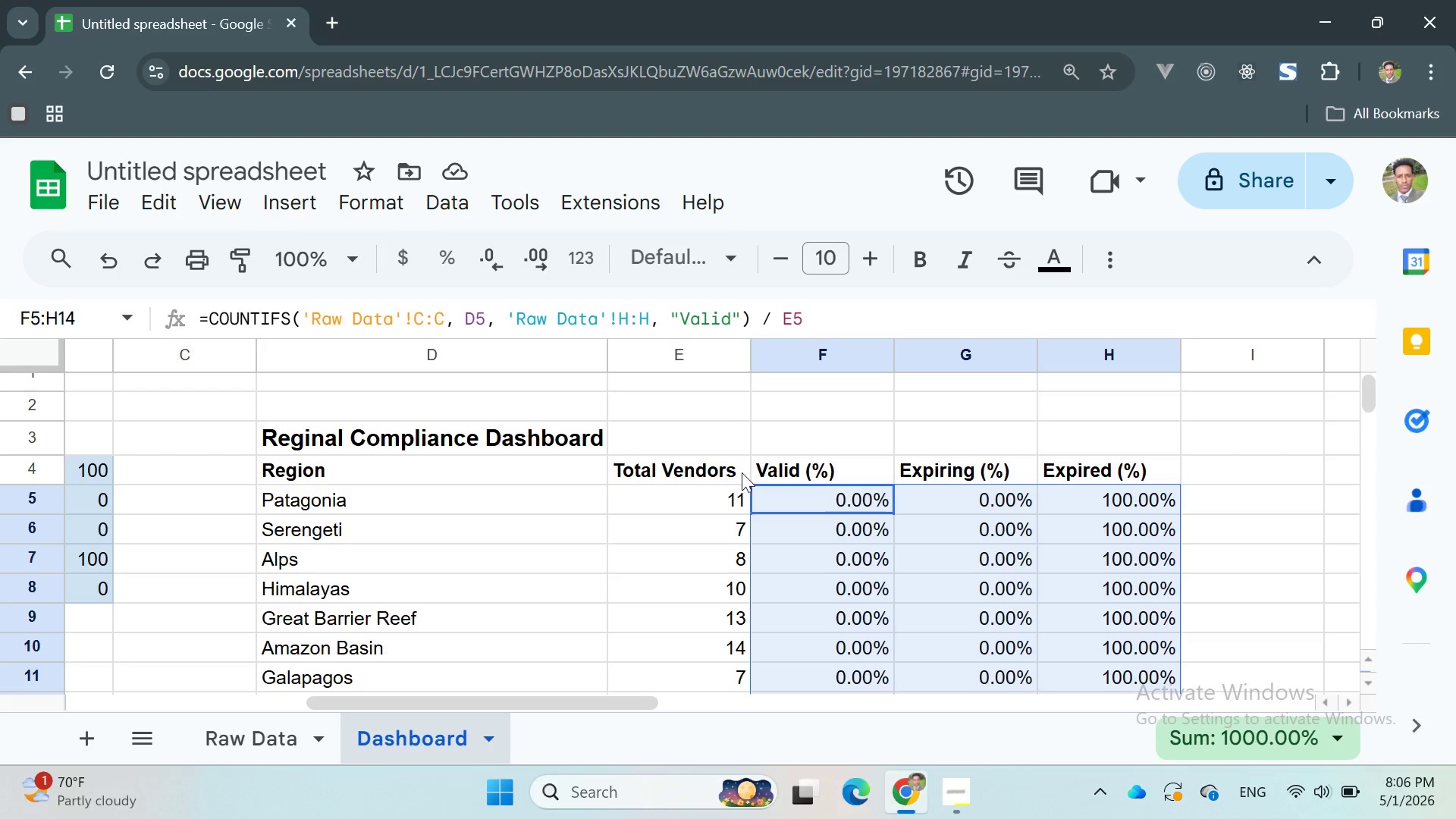 
left_click([1407, 533])
 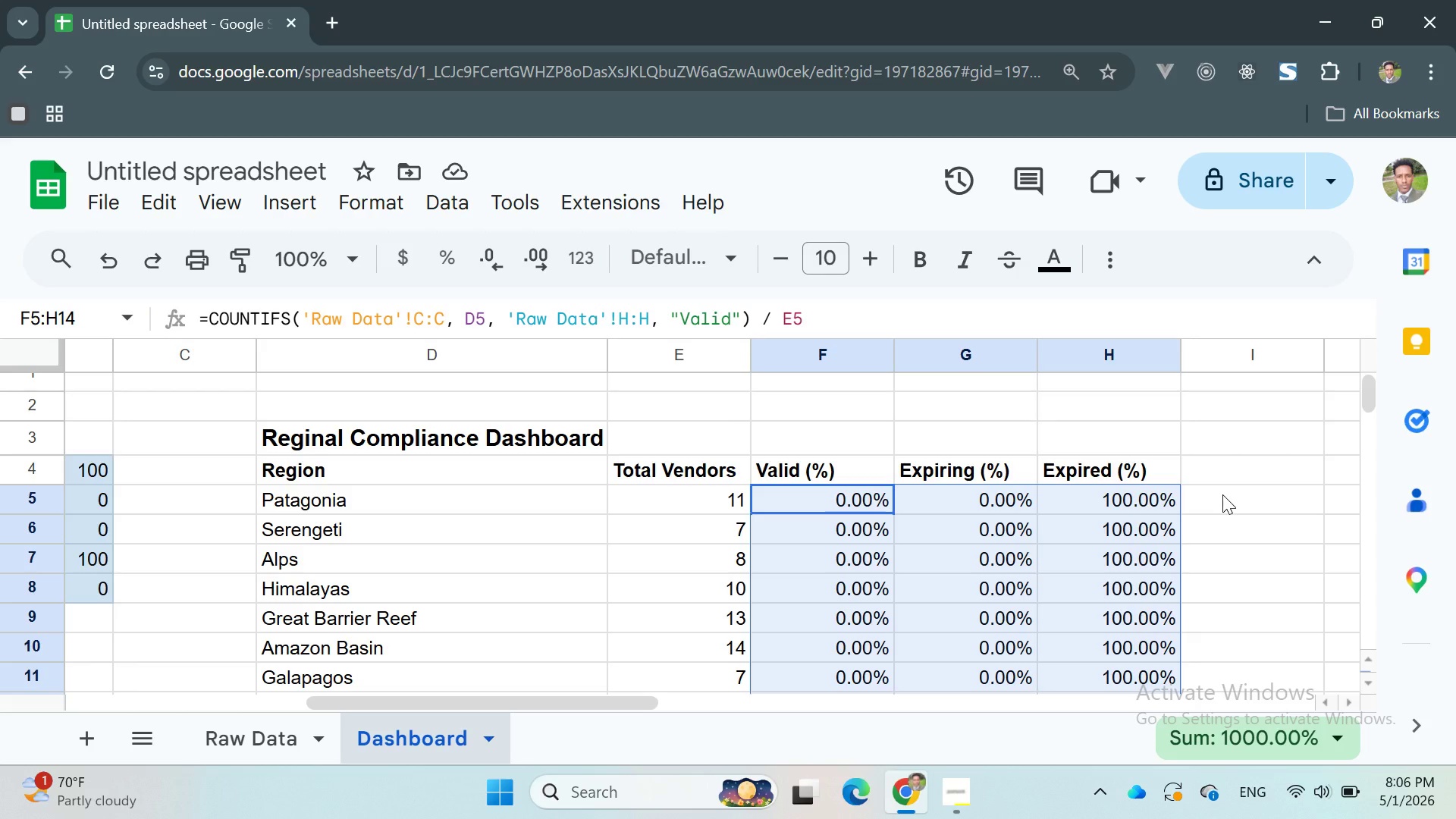 
wait(13.36)
 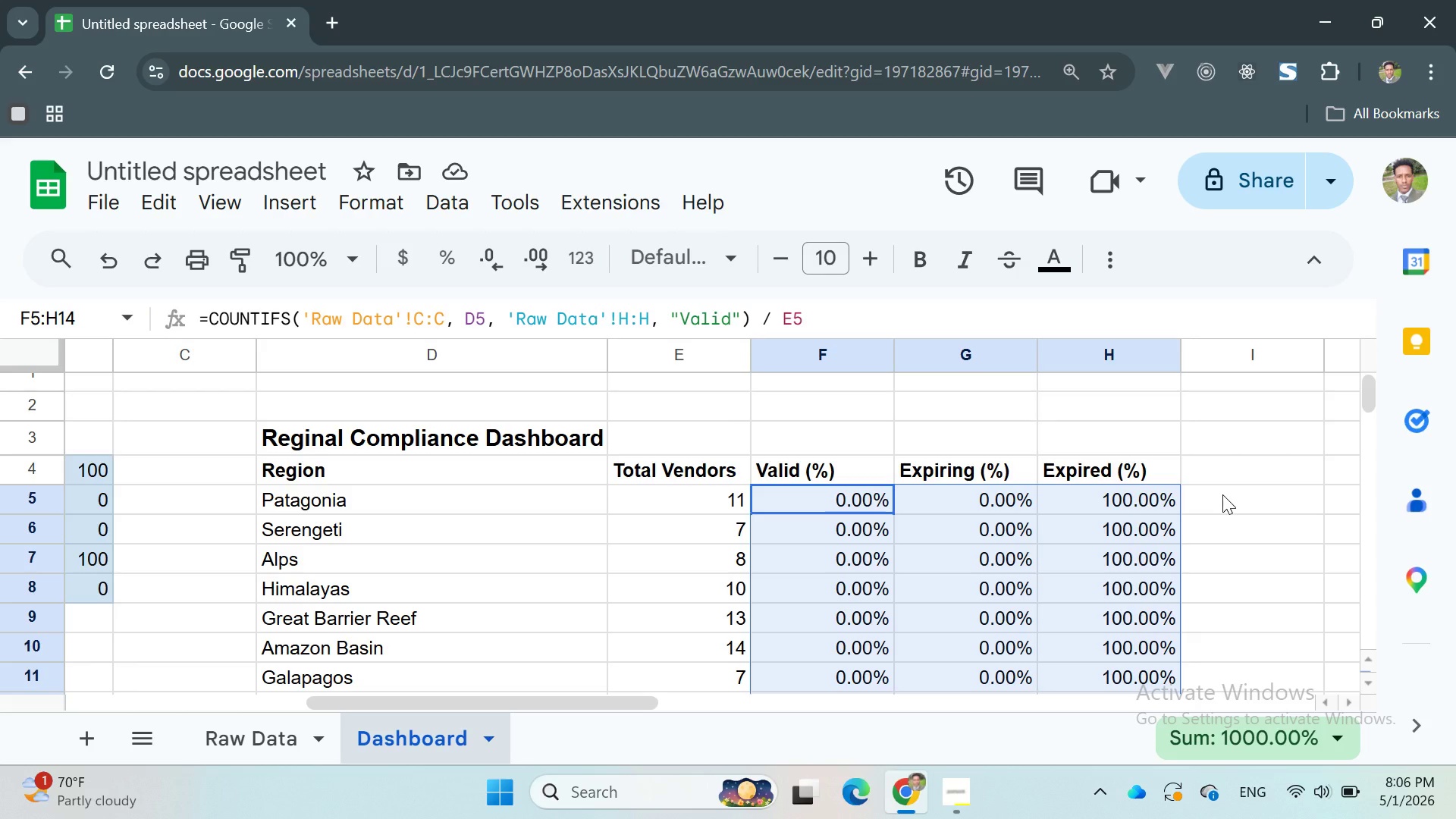 
left_click([1218, 551])
 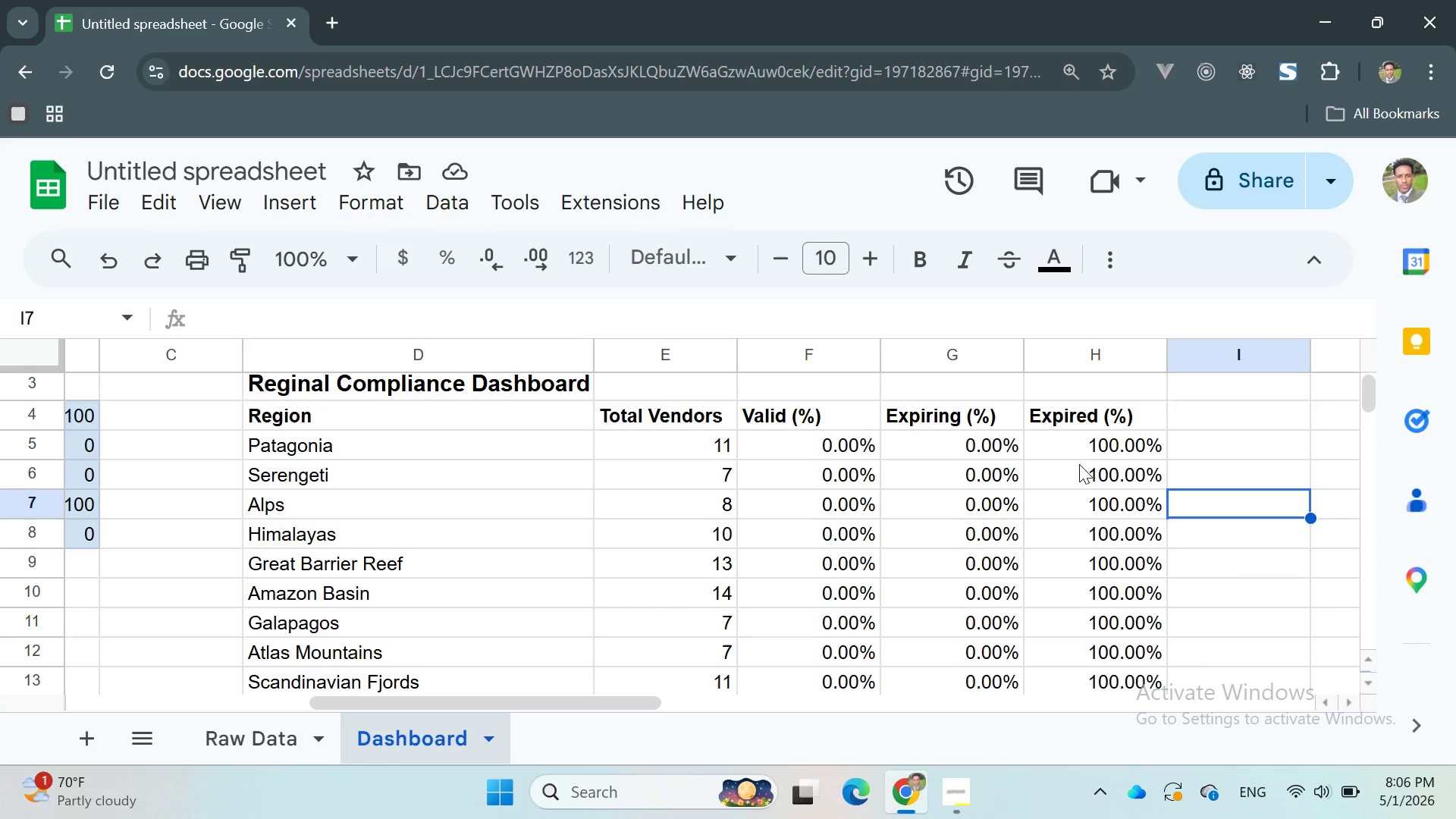 
left_click([817, 444])
 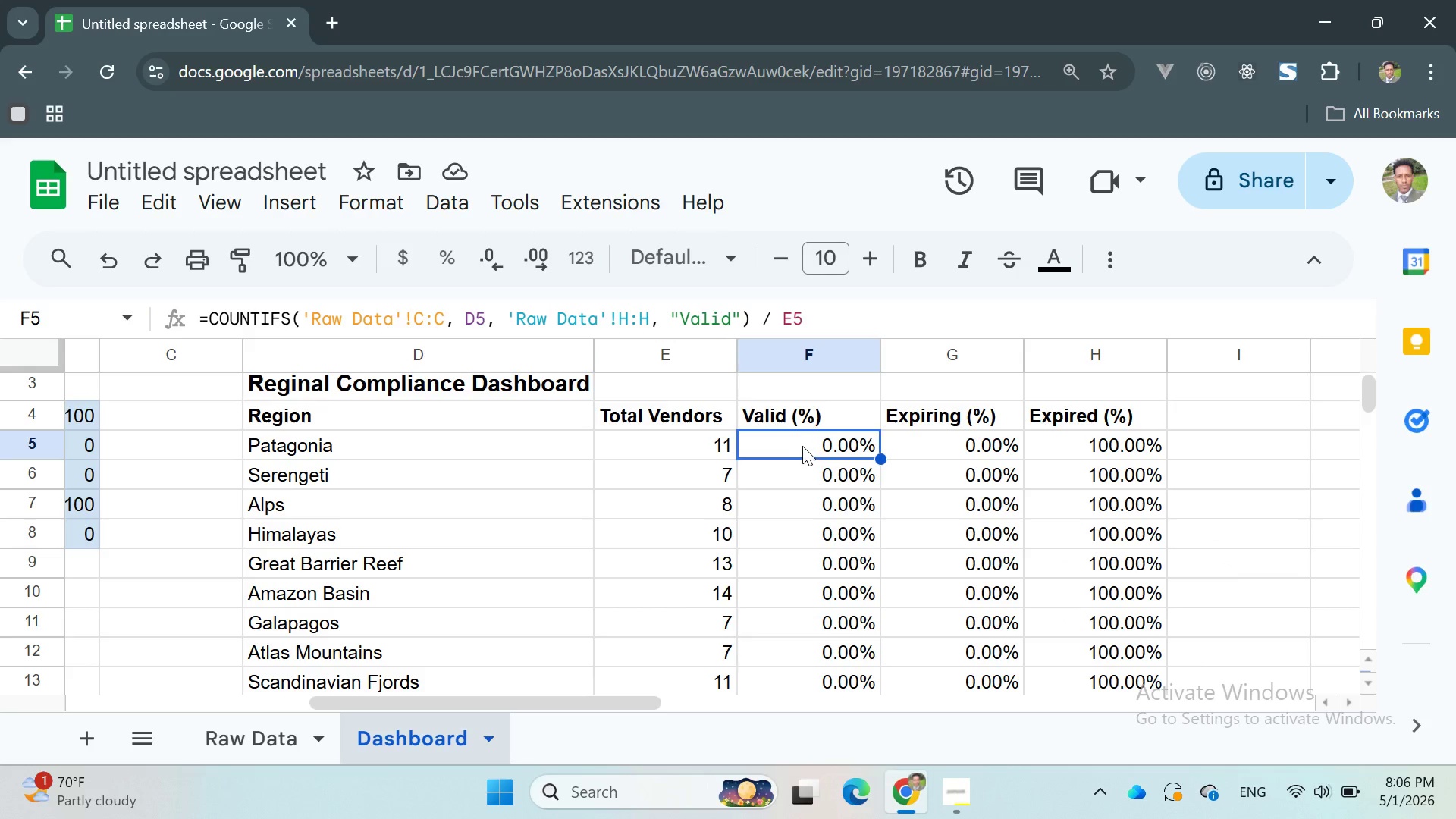 
left_click_drag(start_coordinate=[780, 445], to_coordinate=[1129, 488])
 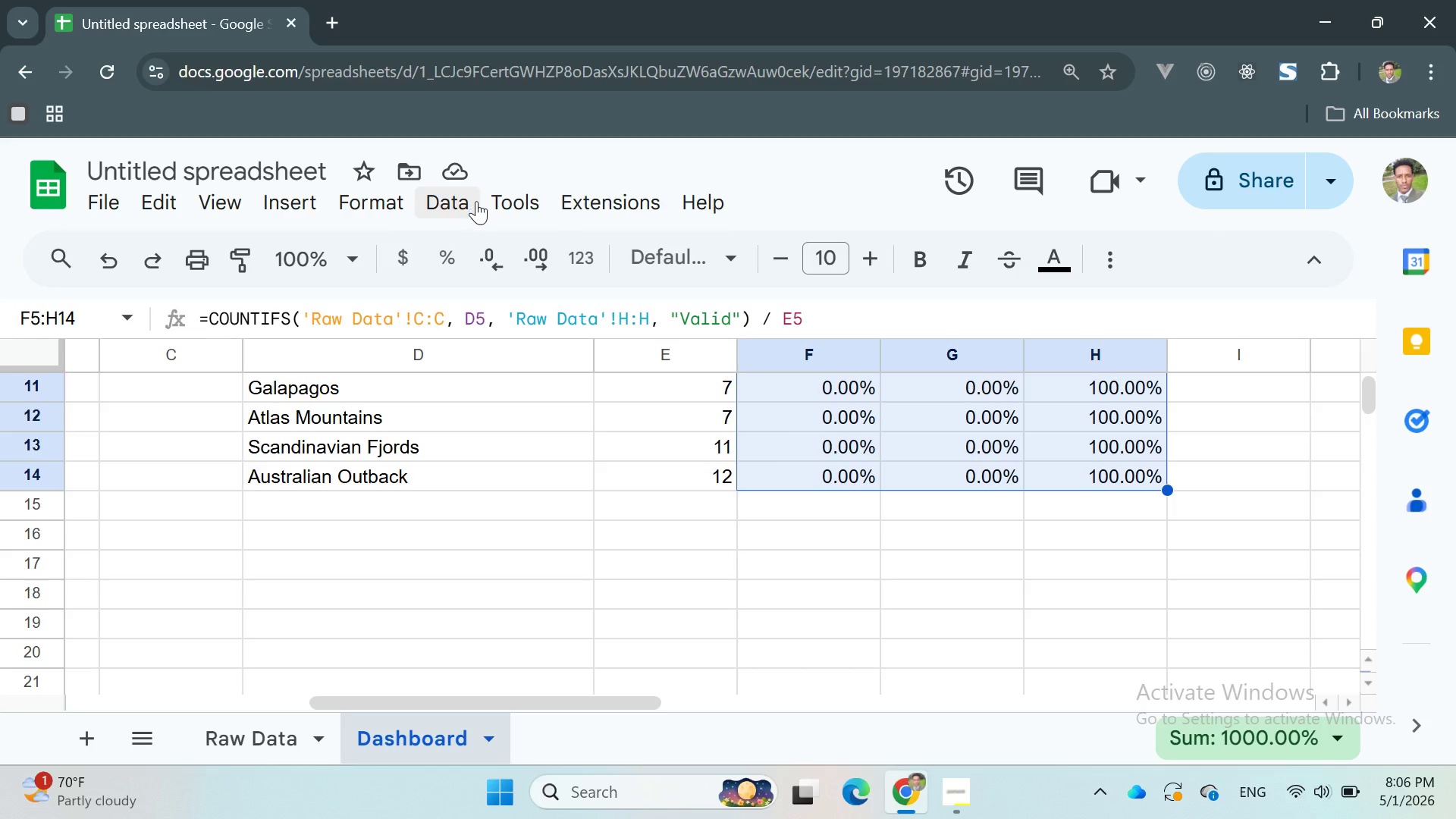 
left_click([382, 213])
 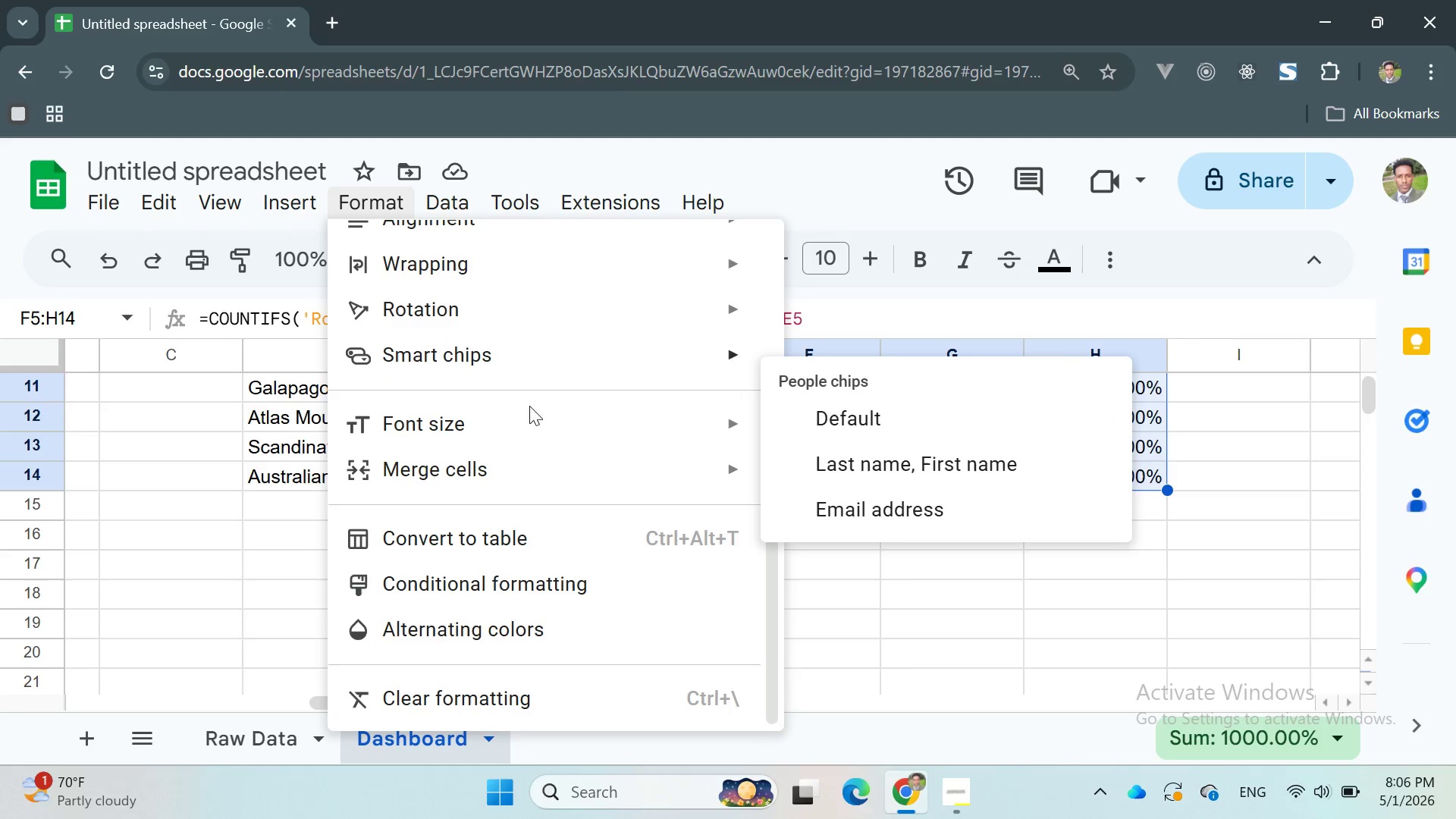 
left_click([529, 582])
 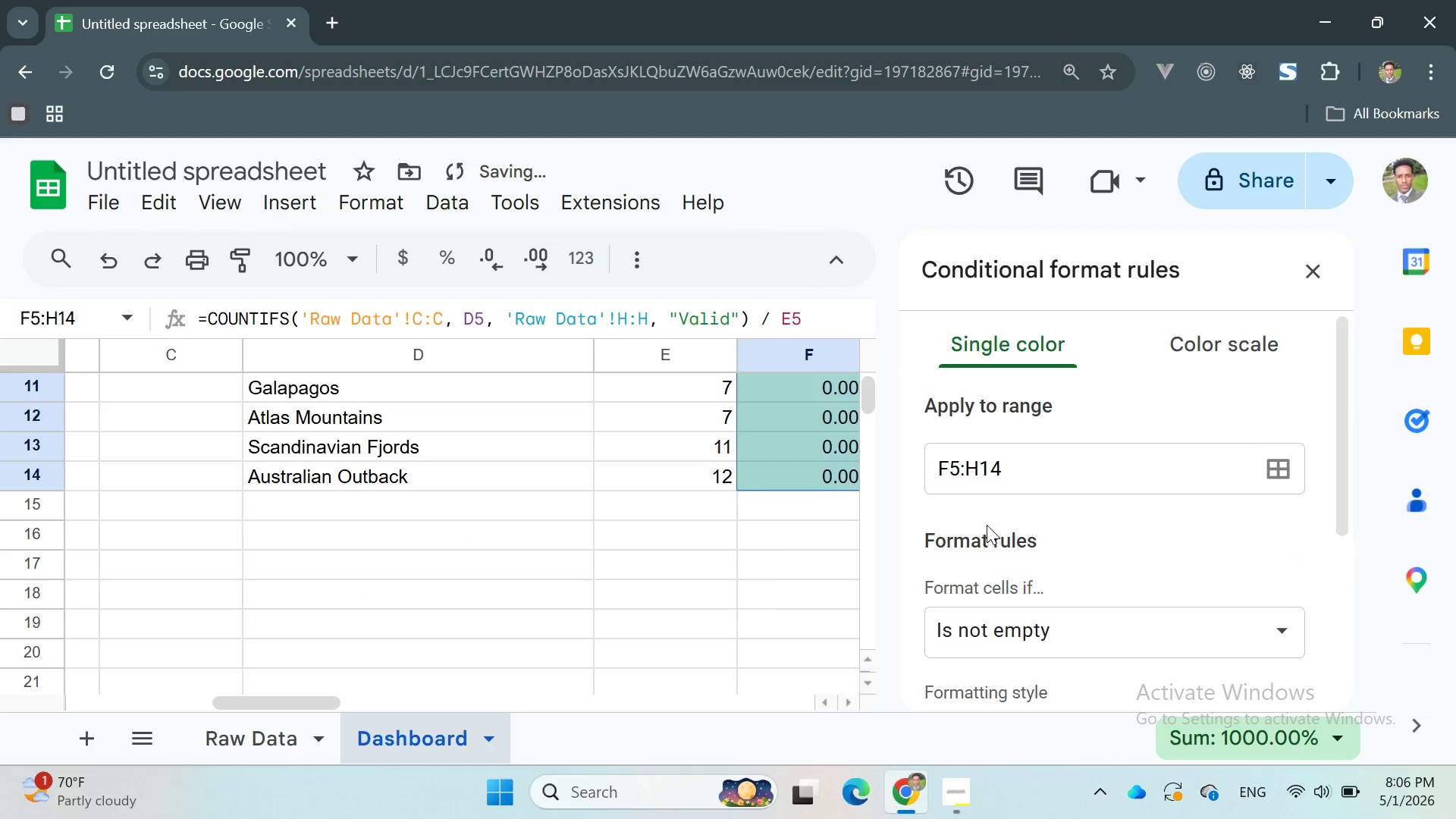 
mouse_move([1087, 504])
 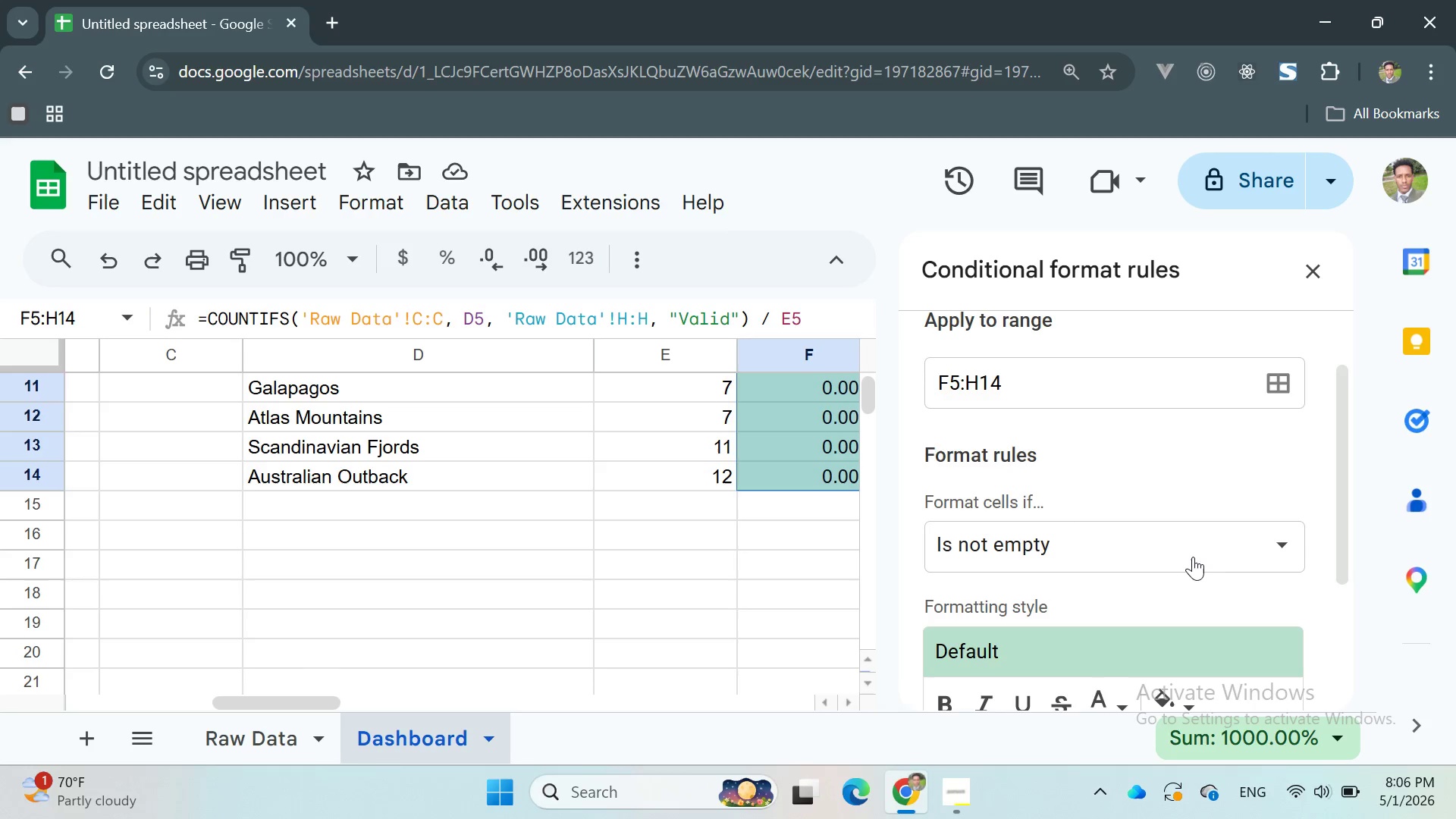 
mouse_move([1203, 541])
 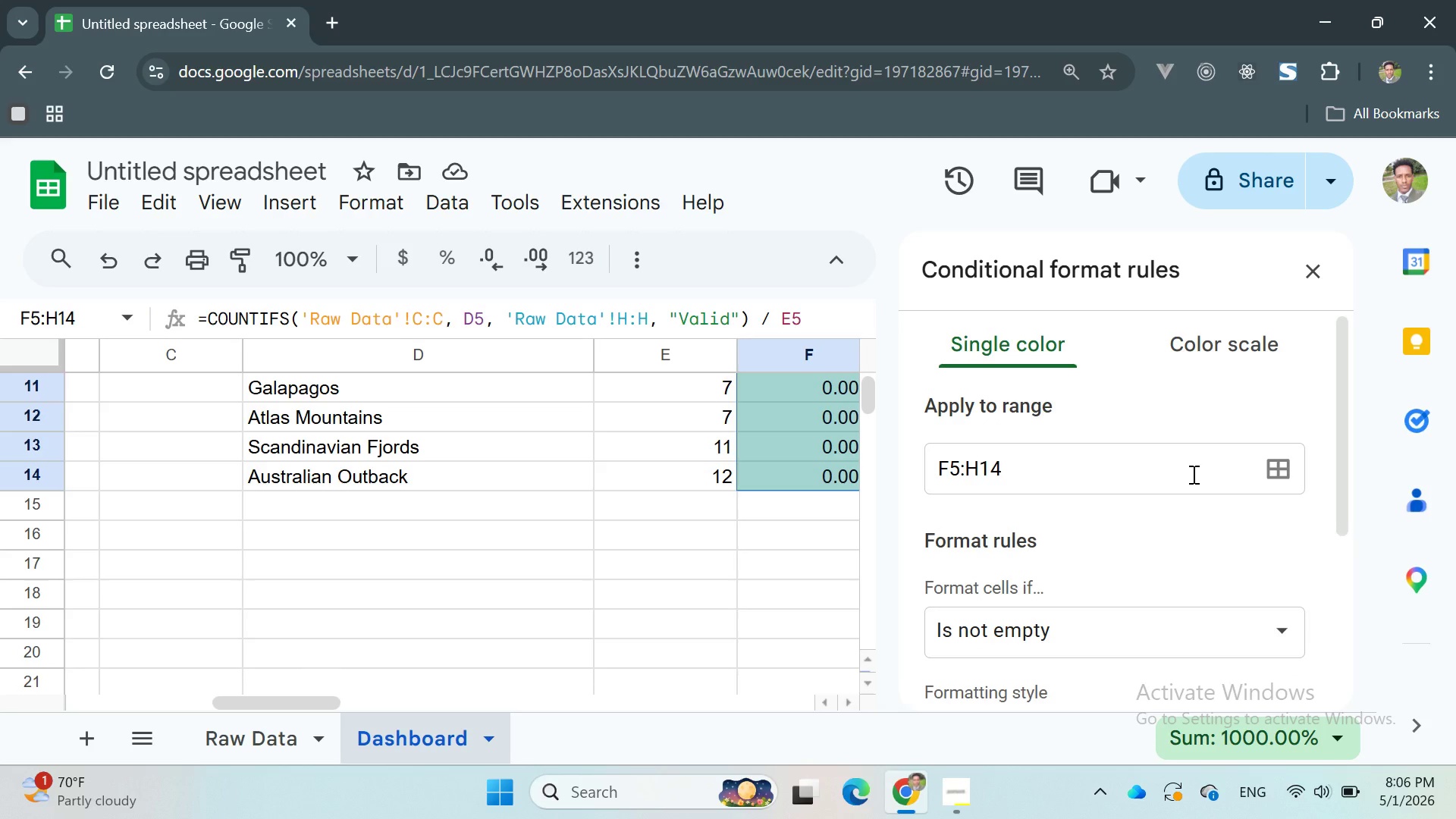 
left_click([1199, 361])
 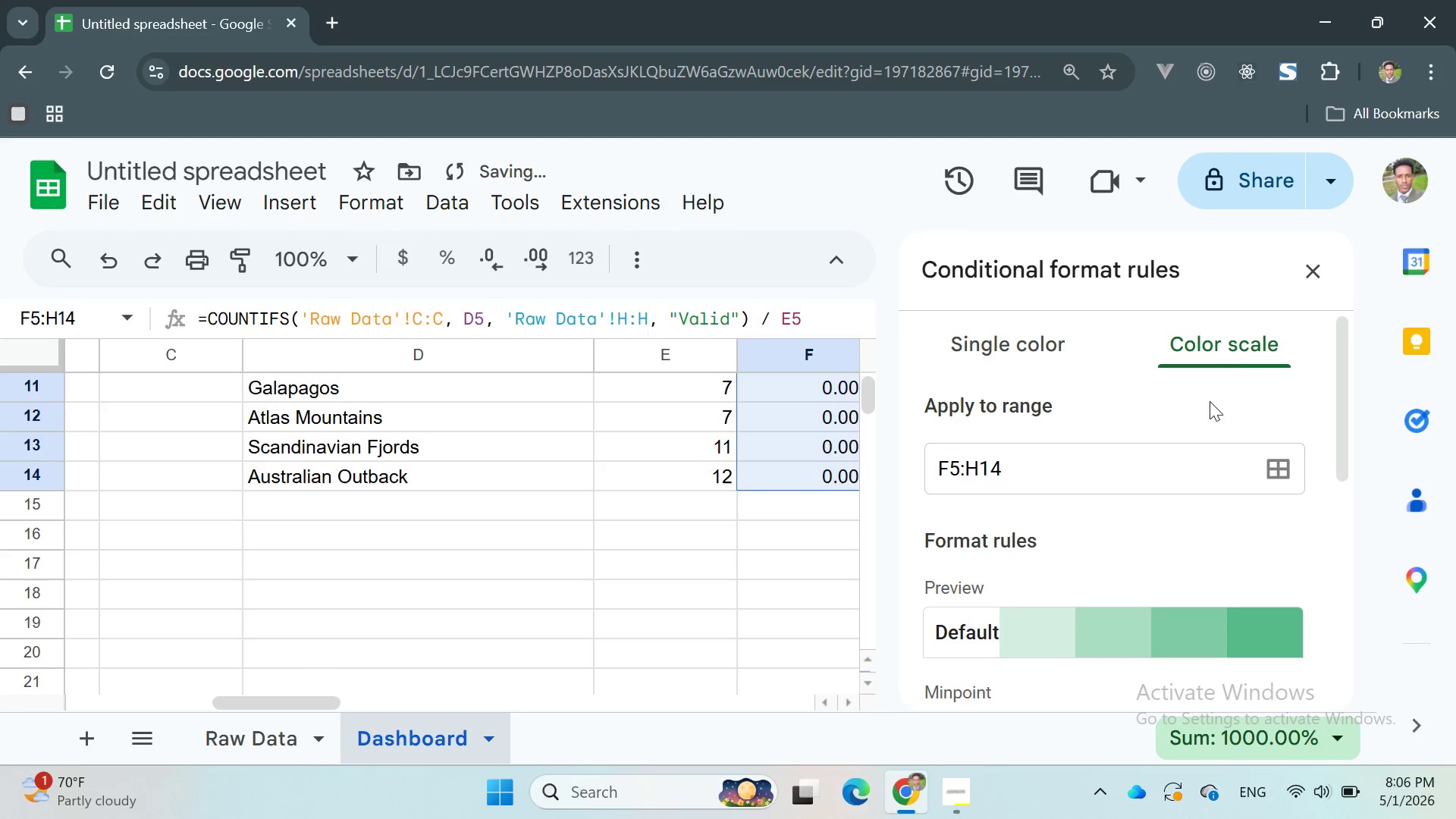 
mouse_move([1191, 479])
 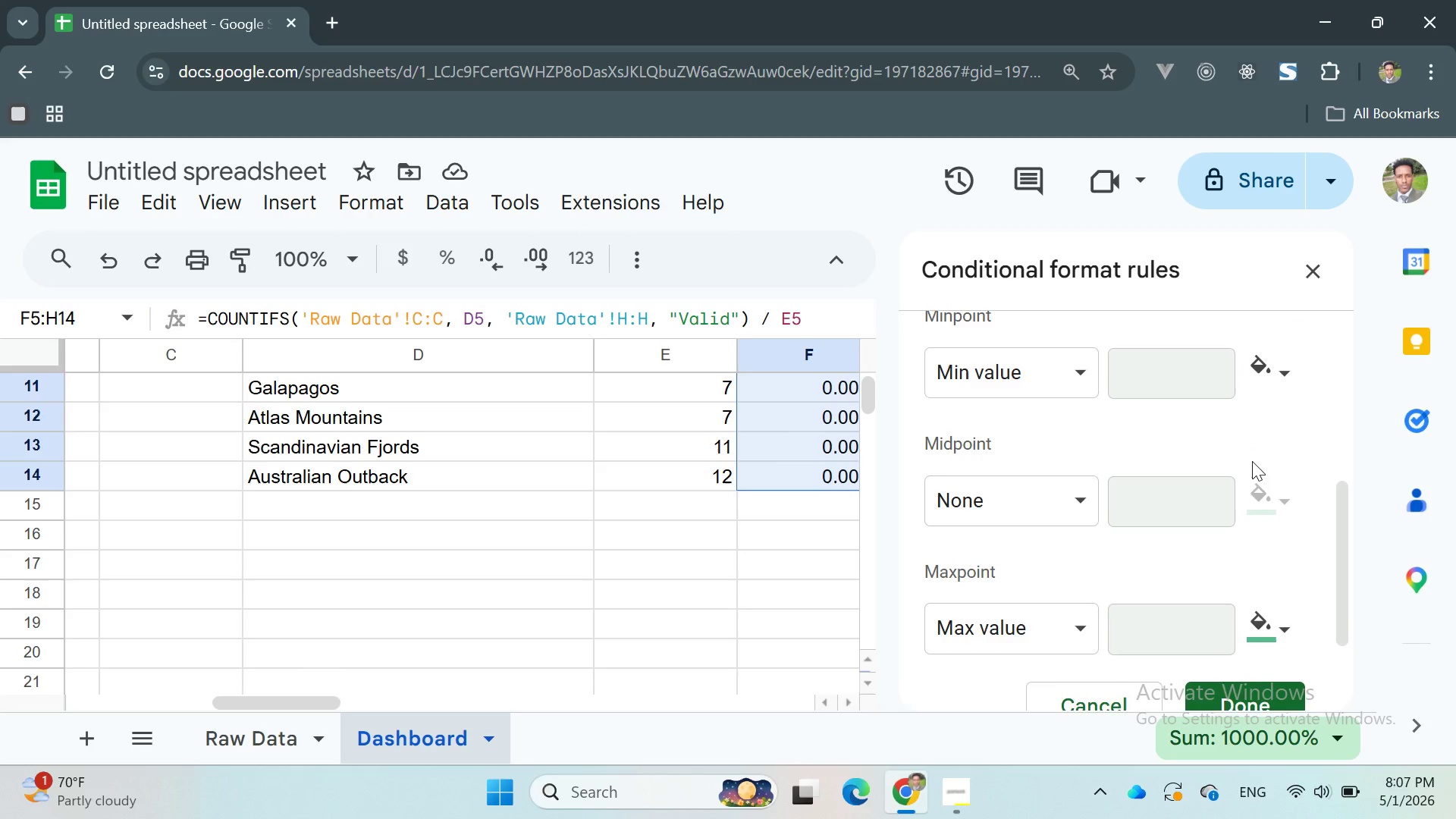 
wait(8.18)
 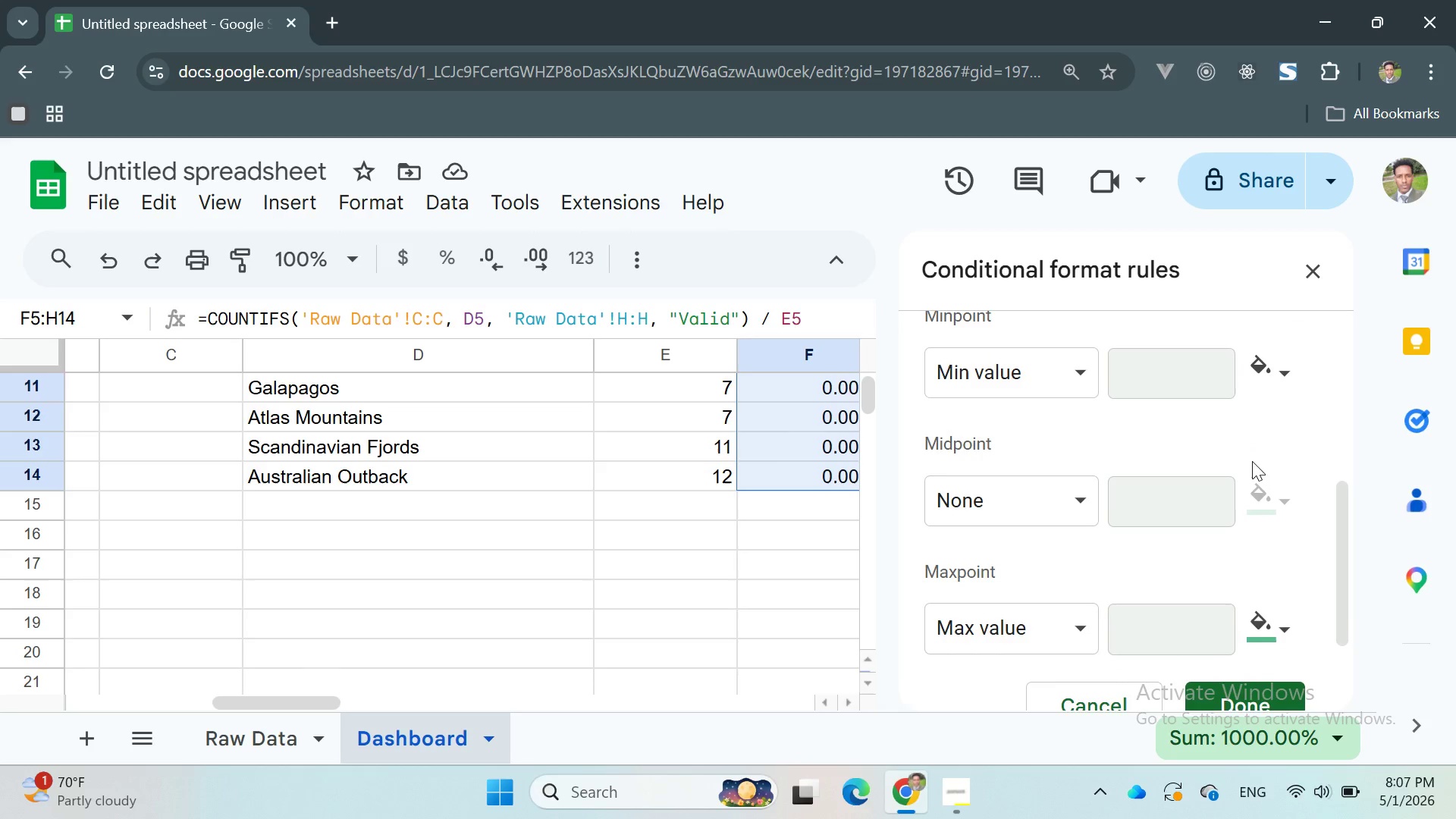 
left_click([1062, 611])
 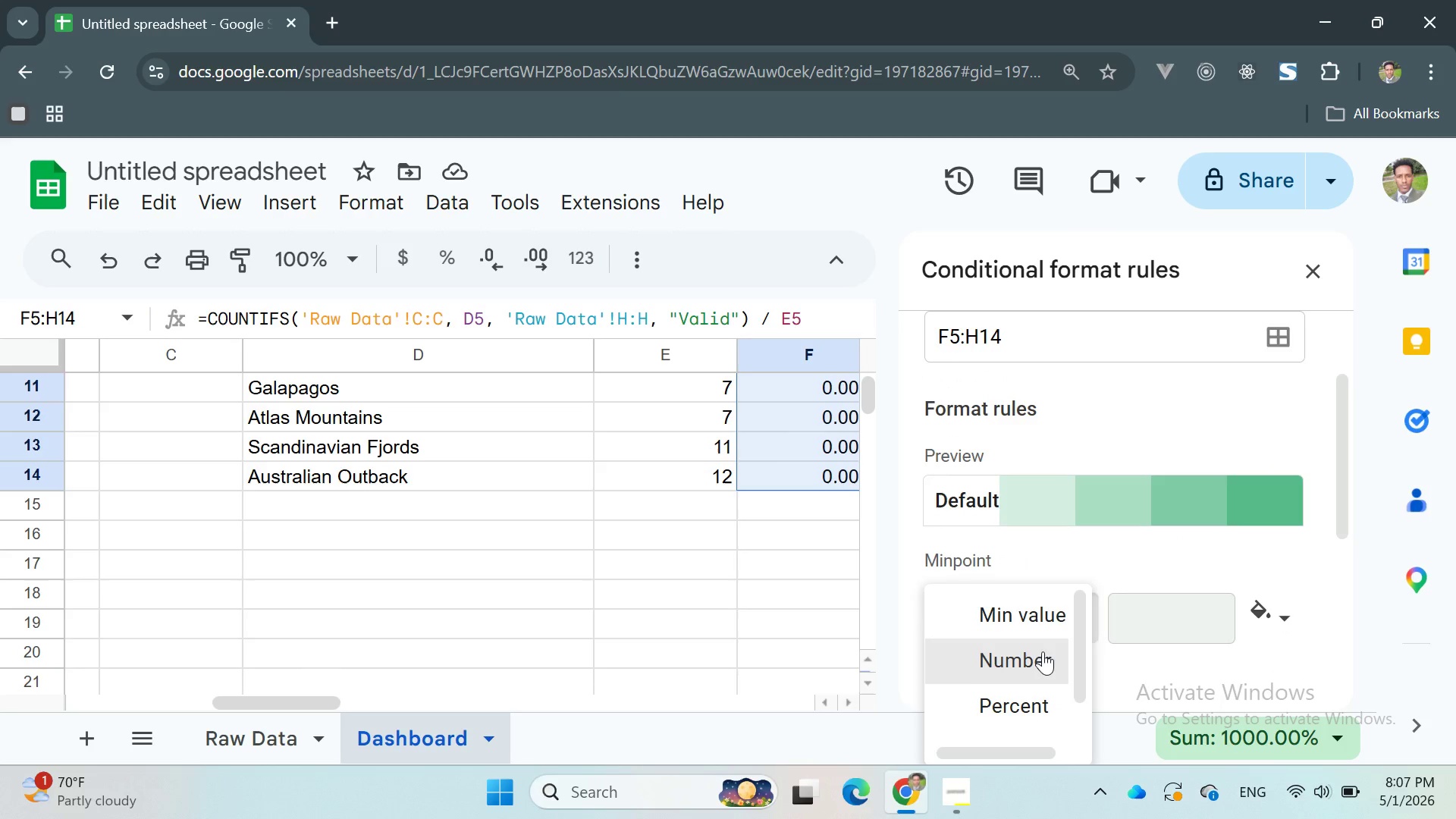 
left_click([1096, 545])
 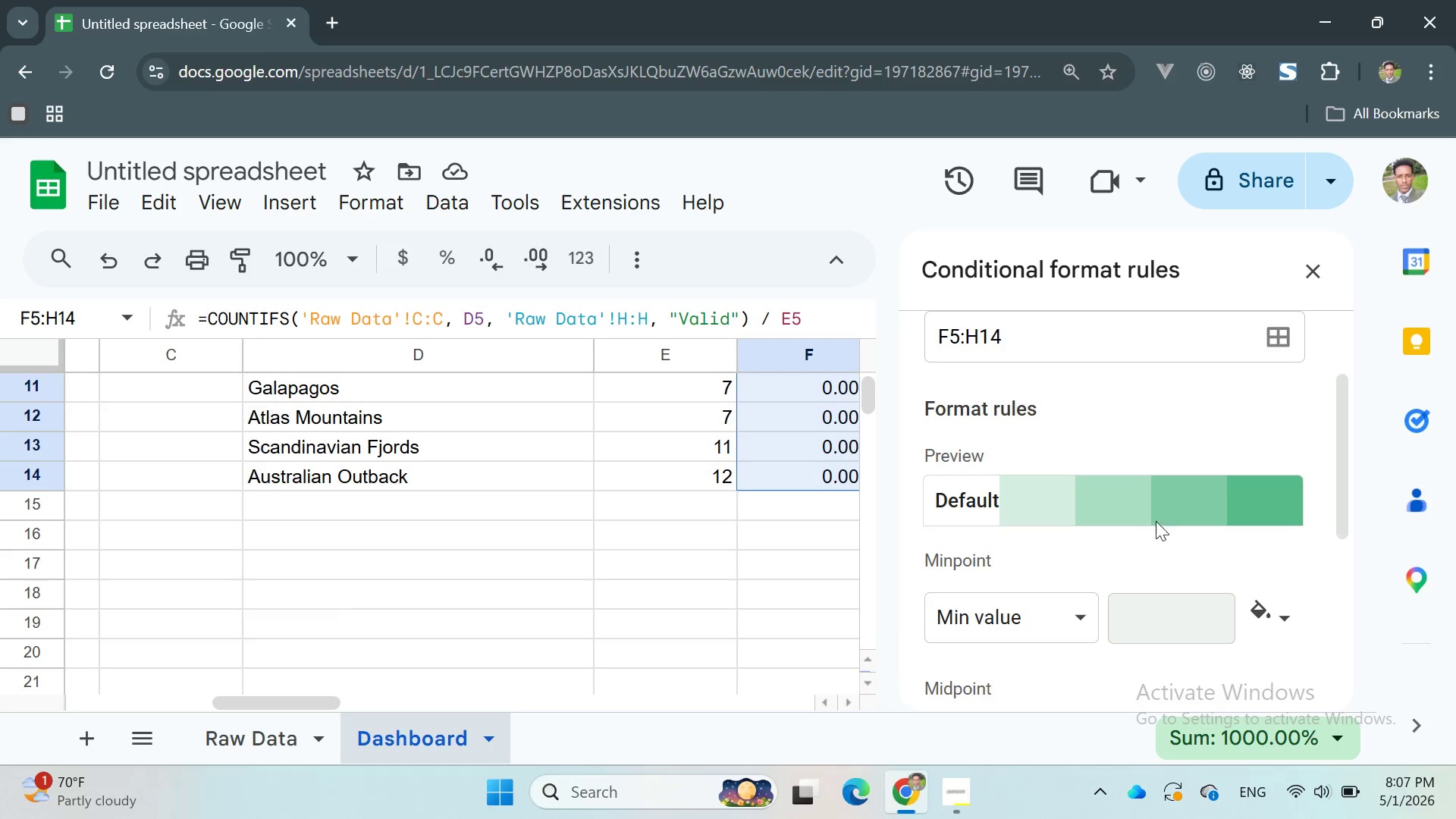 
mouse_move([1139, 504])
 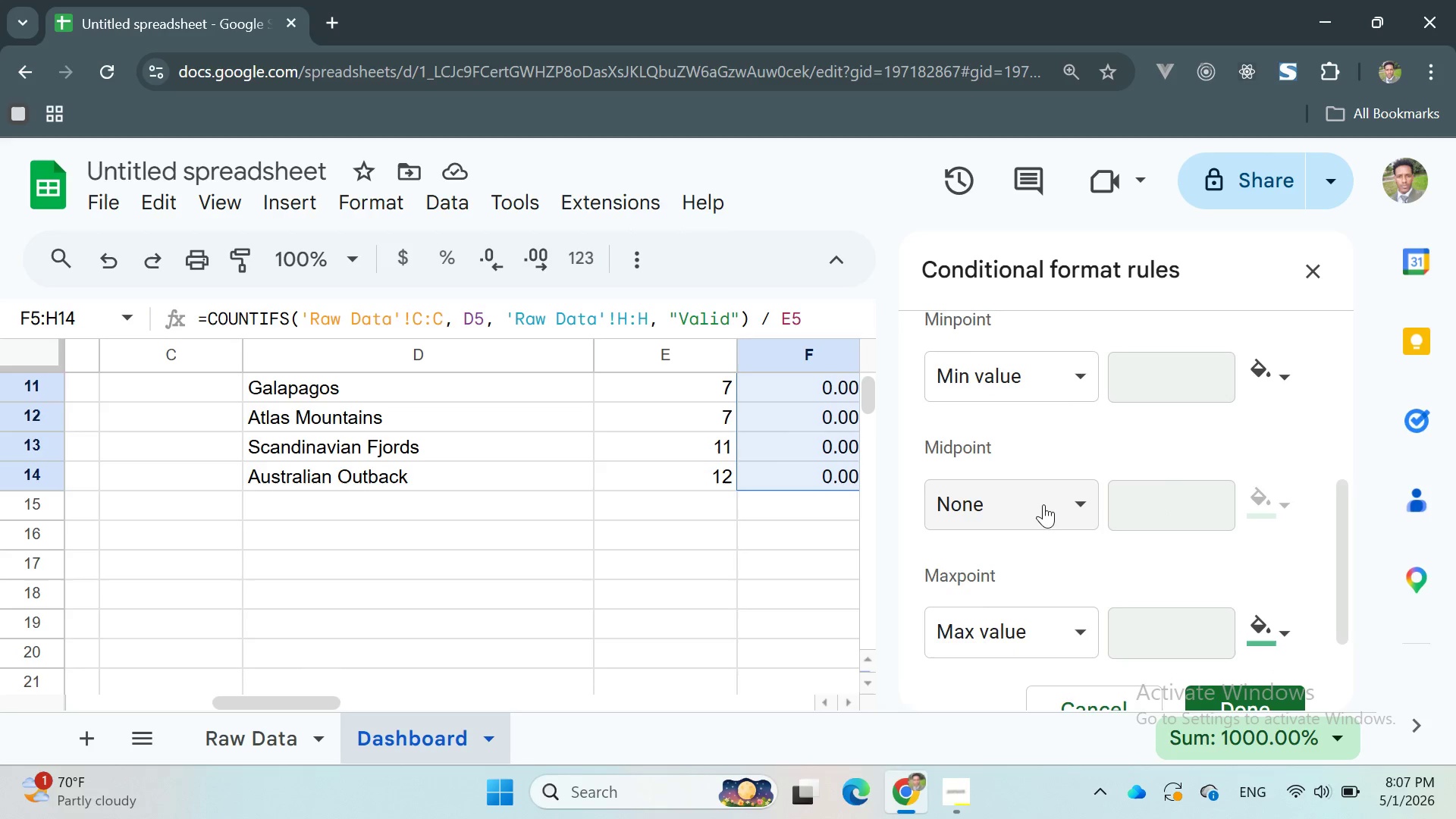 
left_click([1050, 505])
 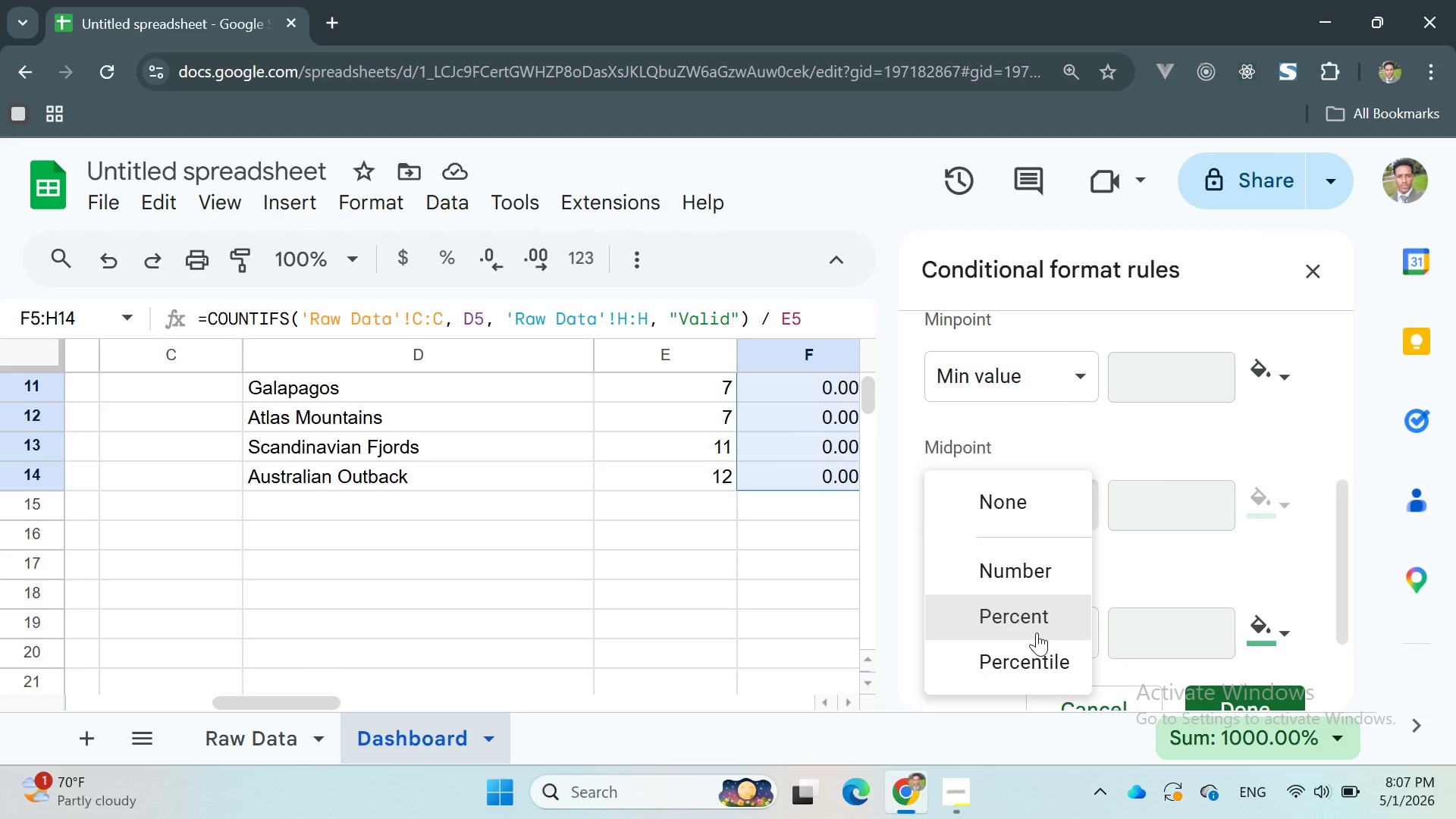 
left_click([1120, 445])
 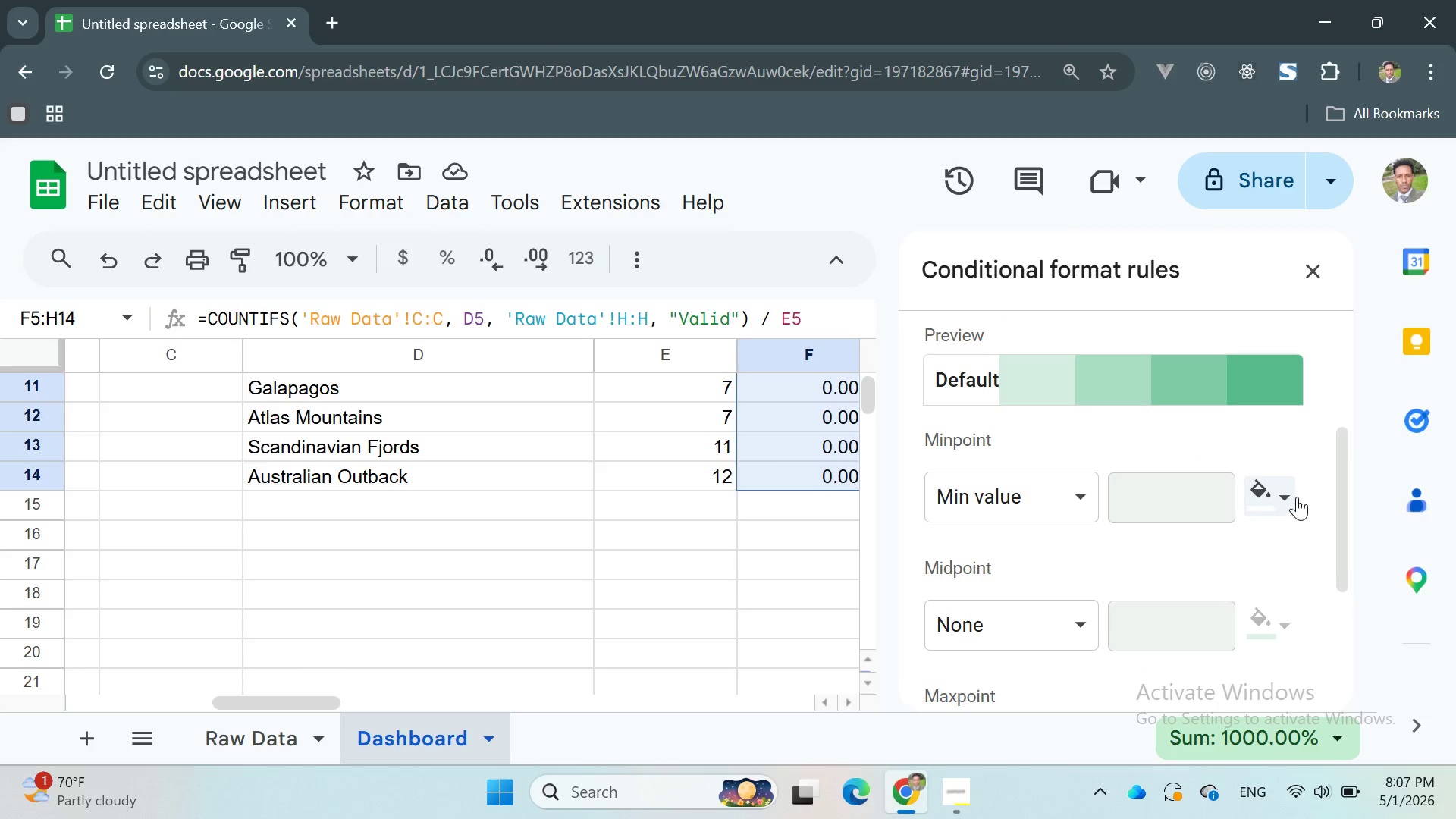 
wait(7.47)
 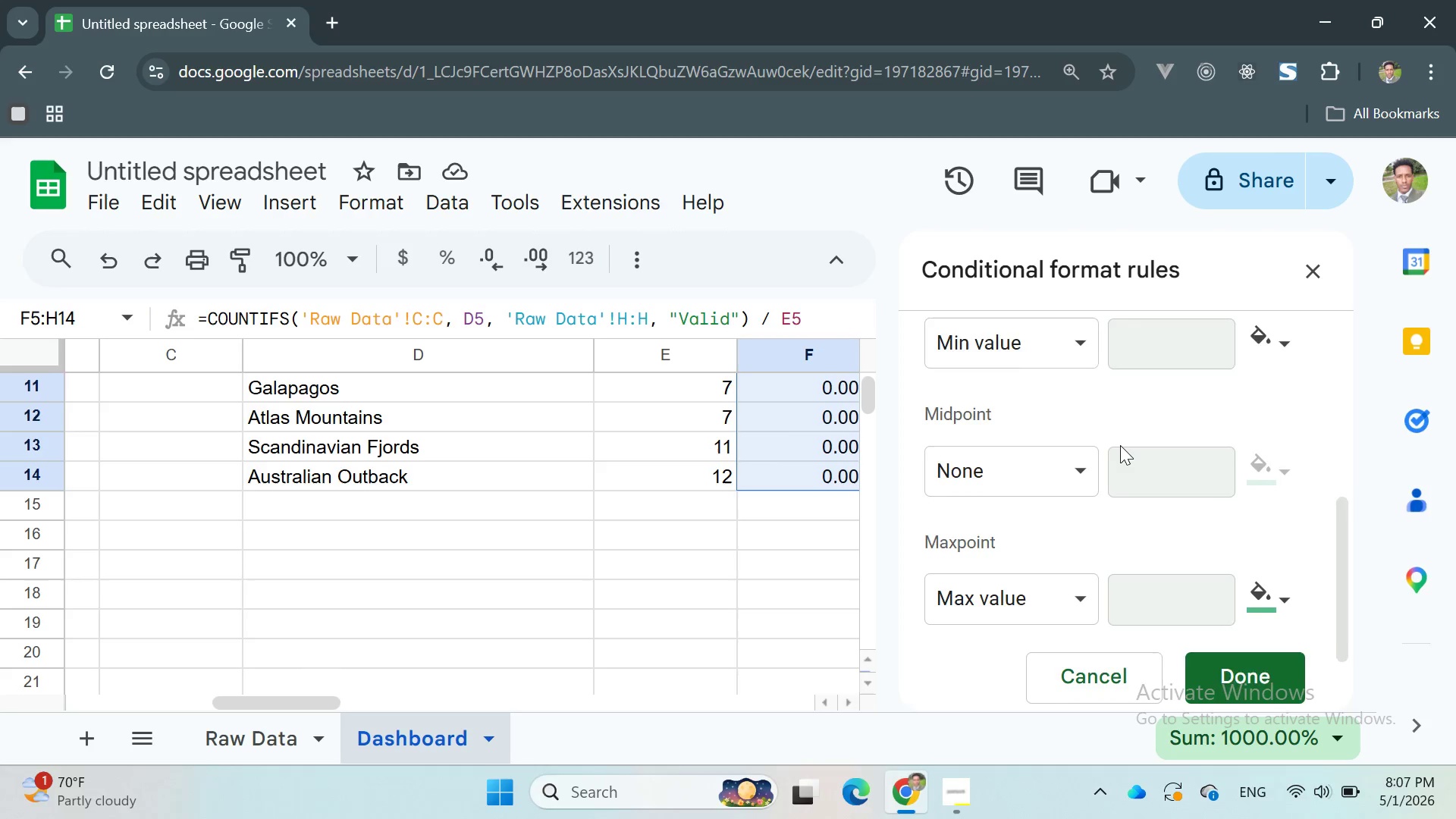 
left_click([1281, 501])
 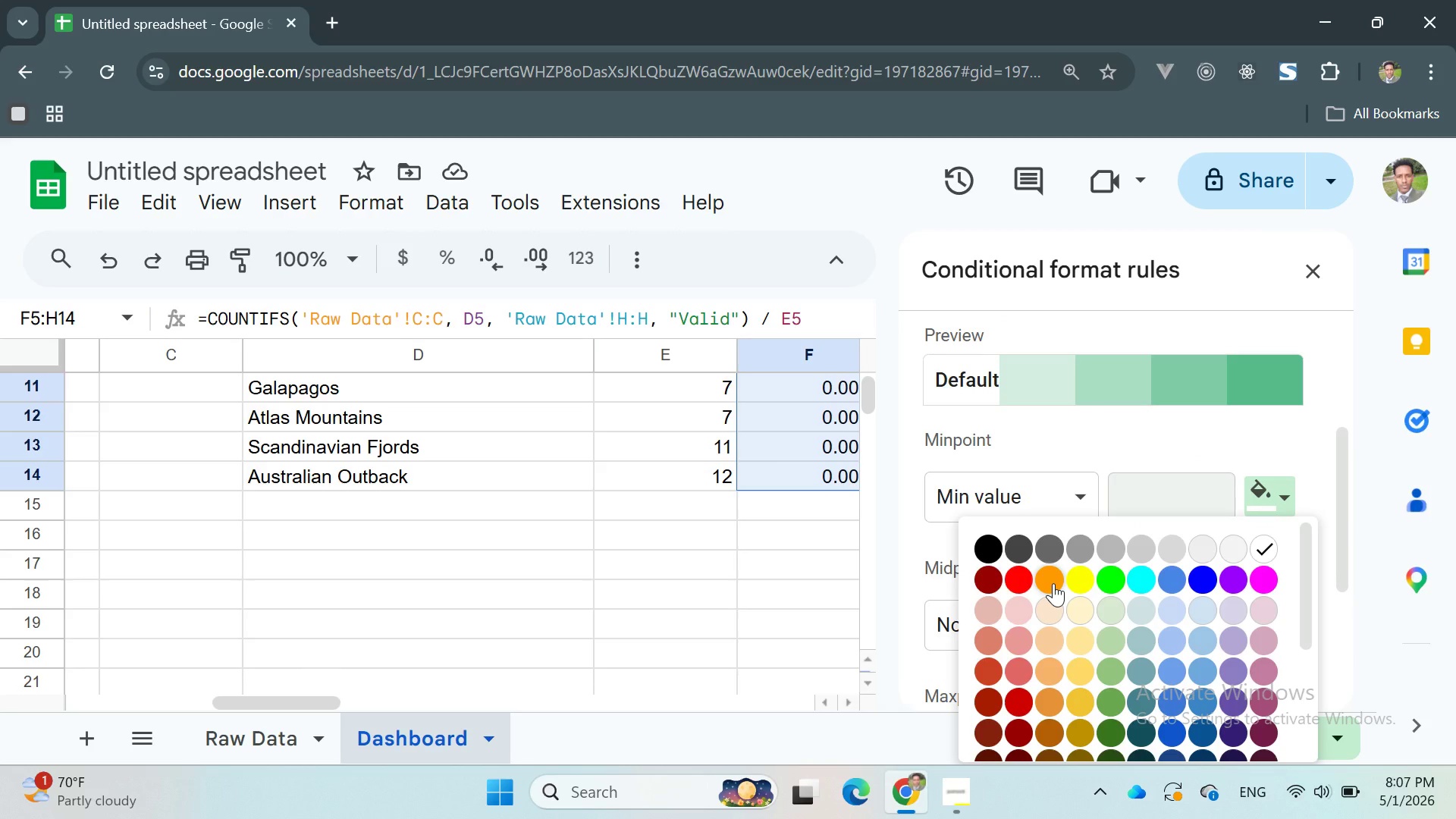 
left_click([1053, 583])
 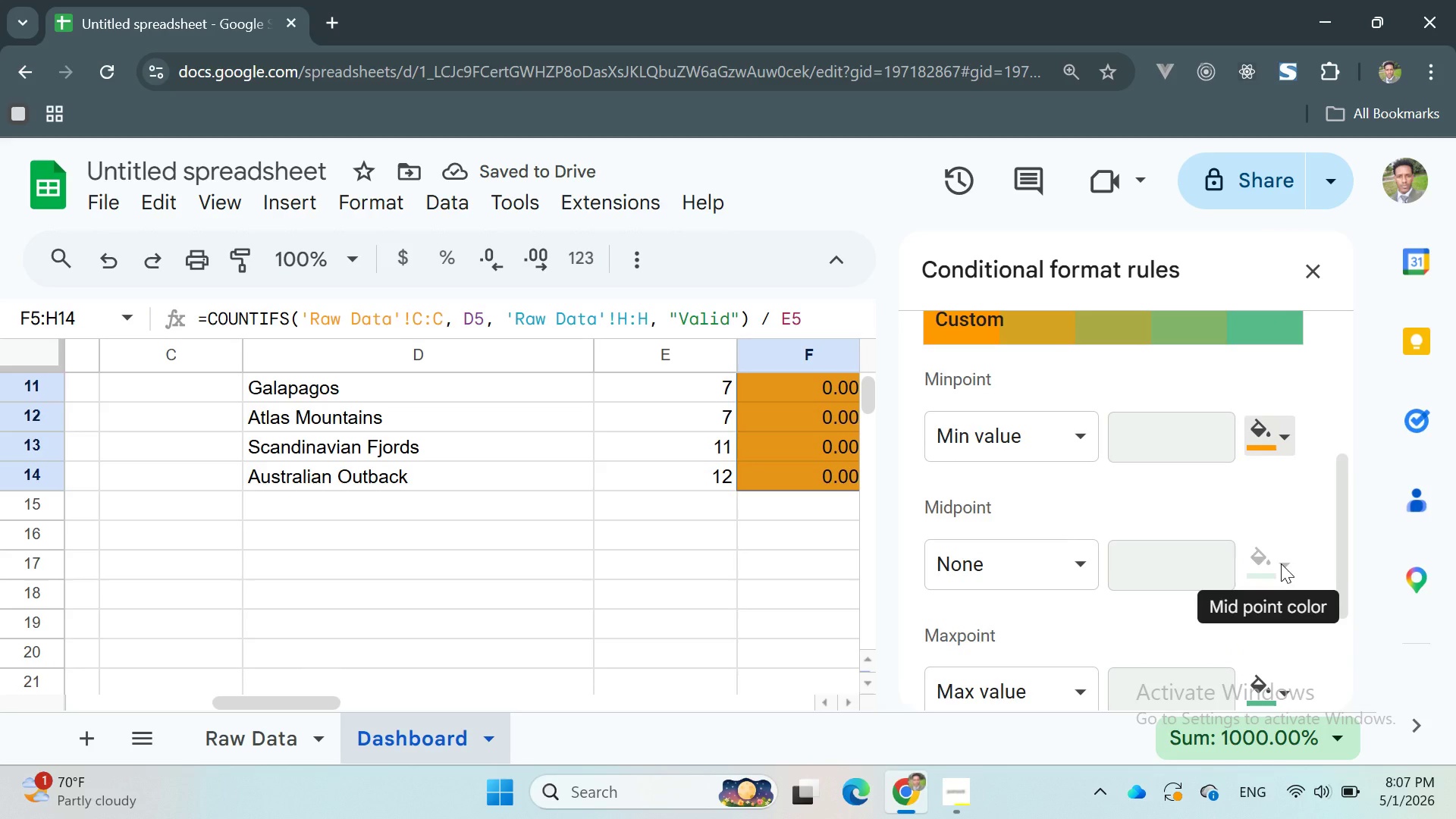 
left_click([1074, 563])
 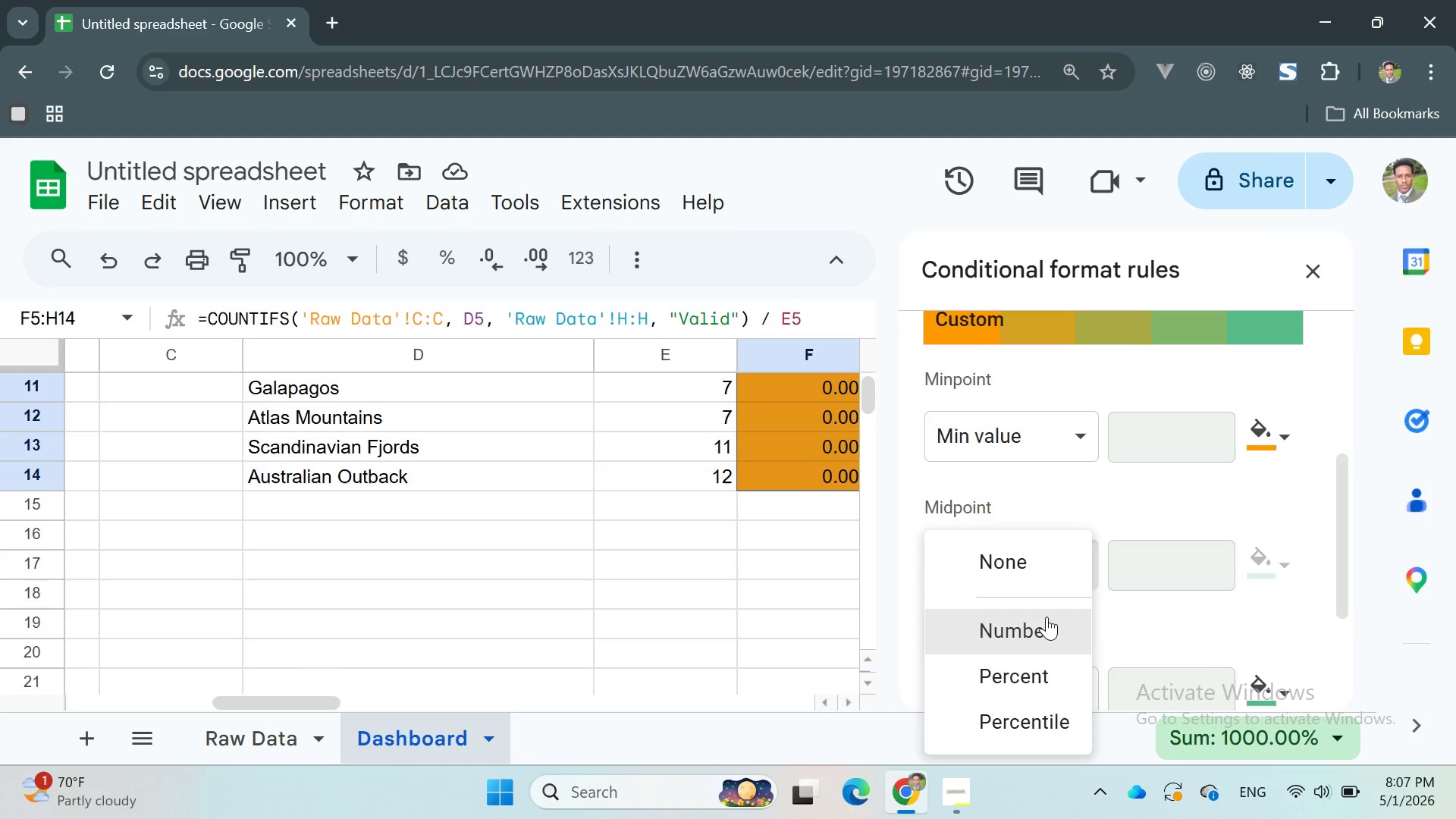 
wait(5.41)
 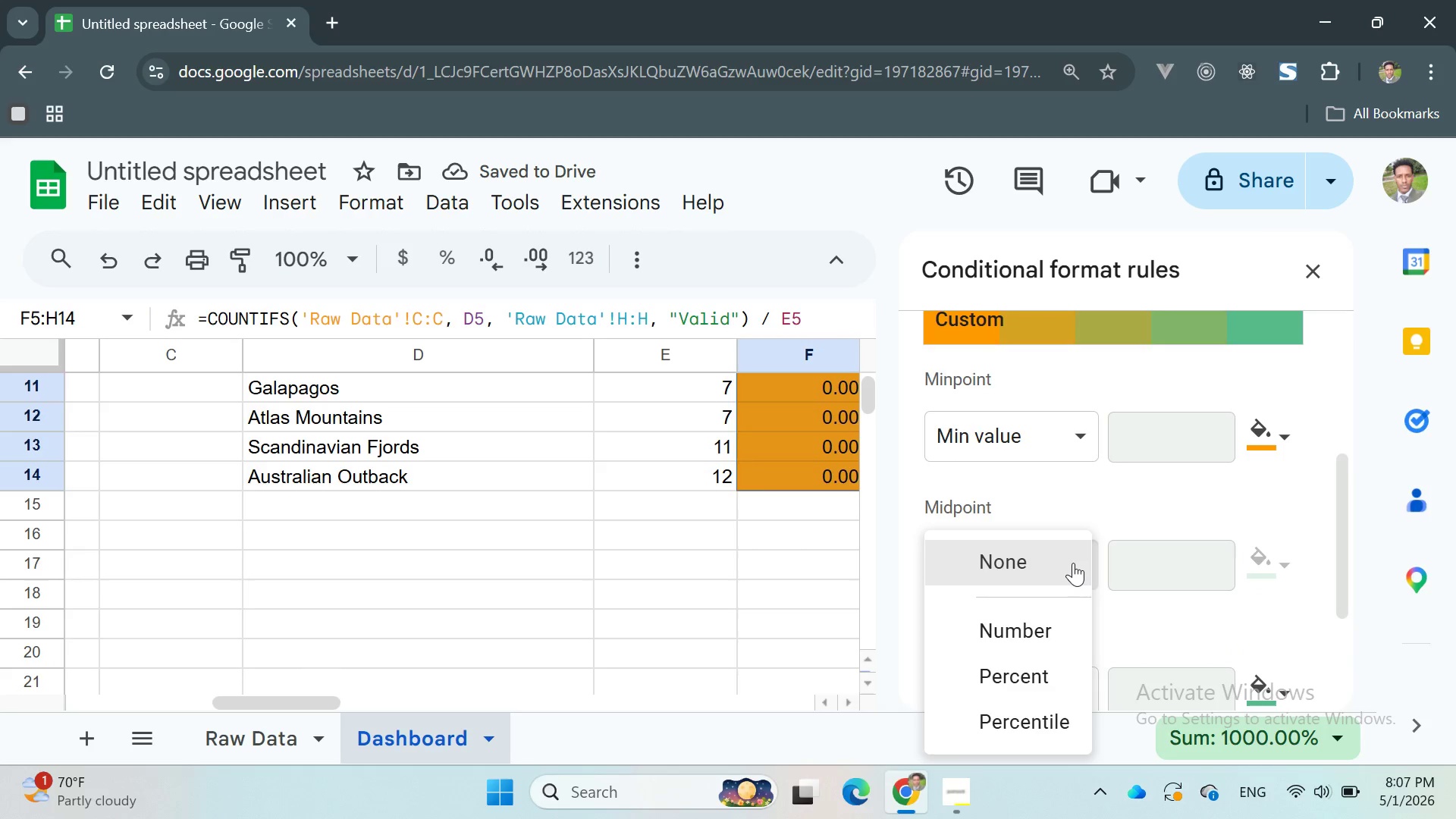 
left_click([997, 559])
 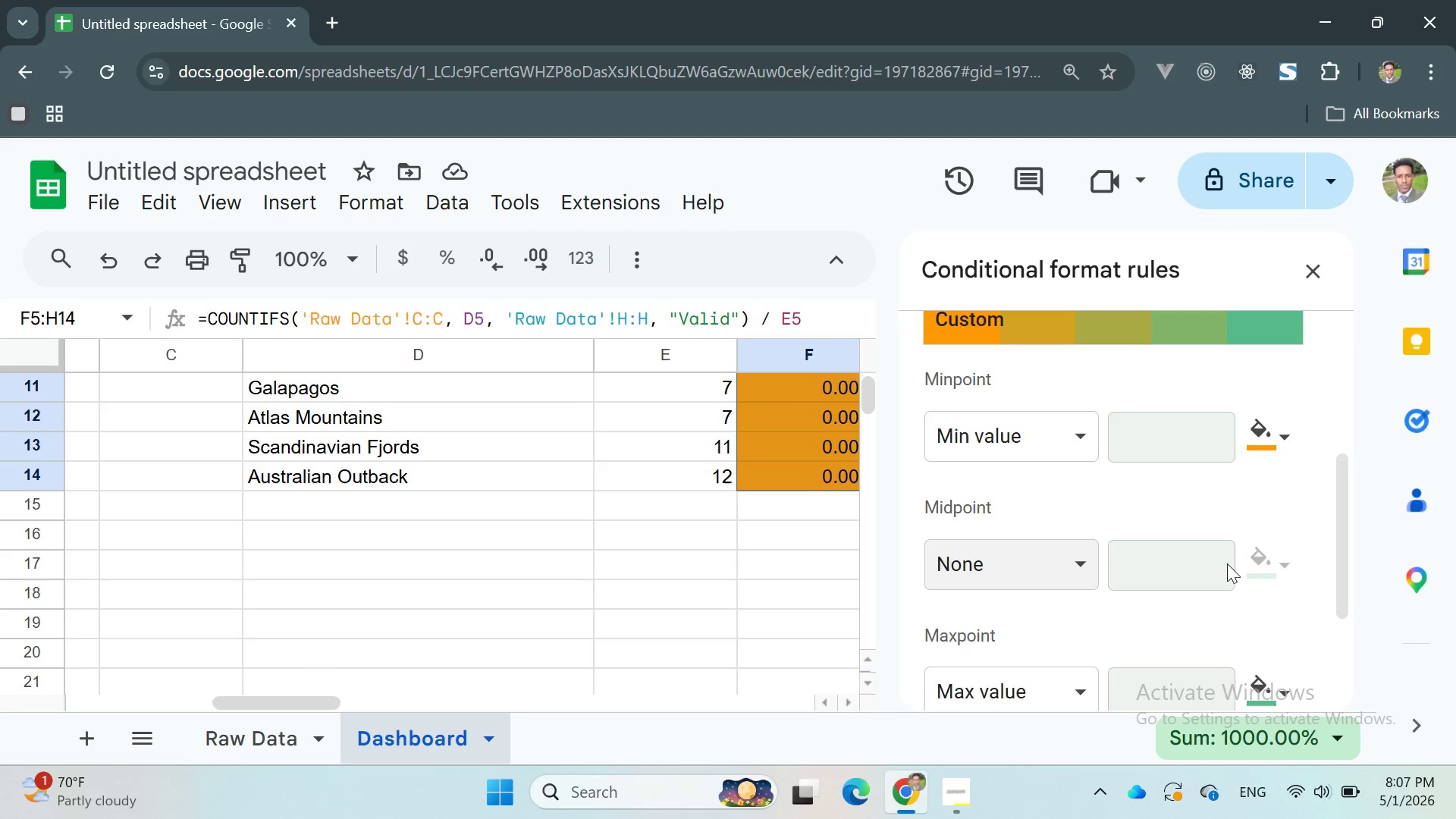 
mouse_move([1290, 580])
 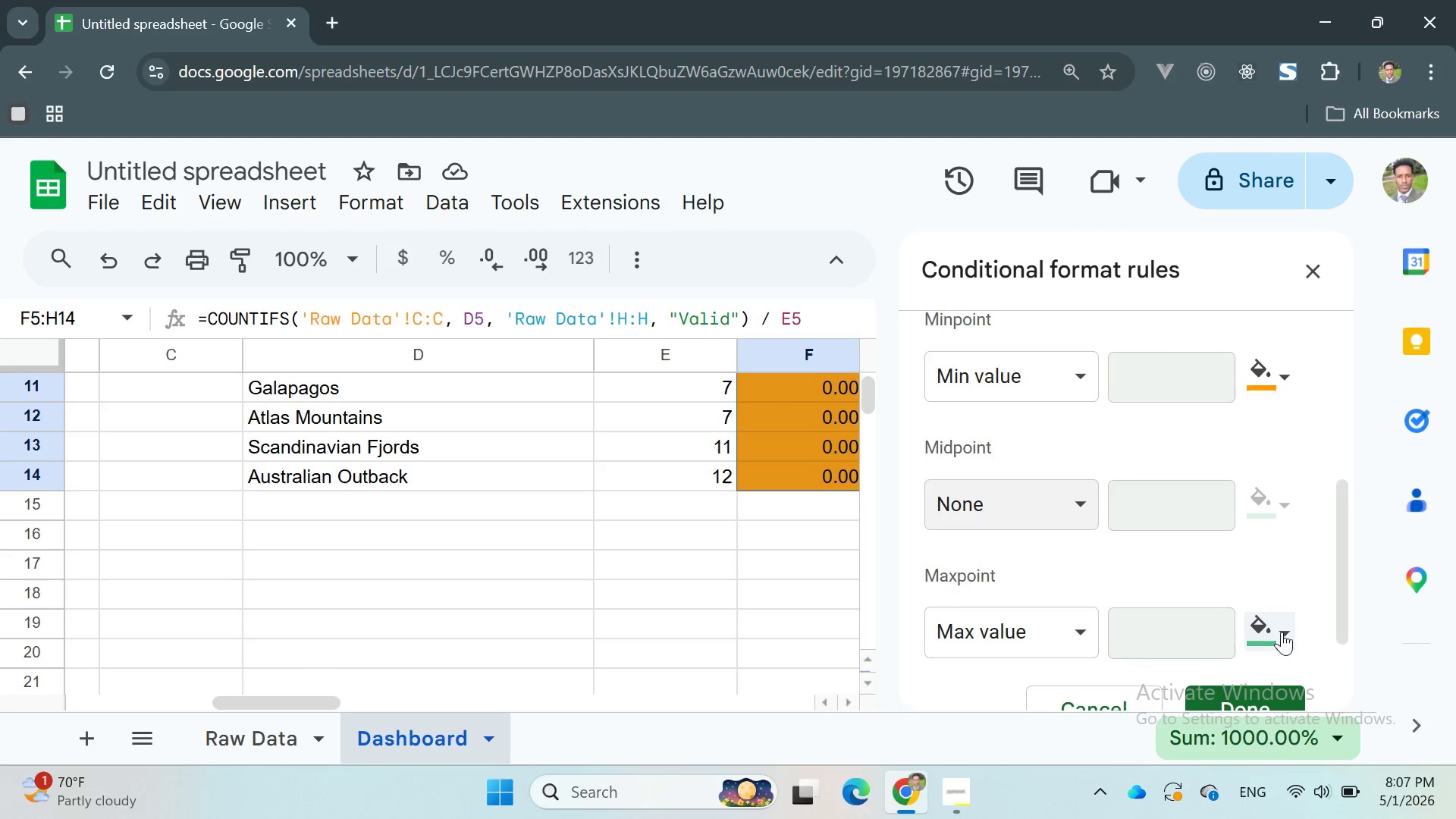 
mouse_move([1289, 608])
 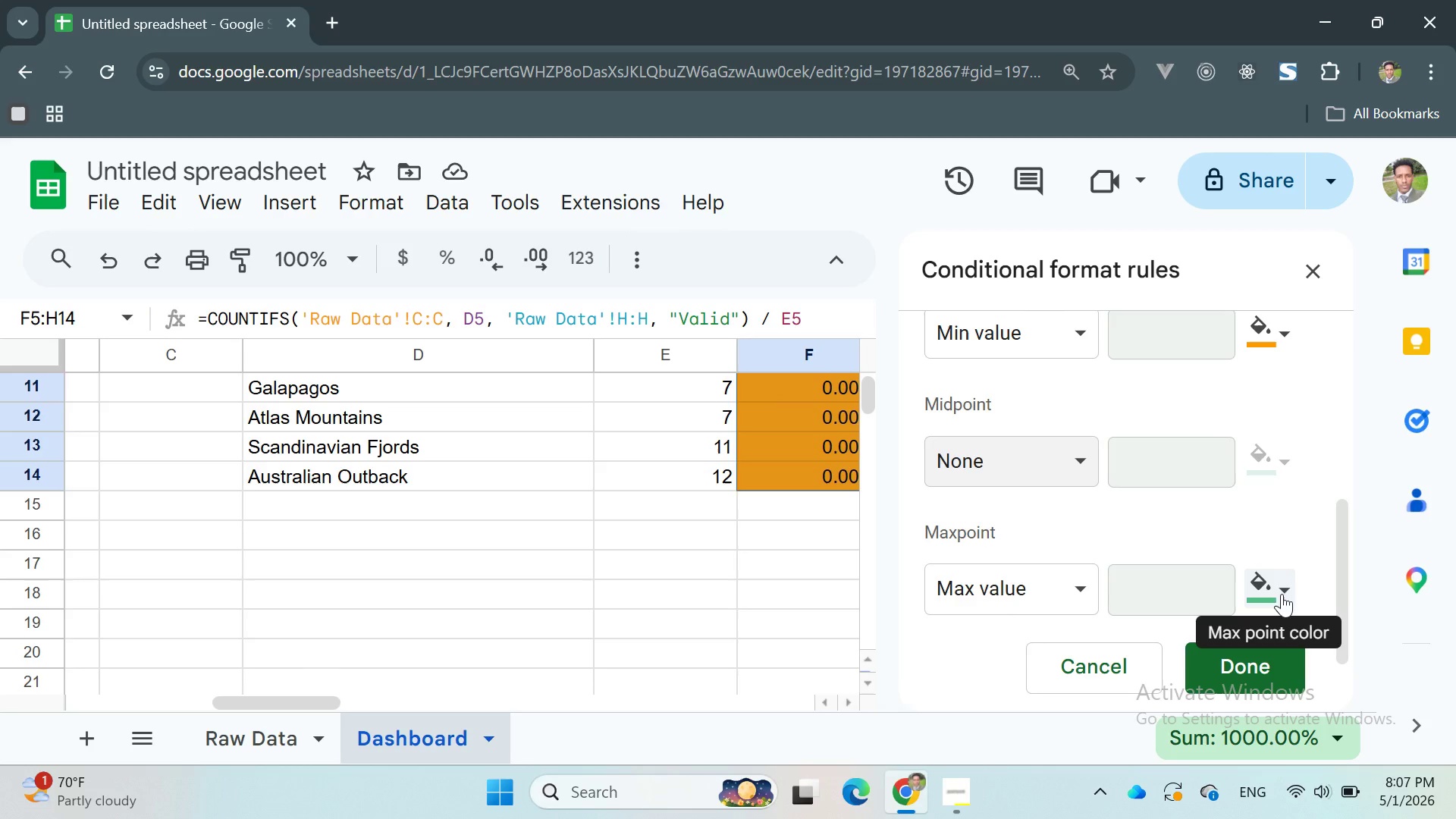 
left_click([1303, 470])
 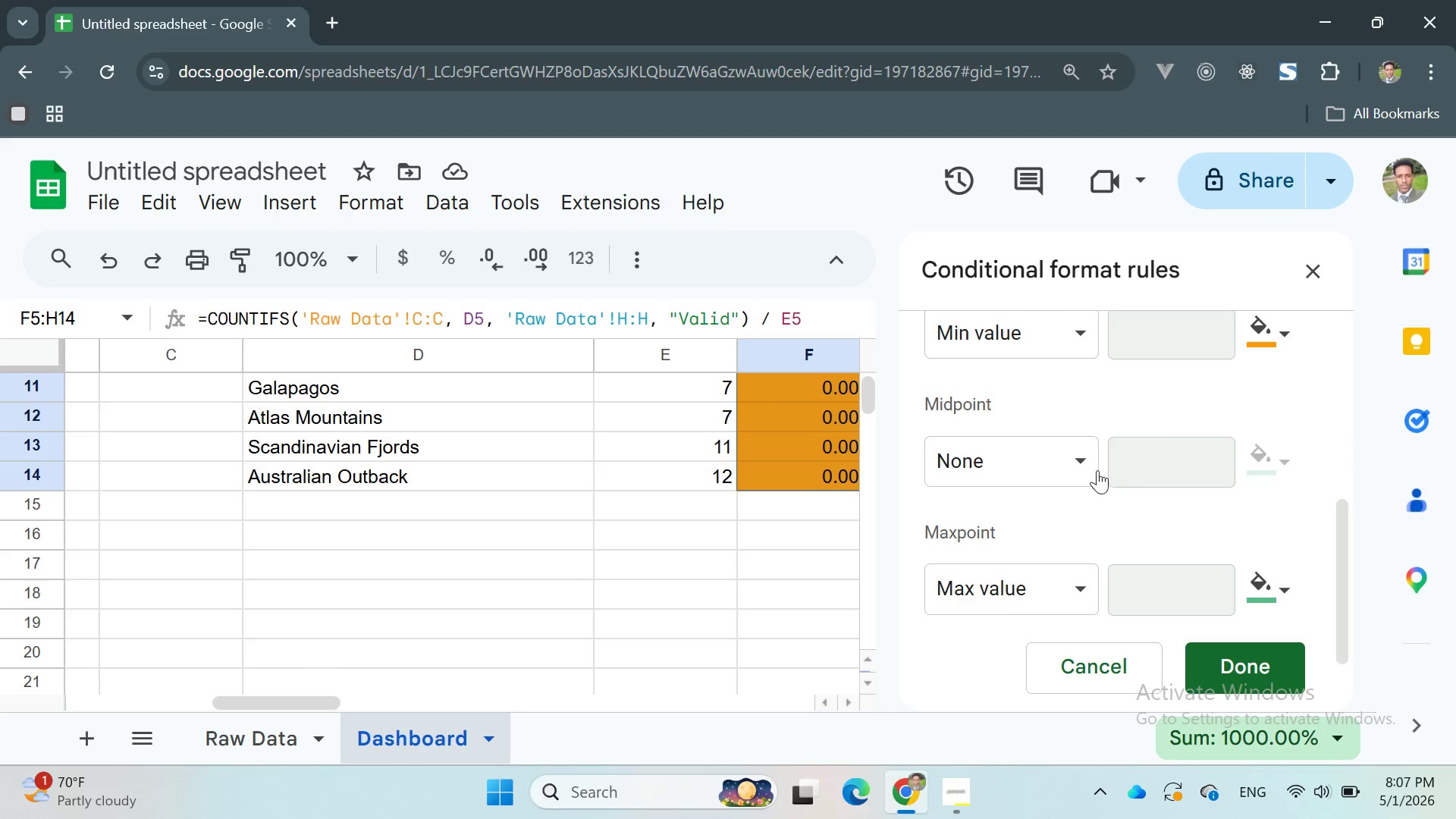 
left_click([1085, 470])
 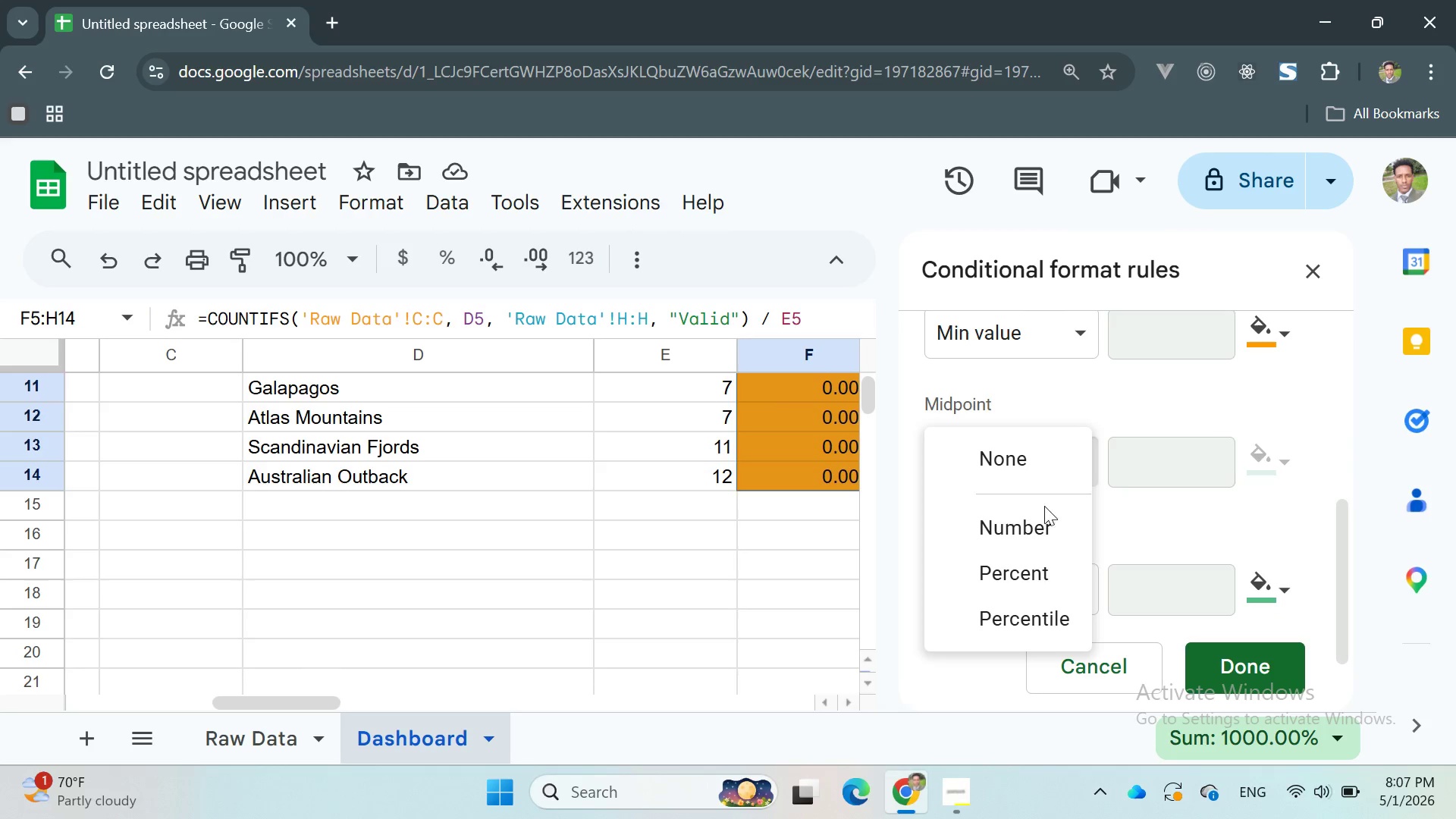 
left_click([1031, 519])
 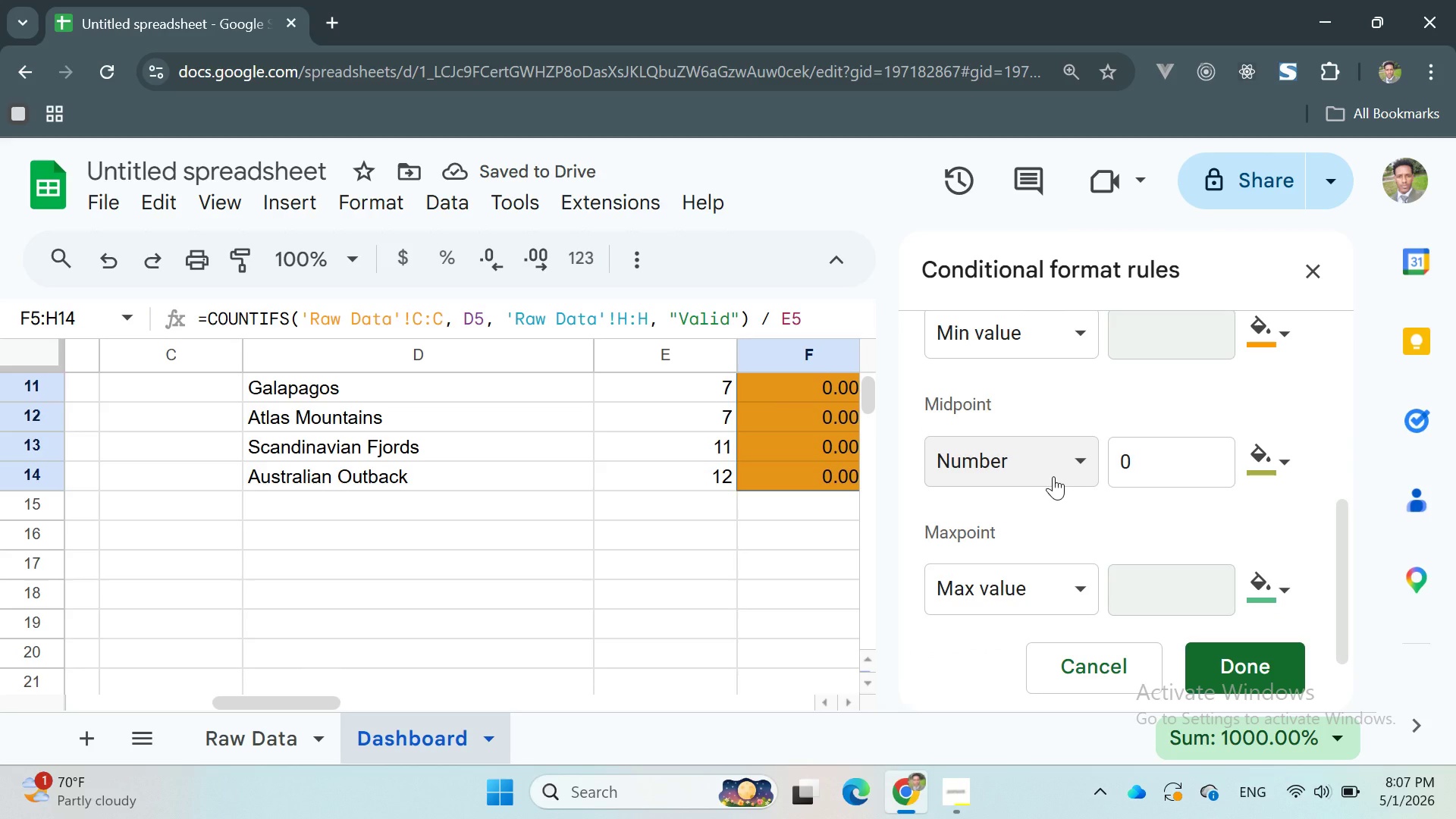 
left_click([1075, 463])
 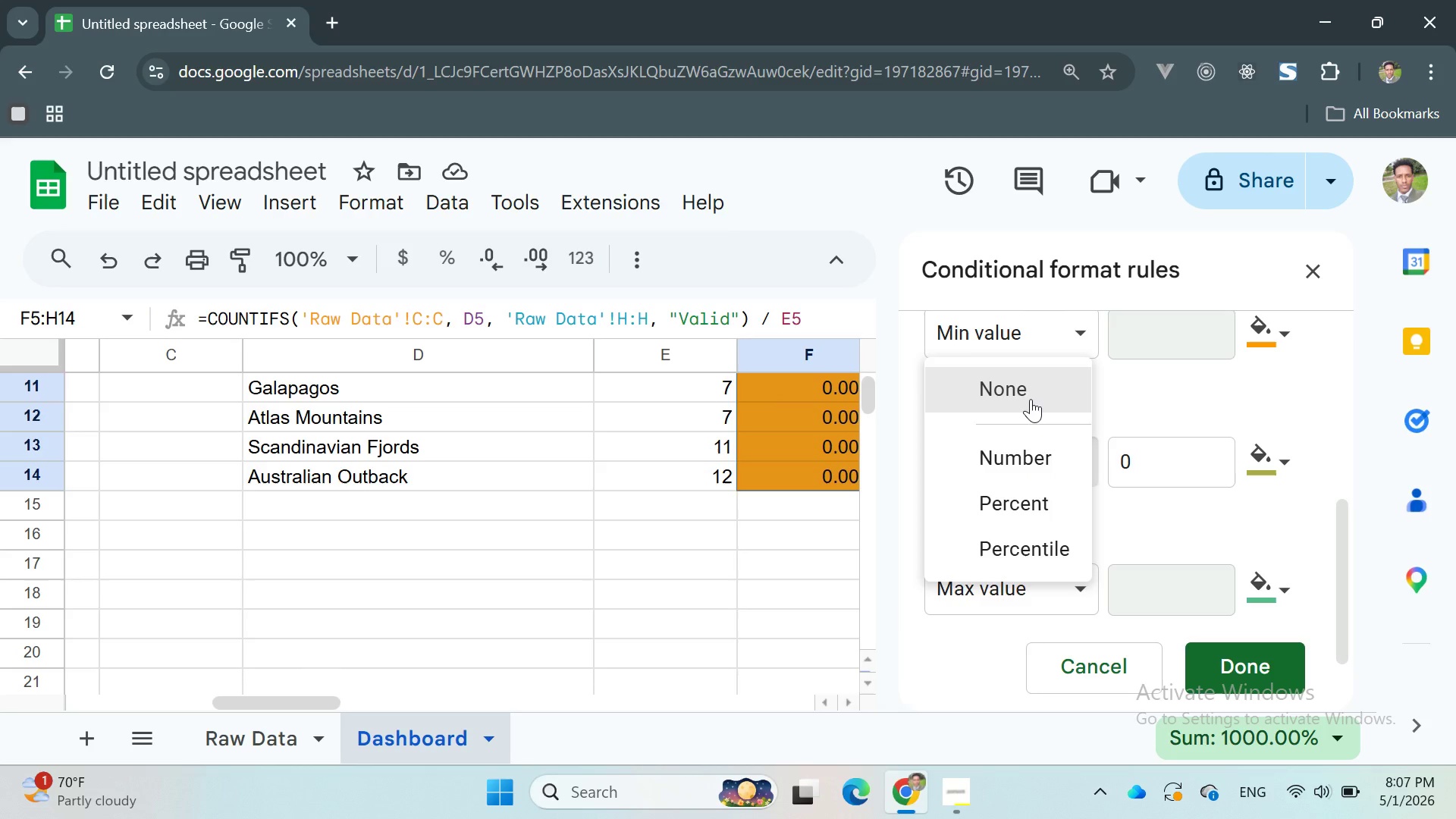 
left_click([1027, 391])
 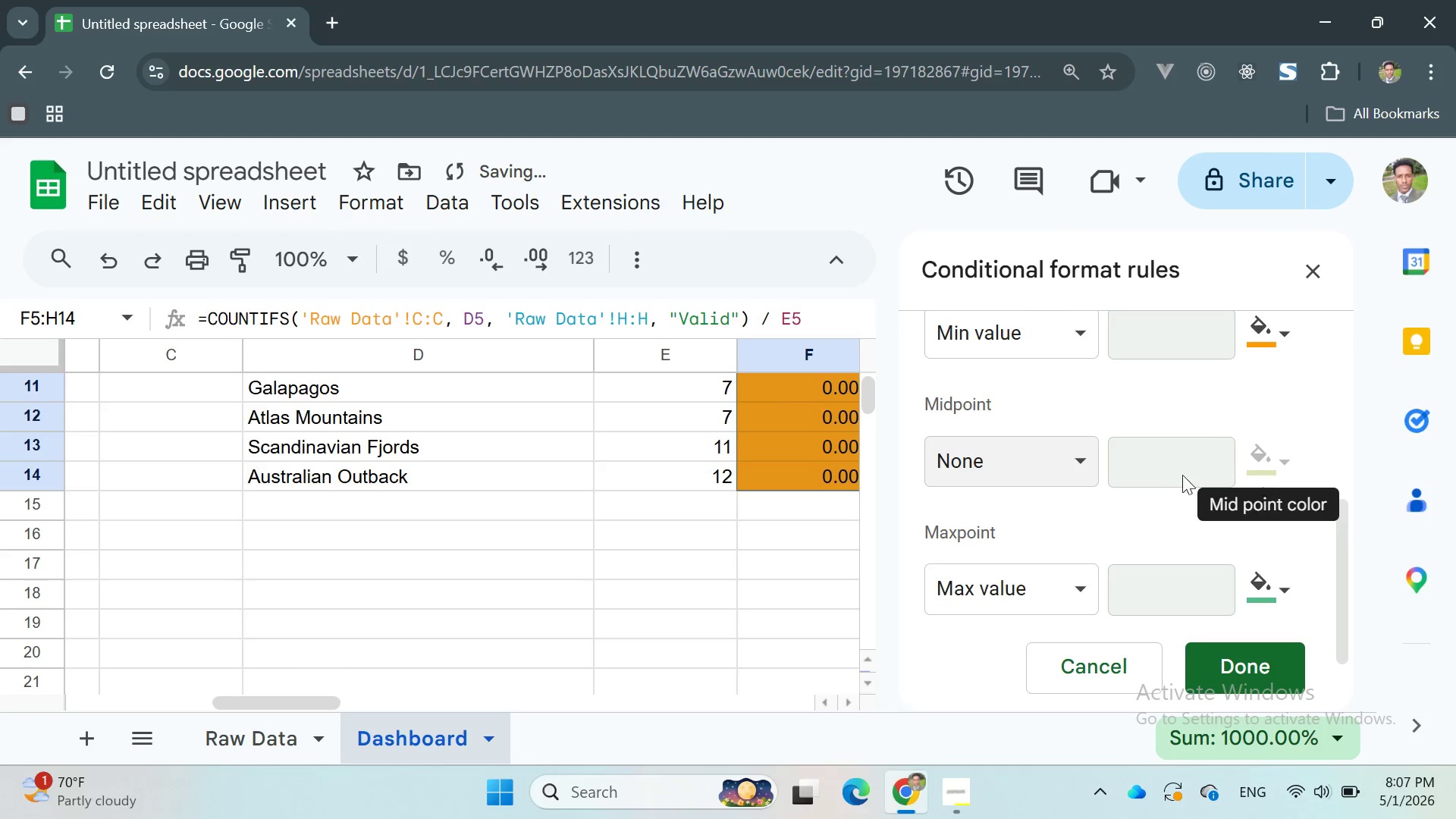 
left_click([1079, 457])
 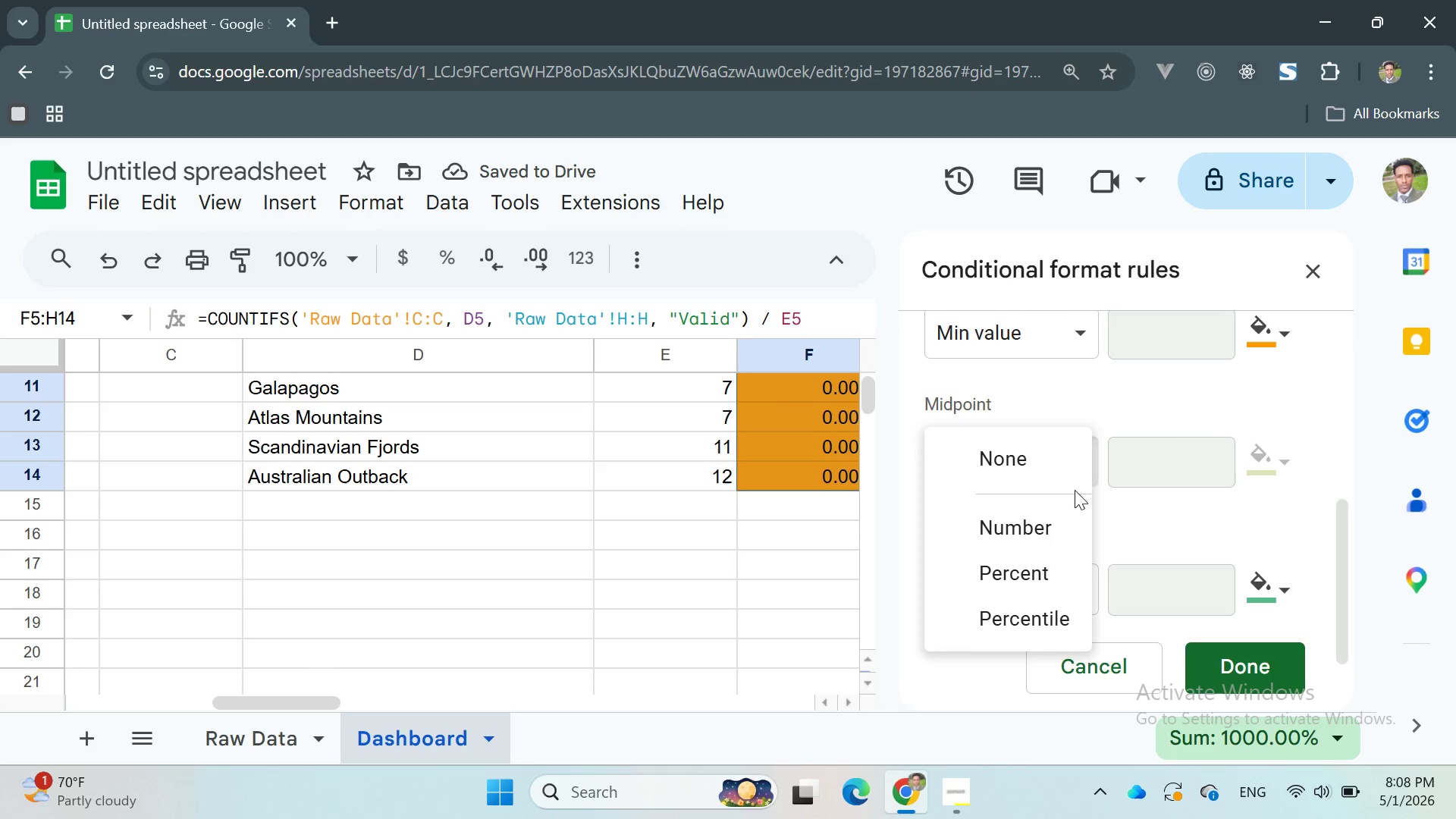 
left_click([1049, 522])
 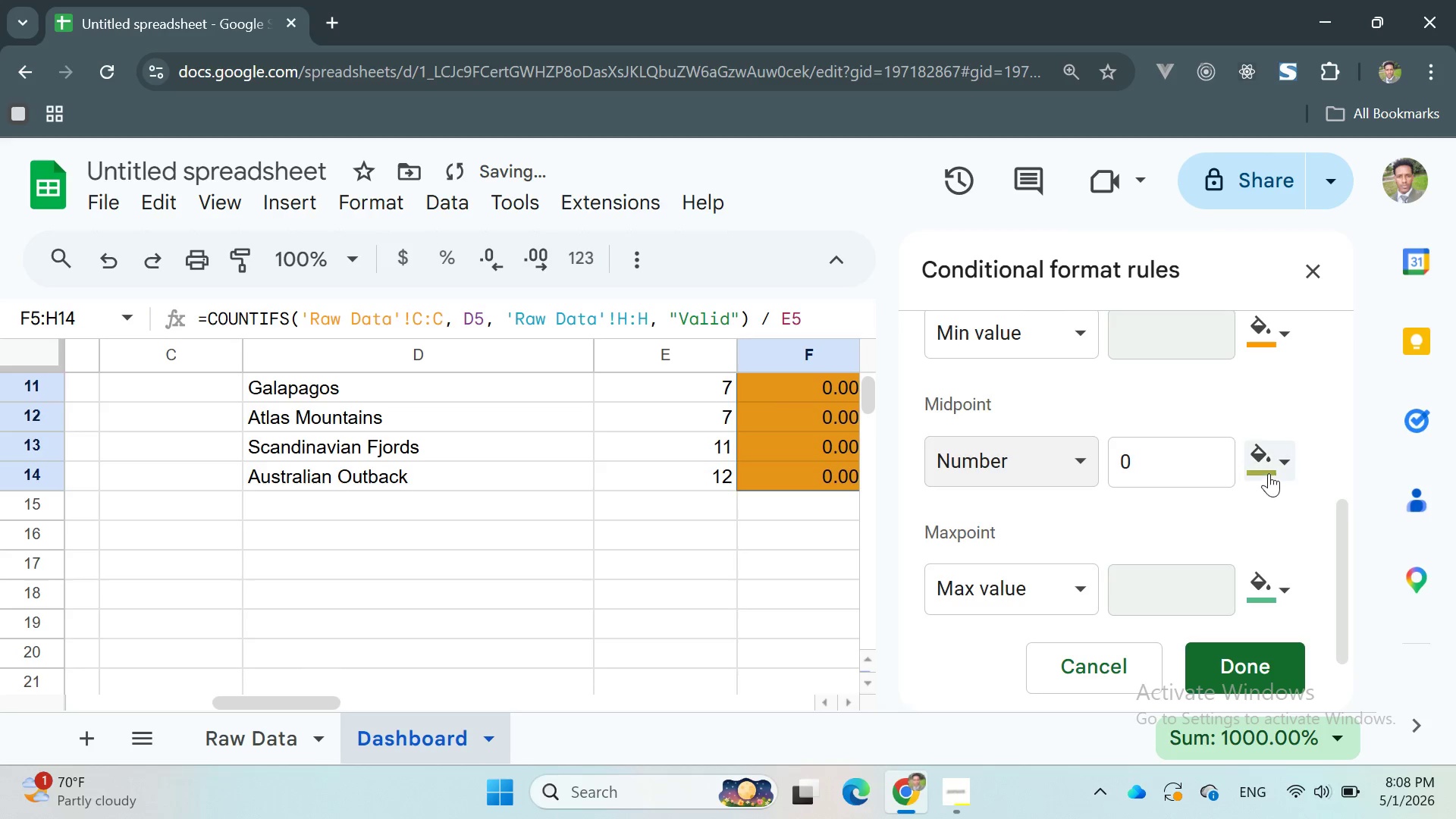 
left_click([1283, 463])
 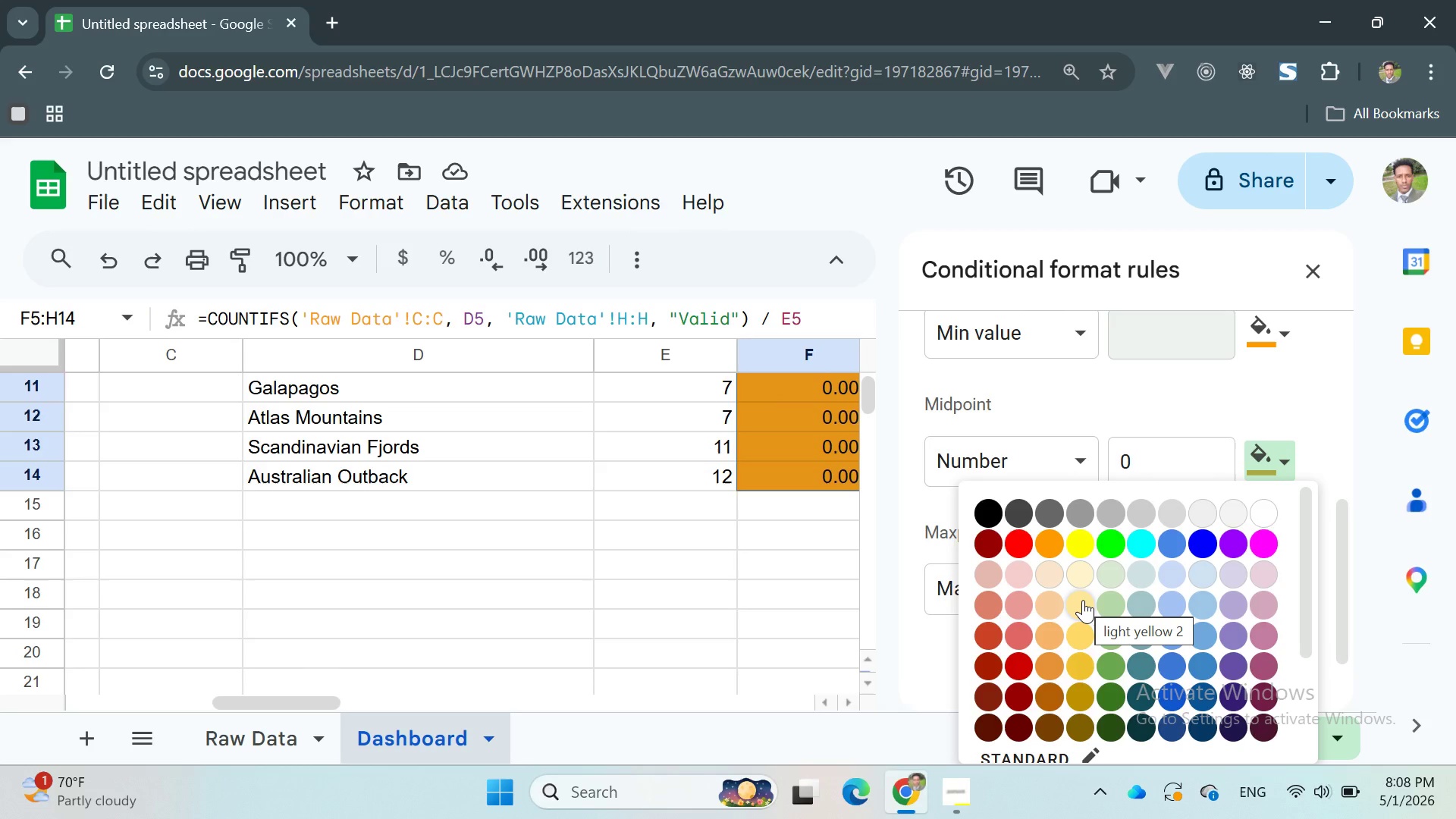 
wait(7.17)
 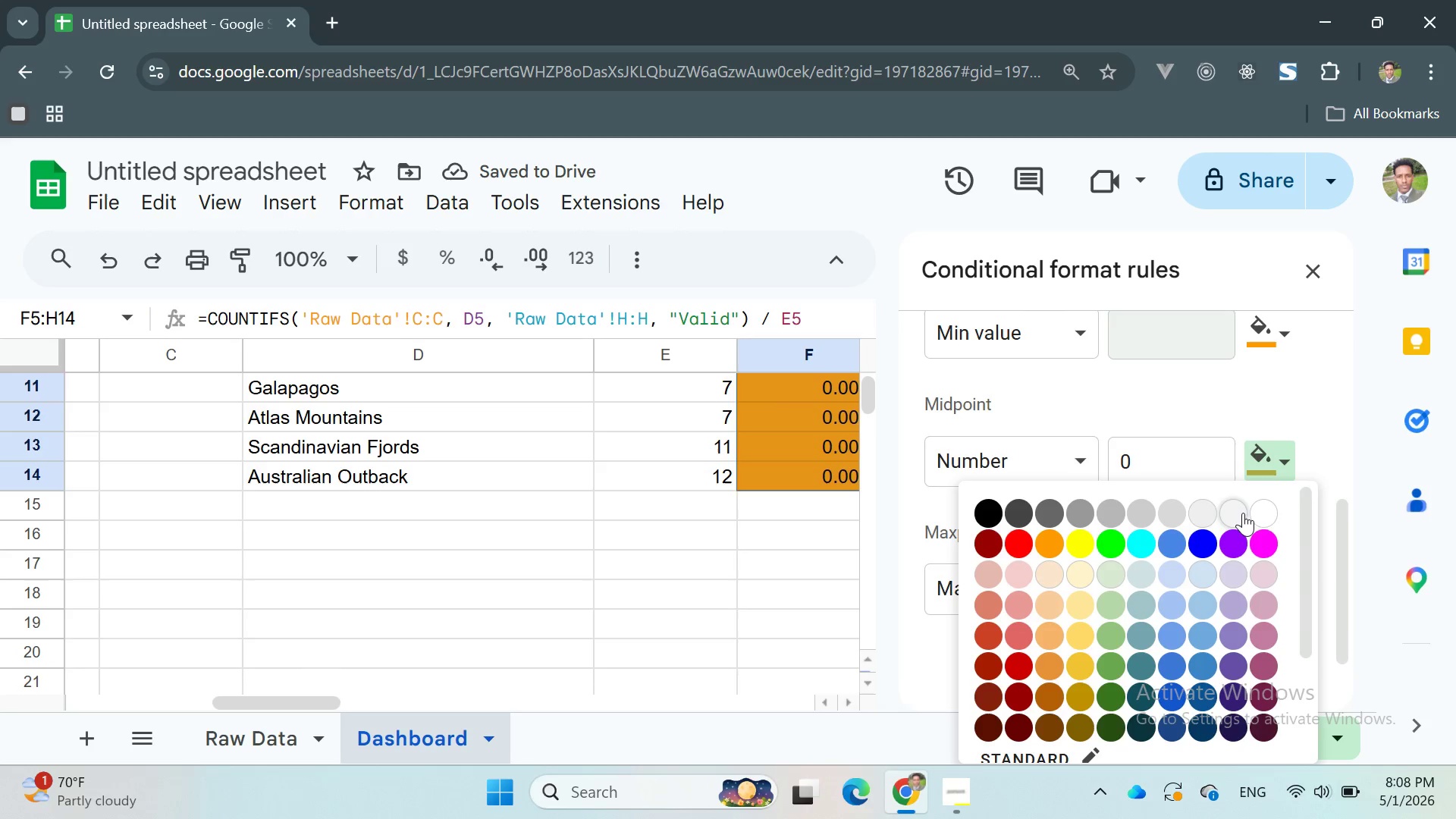 
left_click([1072, 552])
 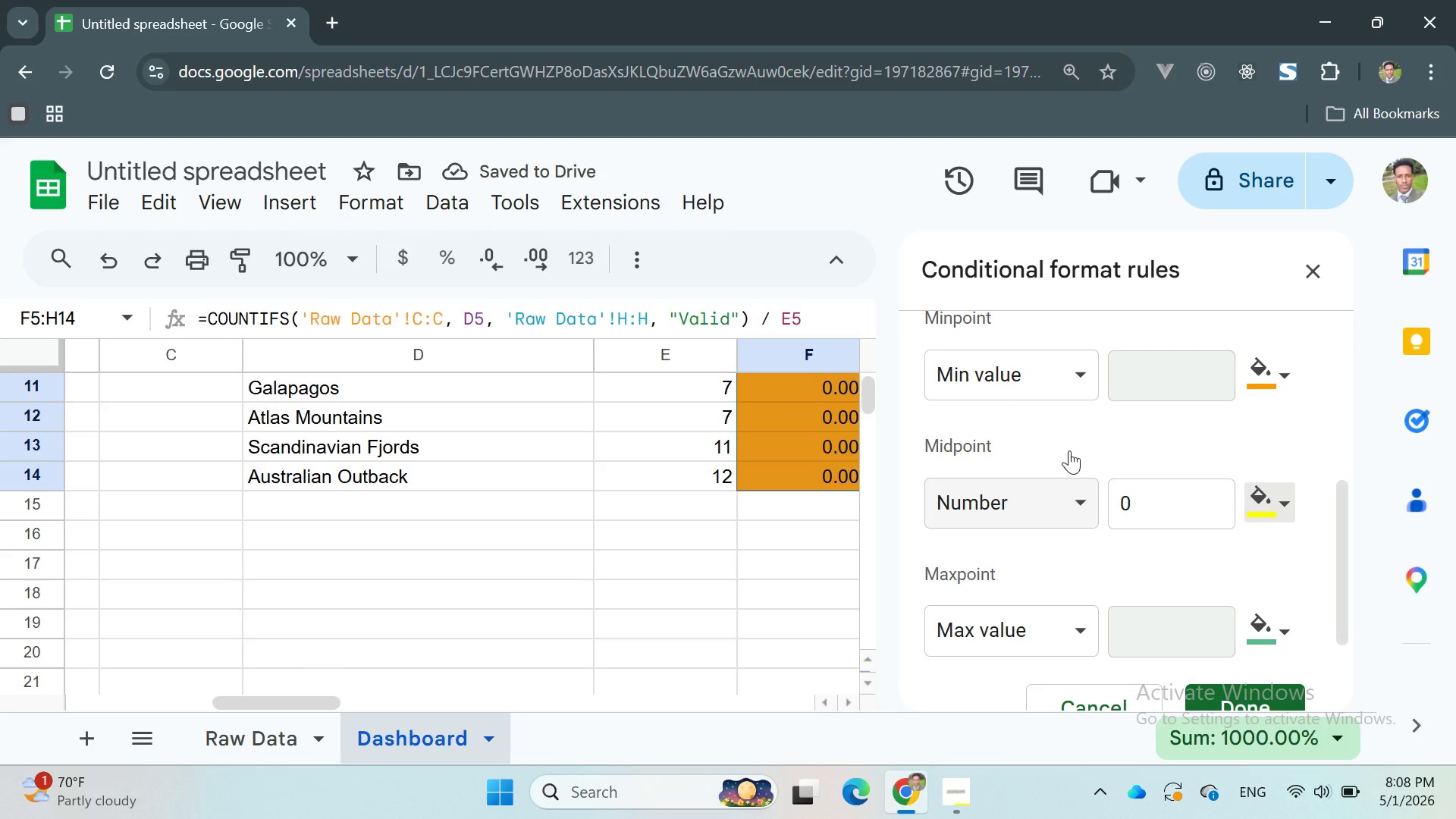 
left_click([1067, 500])
 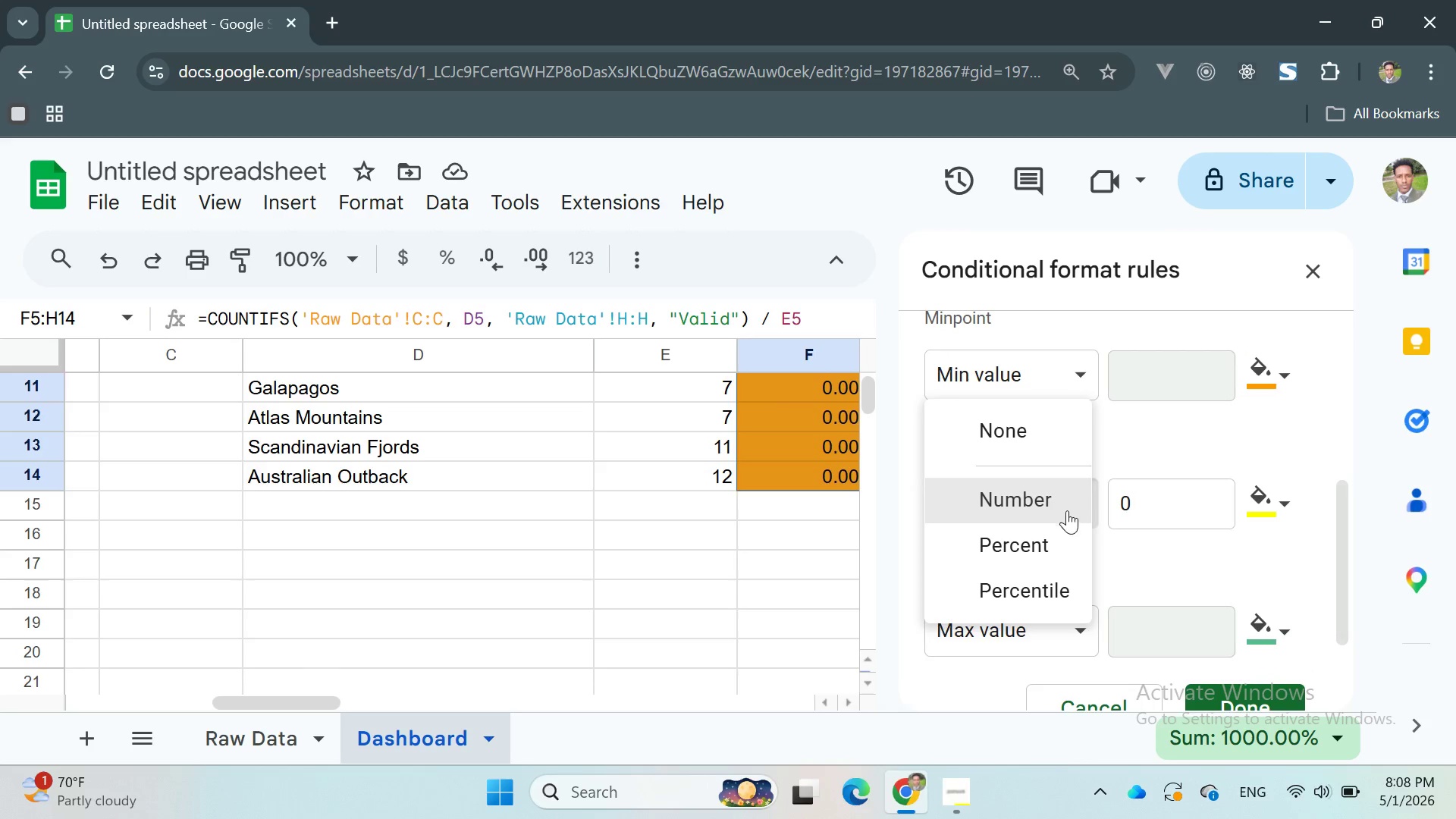 
left_click([1045, 542])
 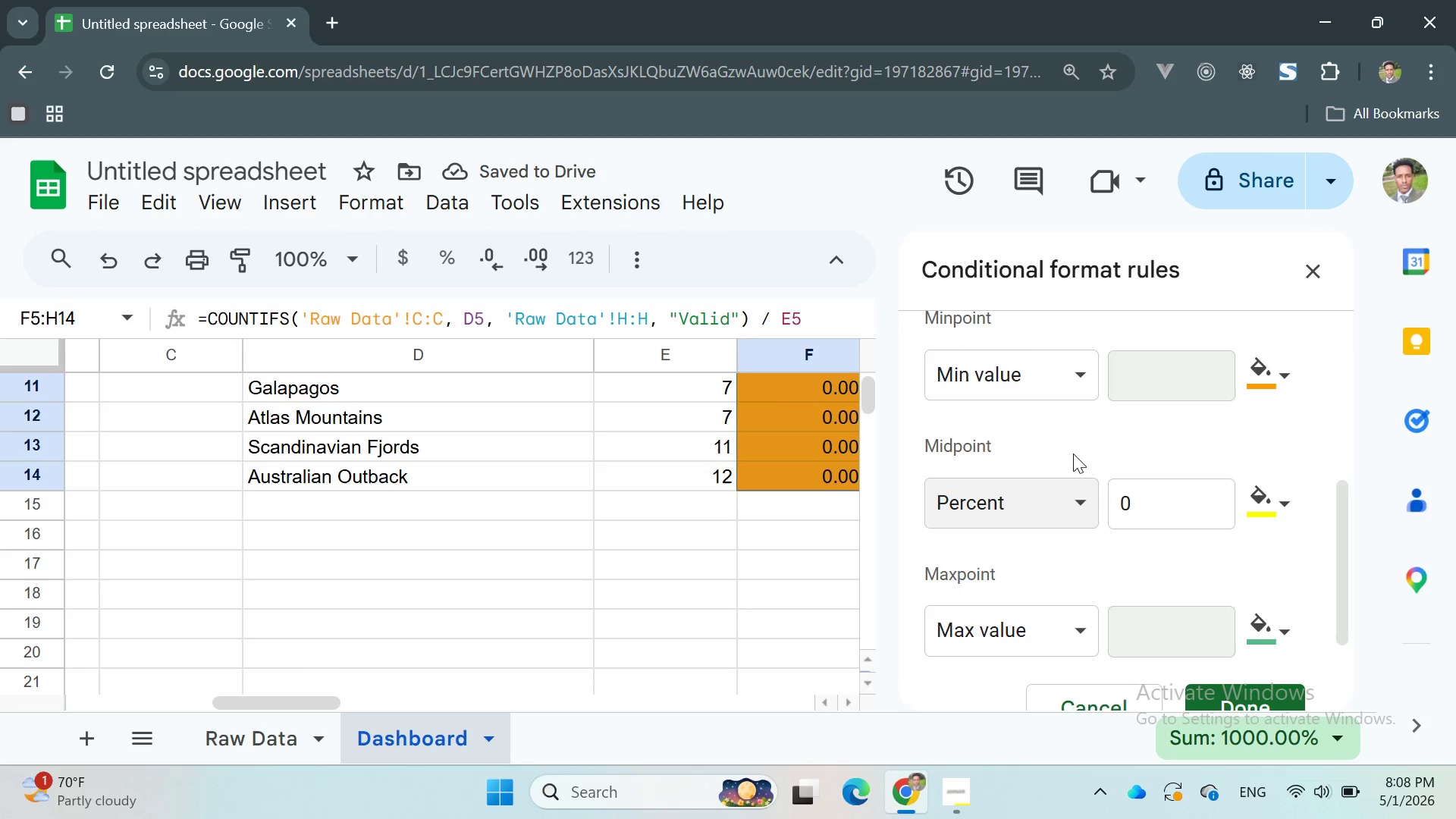 
left_click([1053, 366])
 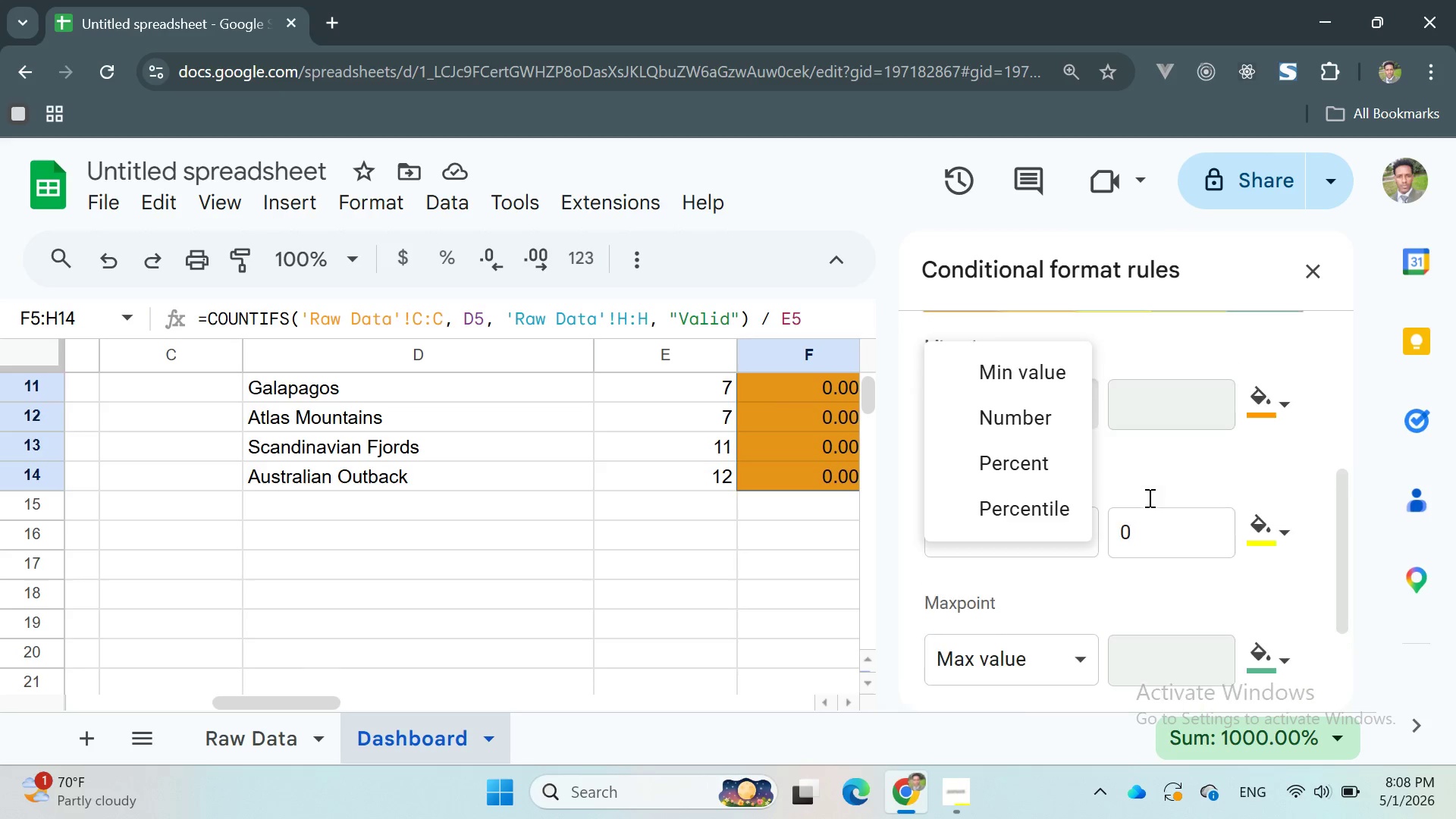 
left_click([1159, 481])
 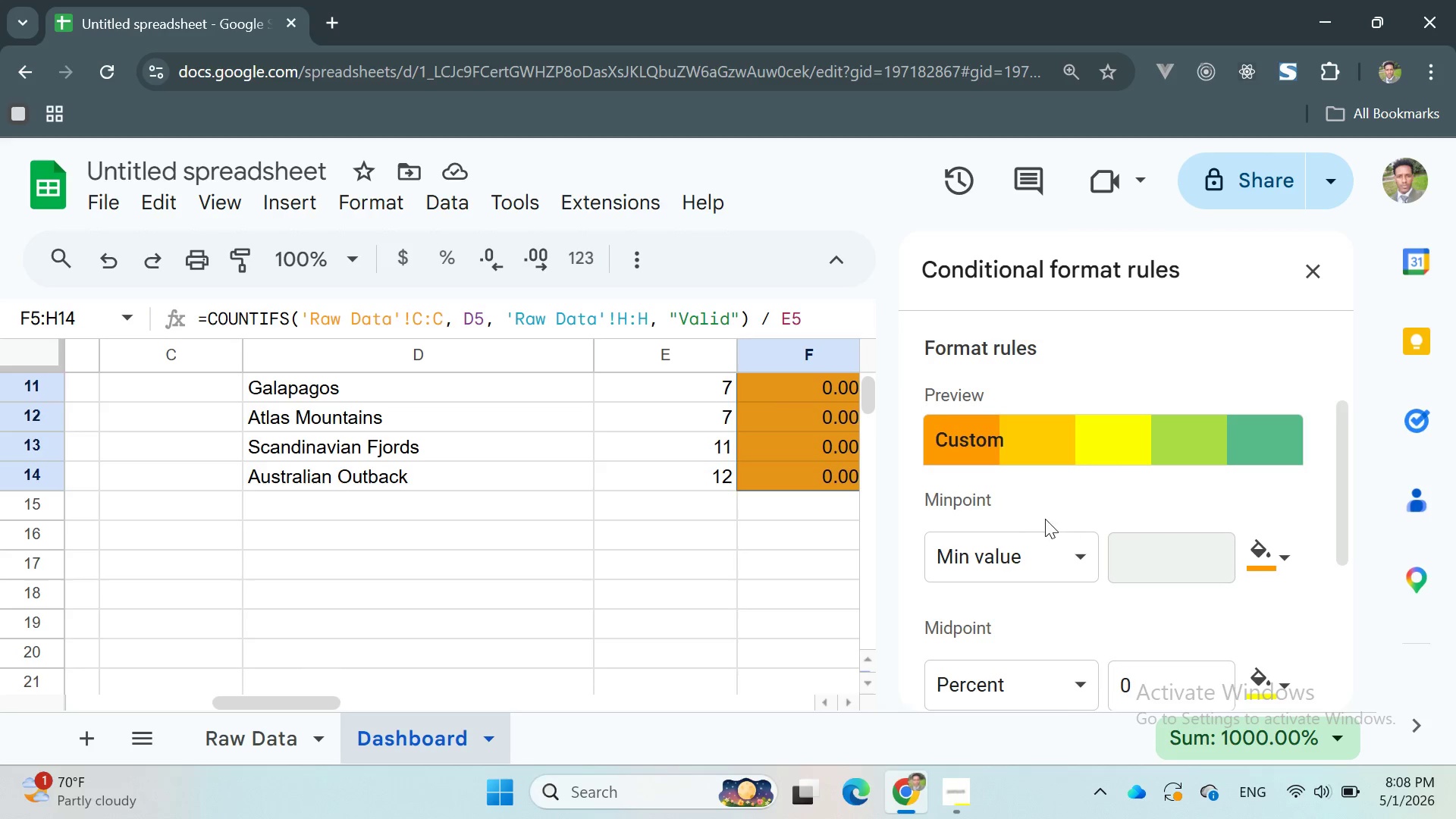 
left_click([1043, 554])
 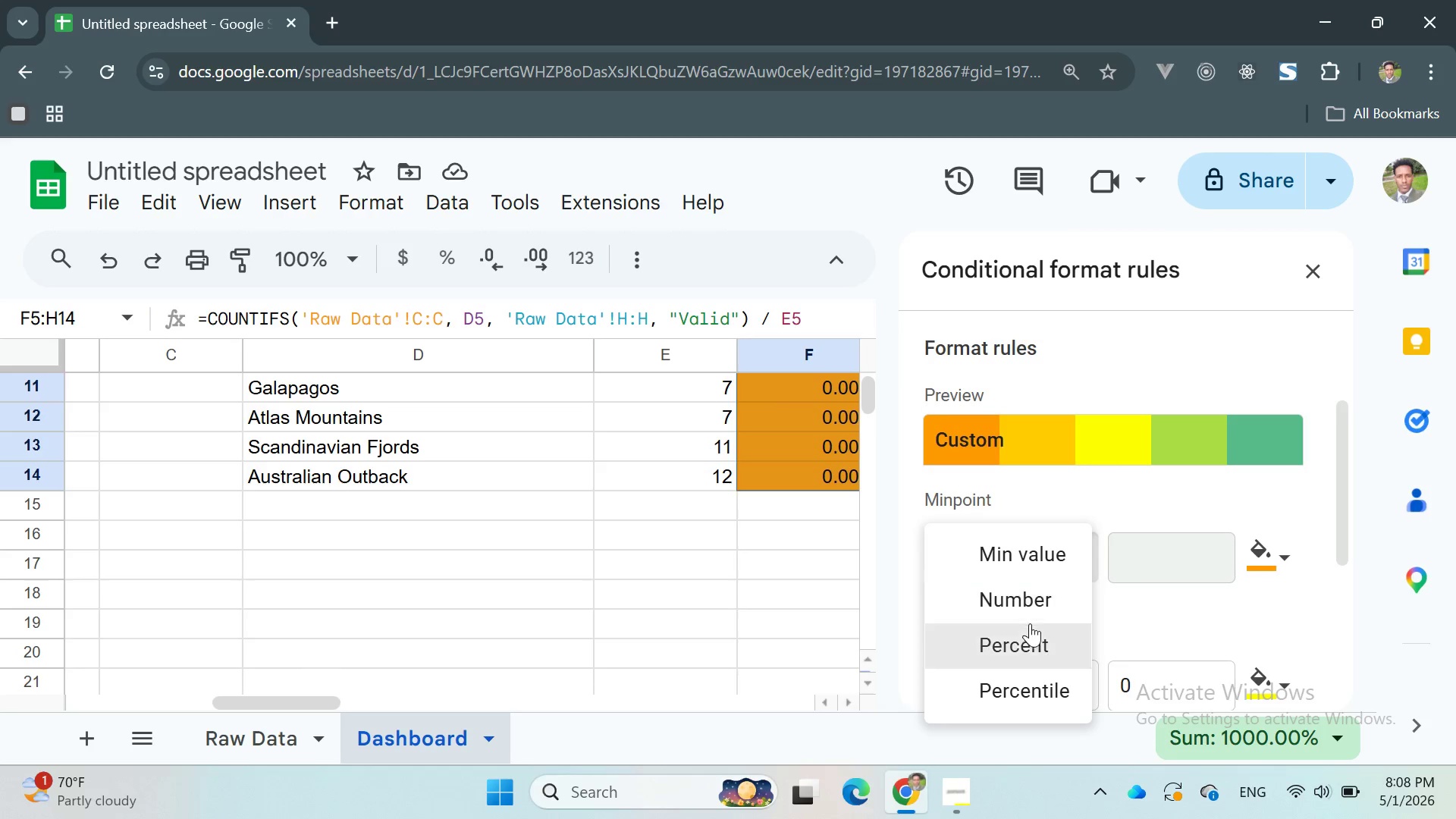 
left_click([1026, 636])
 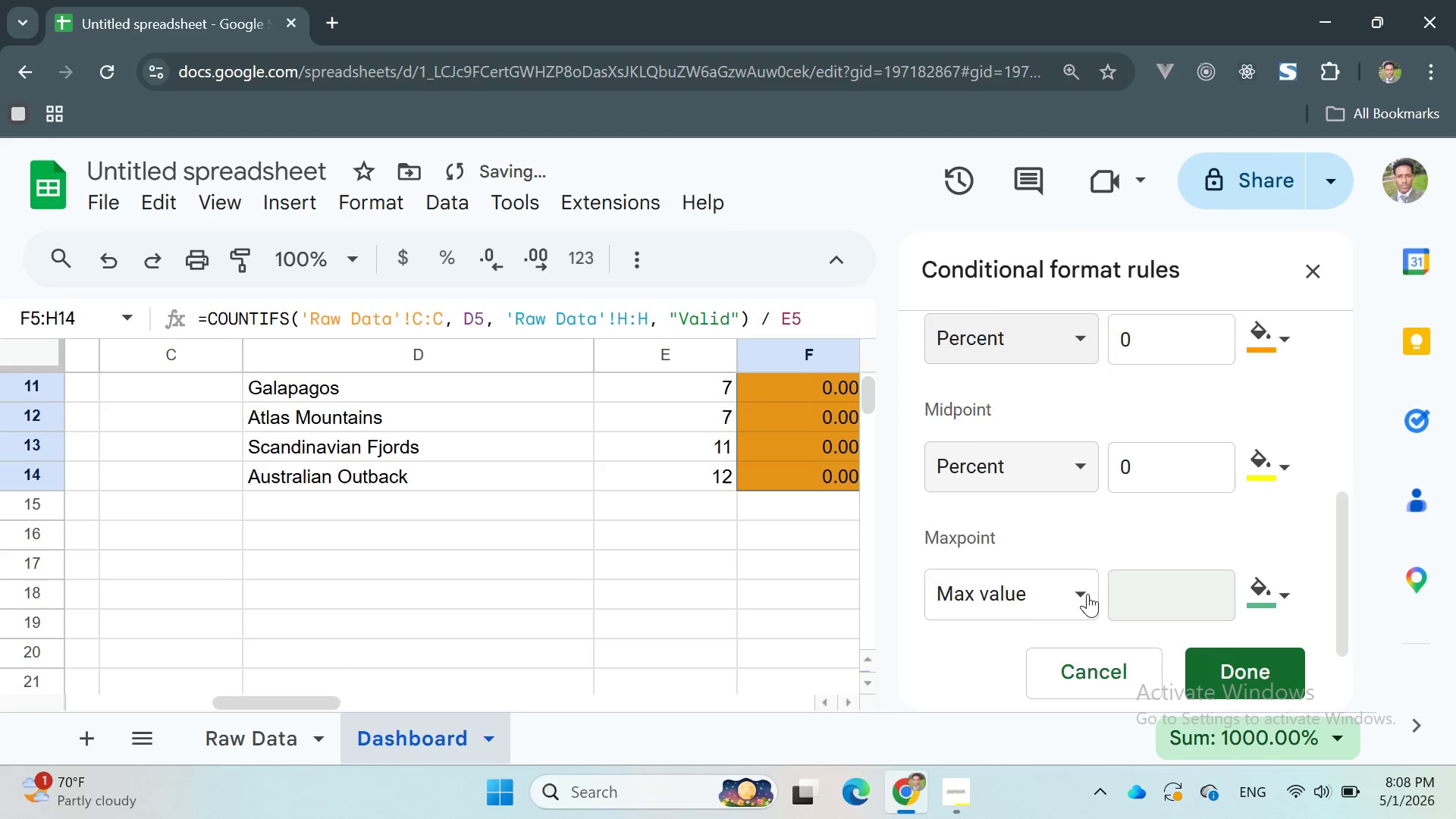 
left_click([1075, 581])
 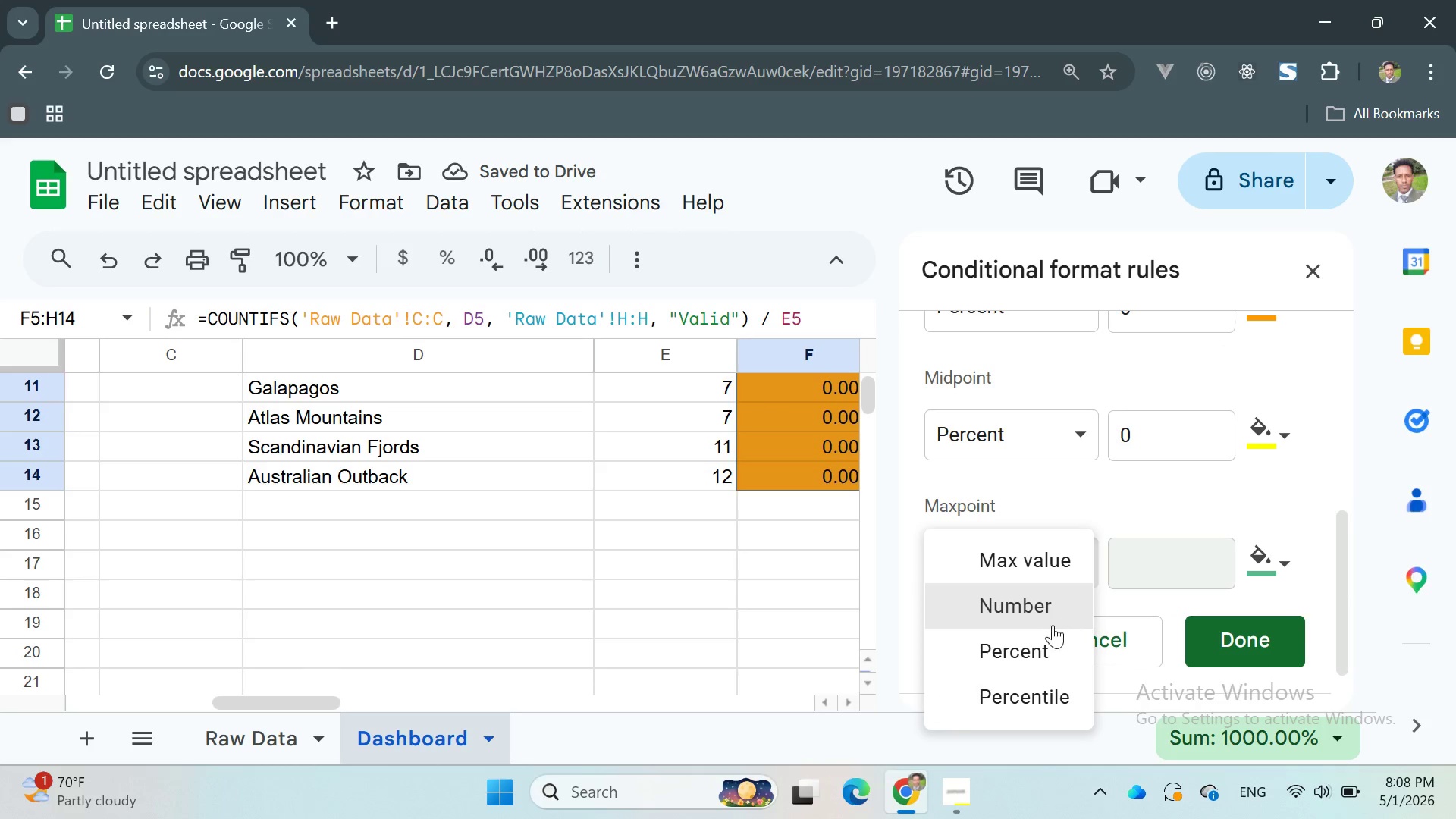 
left_click([1040, 640])
 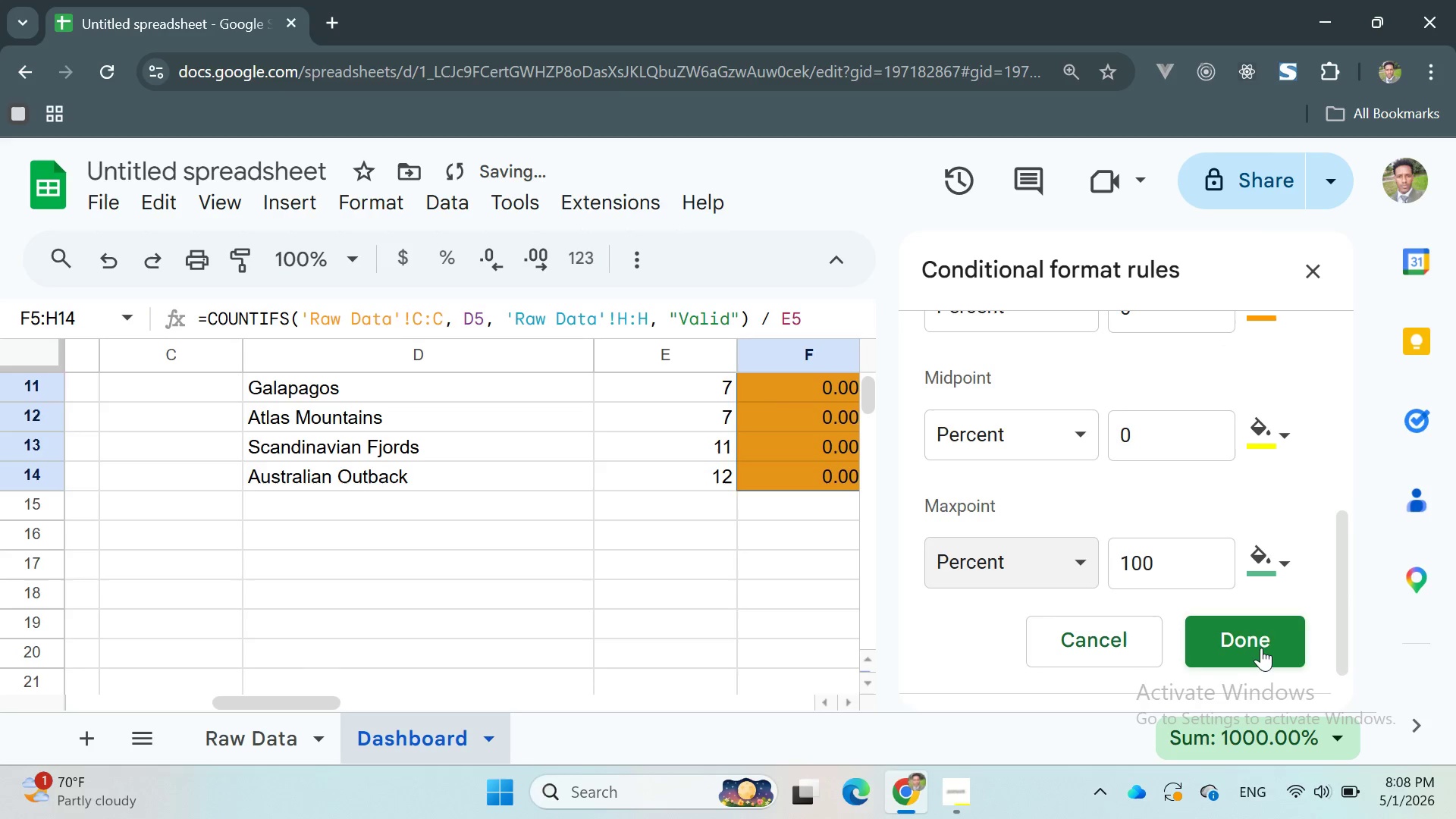 
left_click([1265, 645])
 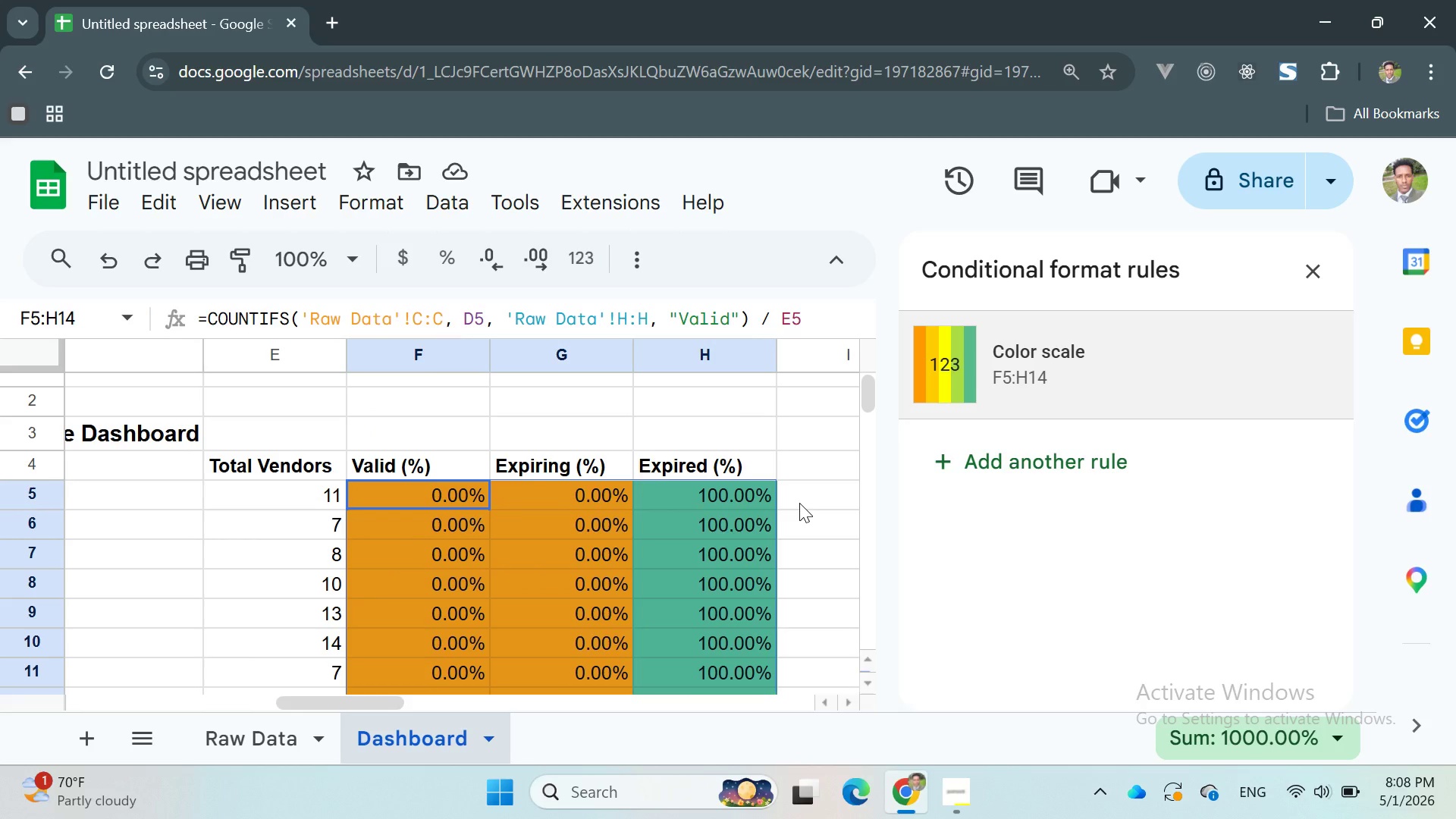 
wait(17.97)
 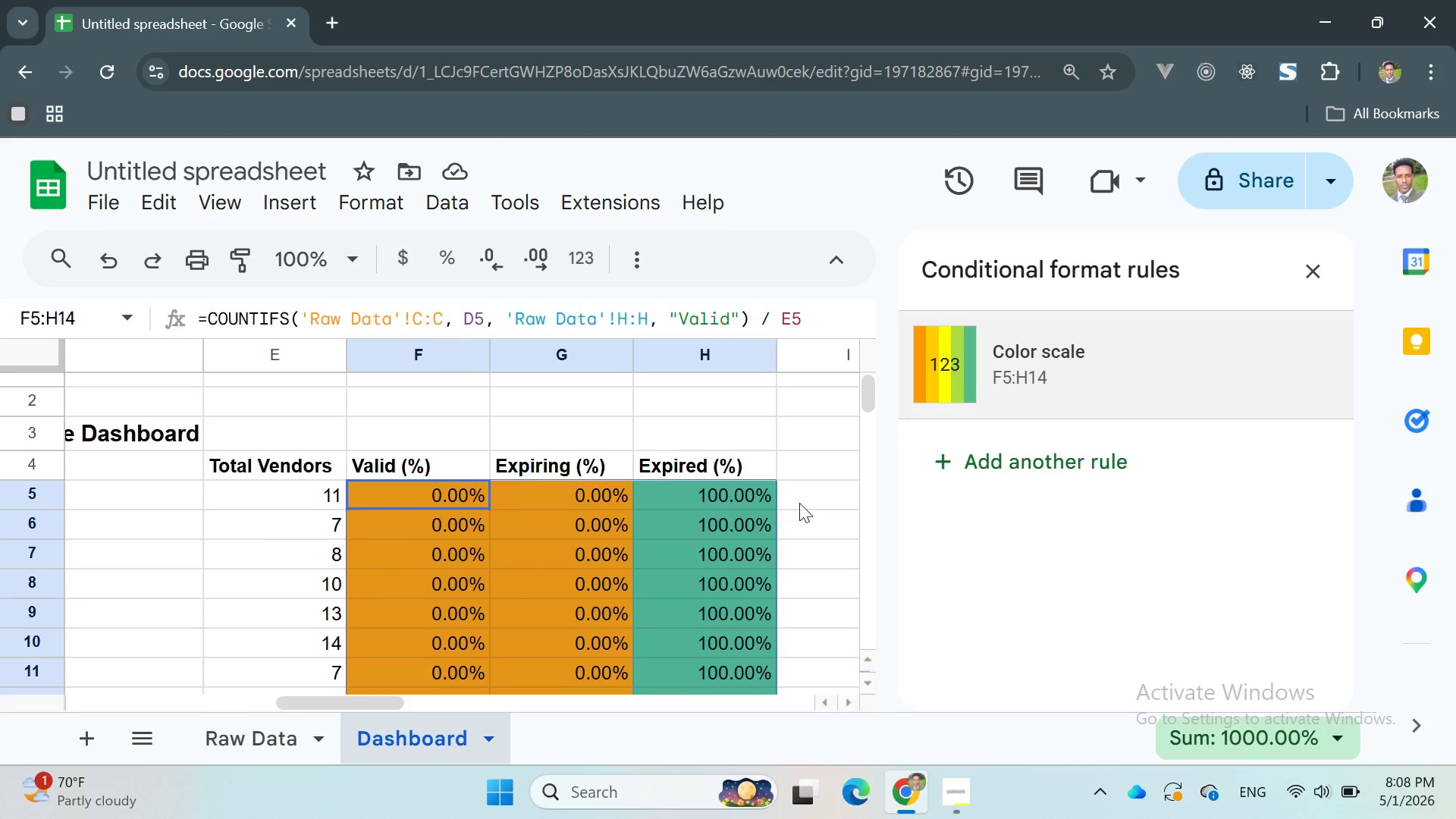 
mouse_move([1312, 283])
 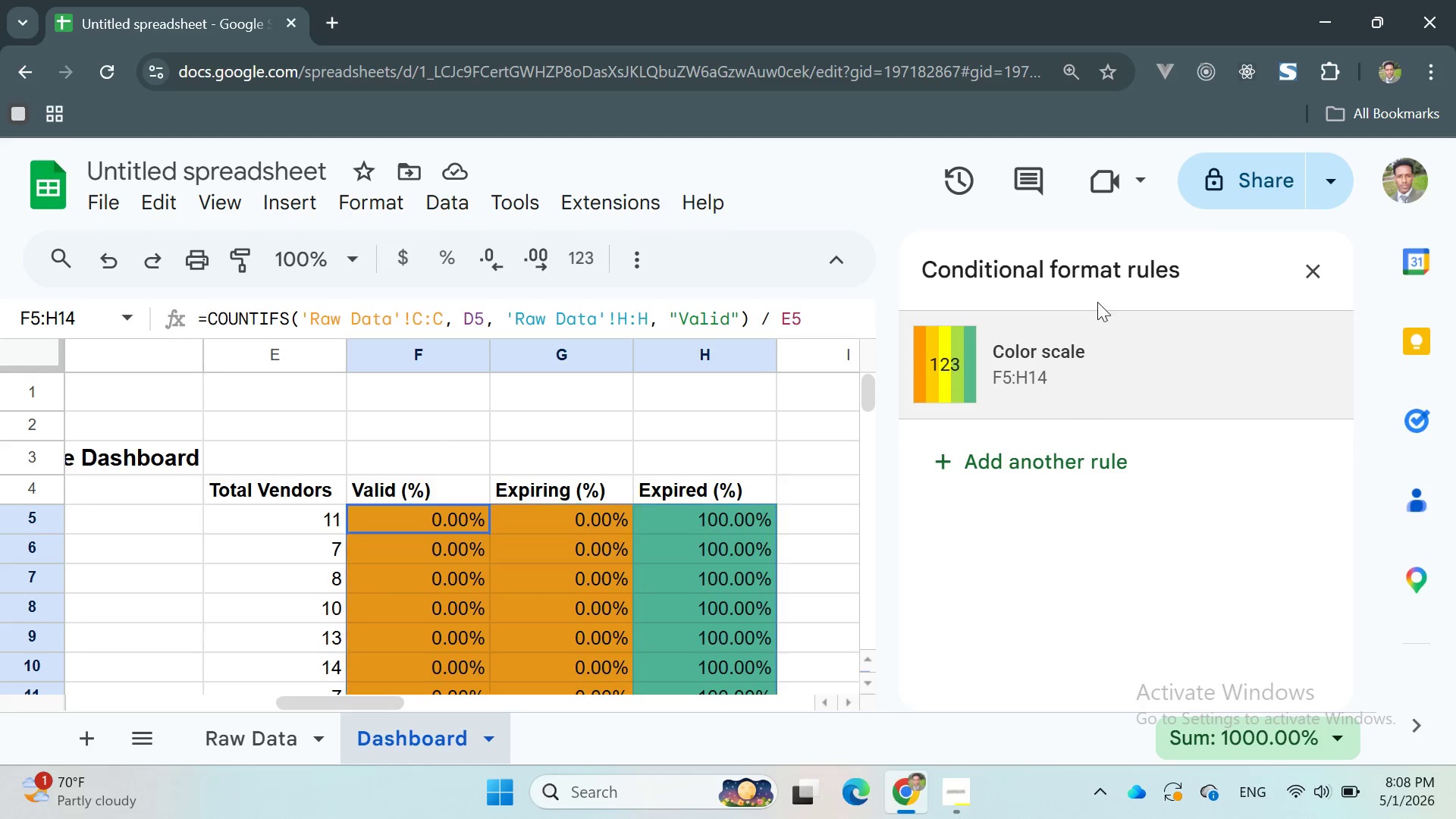 
wait(5.6)
 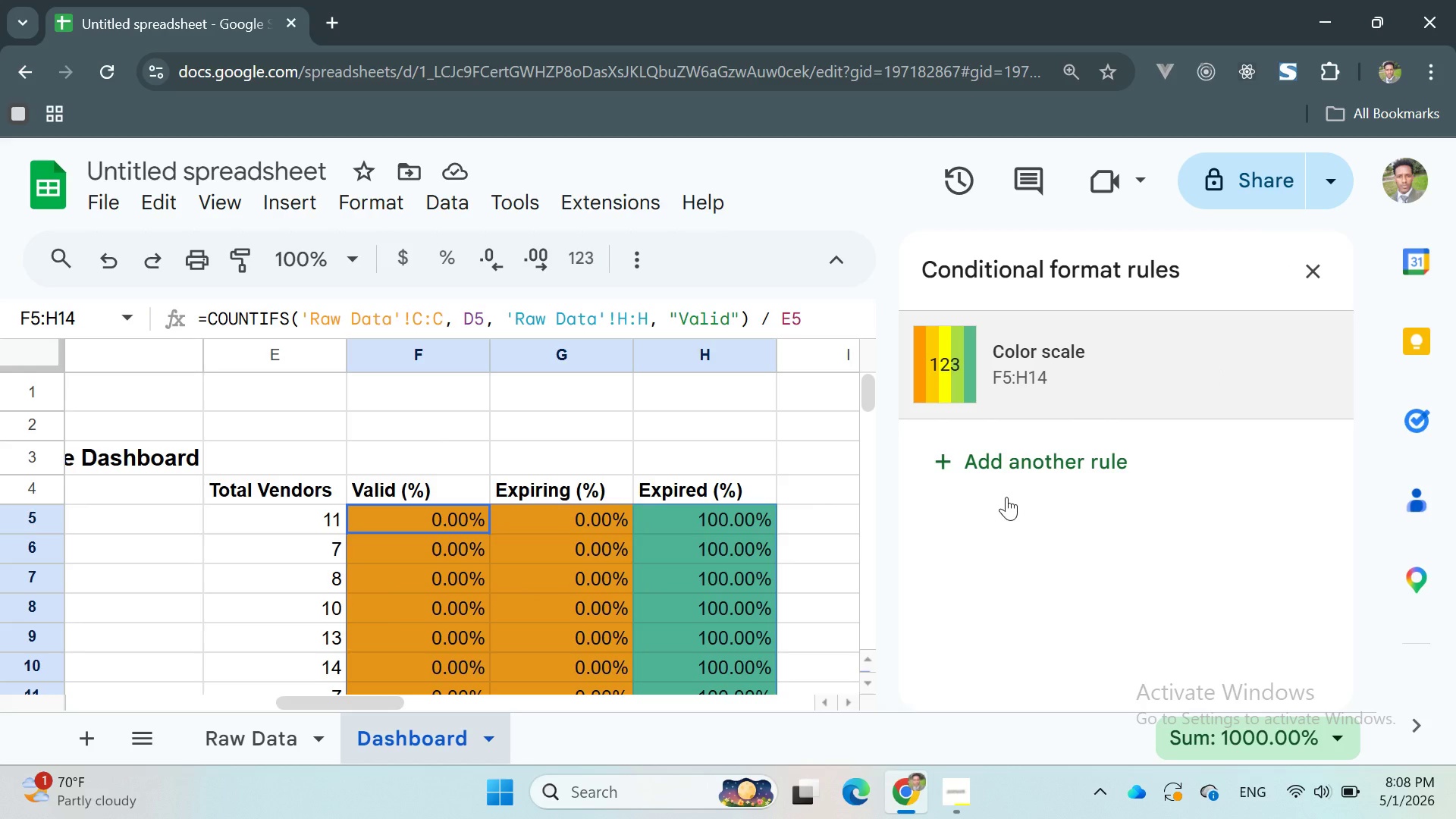 
left_click([1322, 264])
 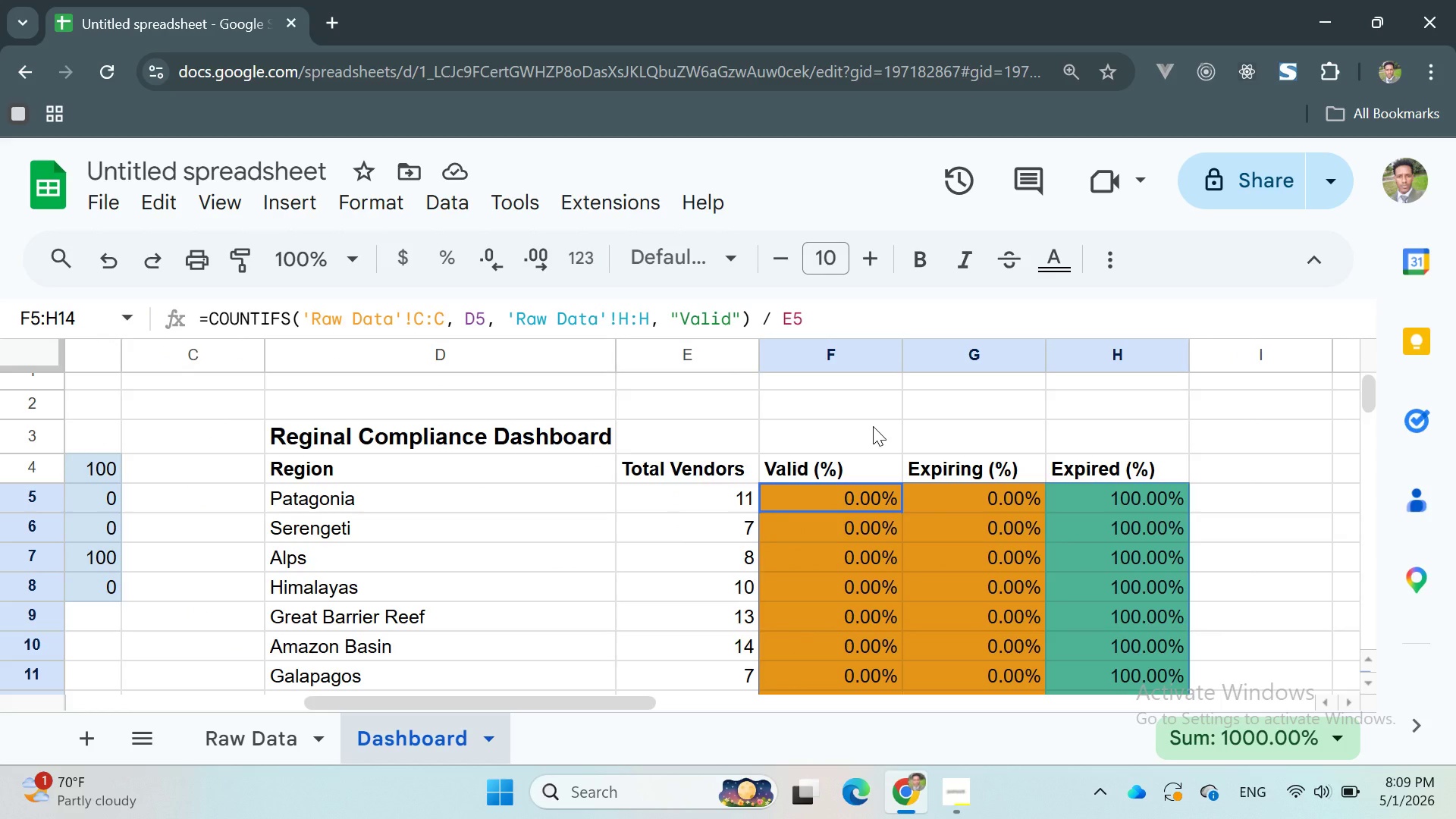 
wait(31.53)
 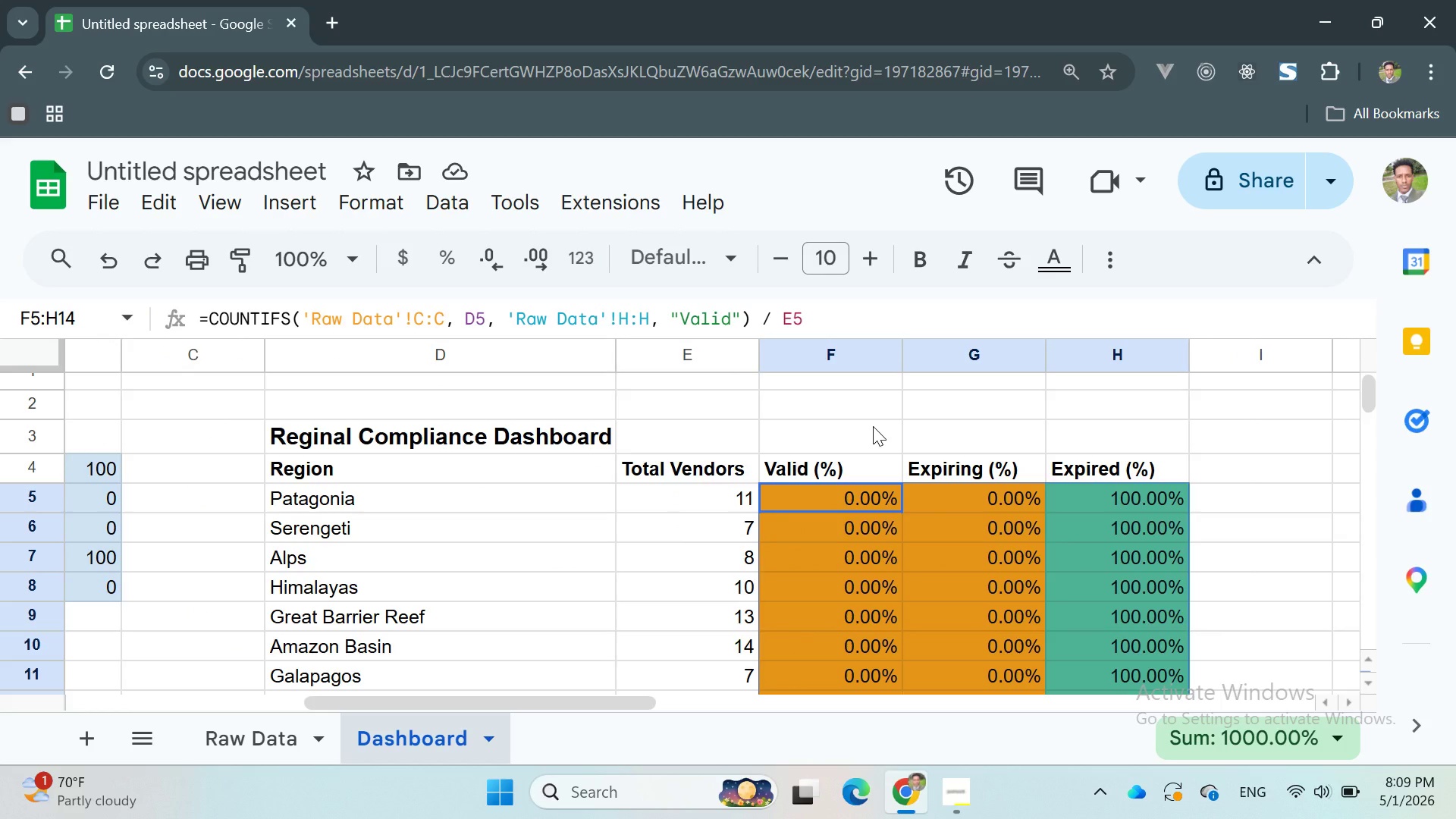 
left_click_drag(start_coordinate=[402, 407], to_coordinate=[599, 529])
 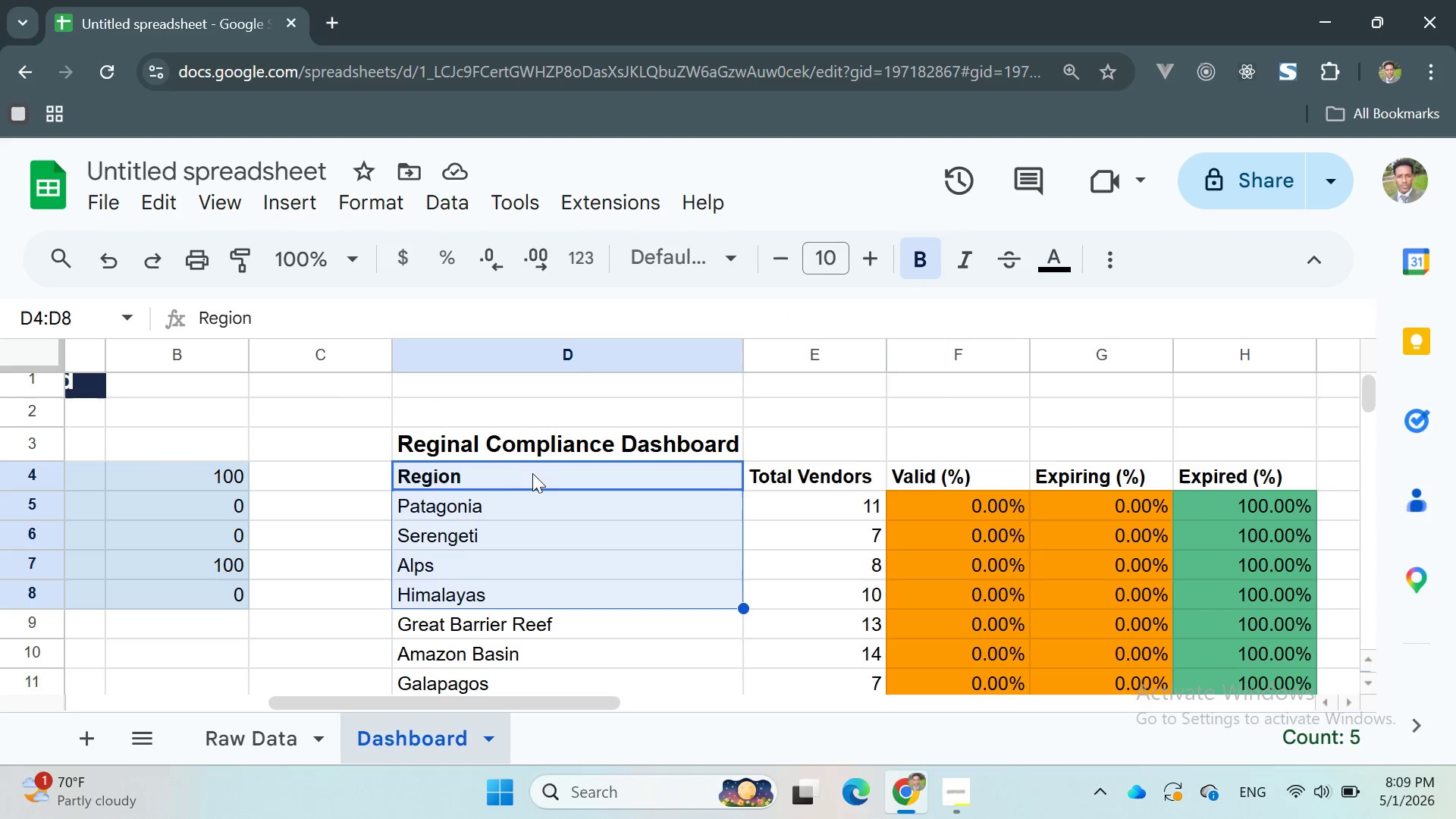 
left_click([527, 471])
 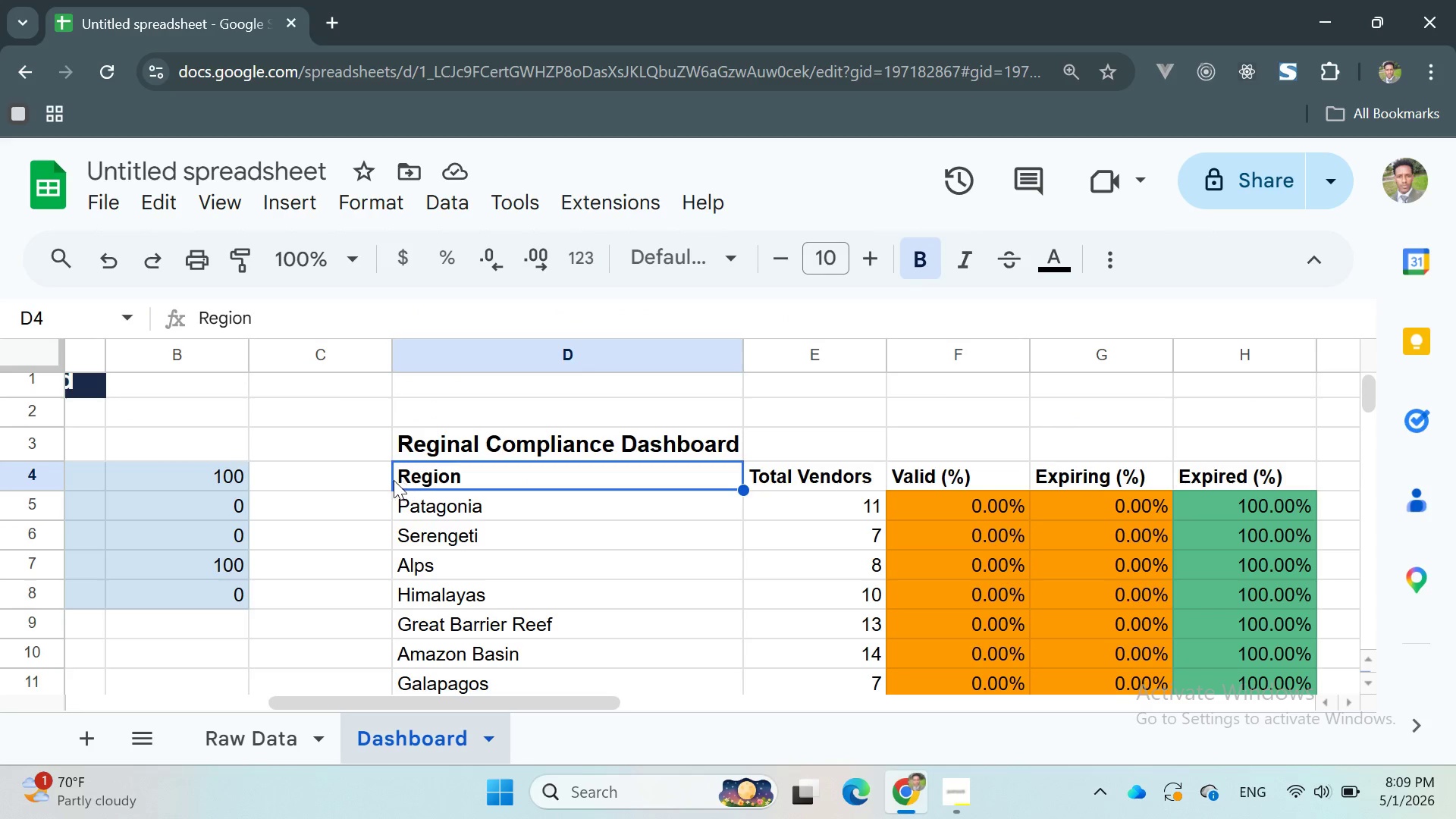 
left_click_drag(start_coordinate=[392, 479], to_coordinate=[526, 651])
 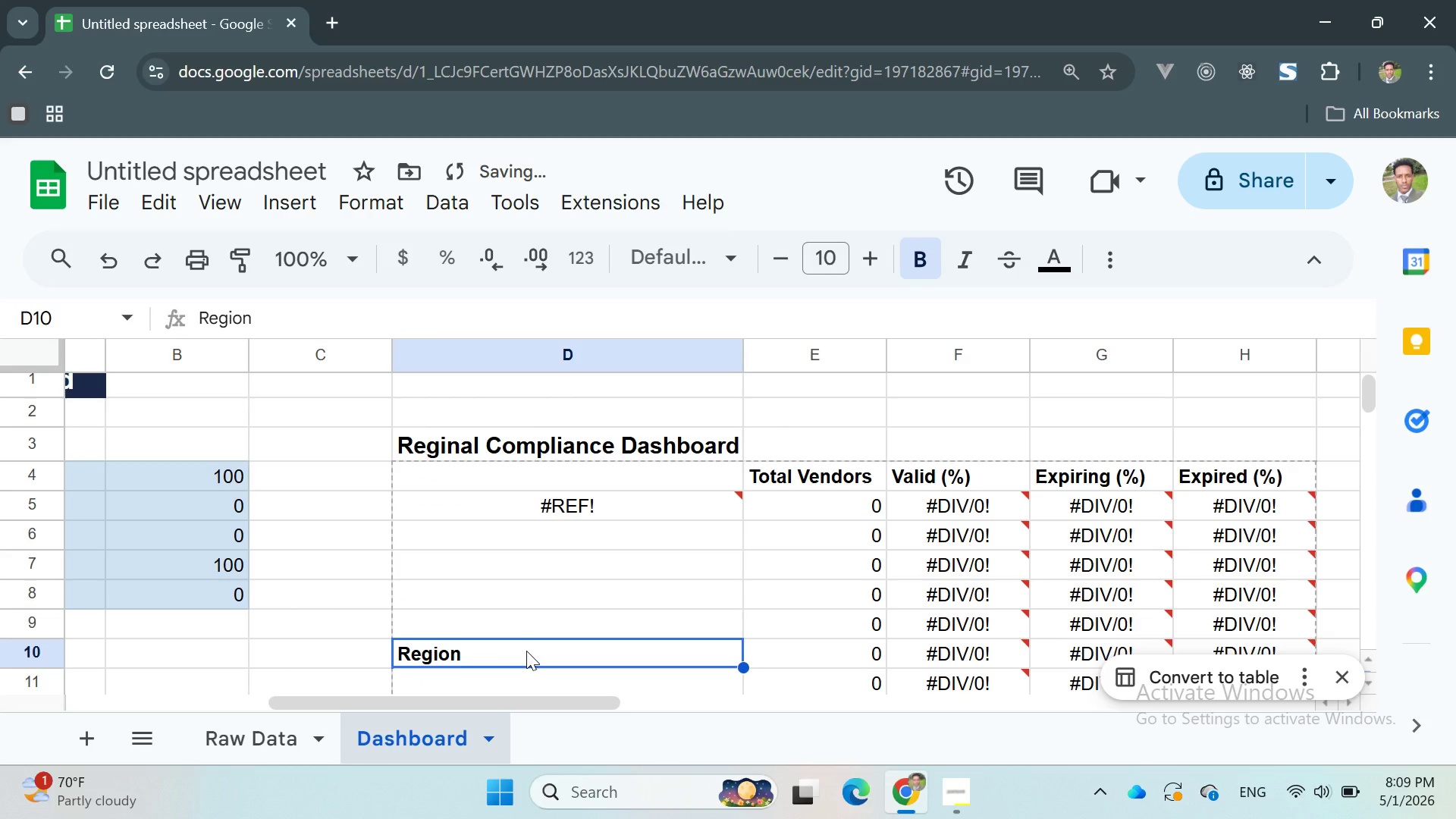 
key(Control+Z)
 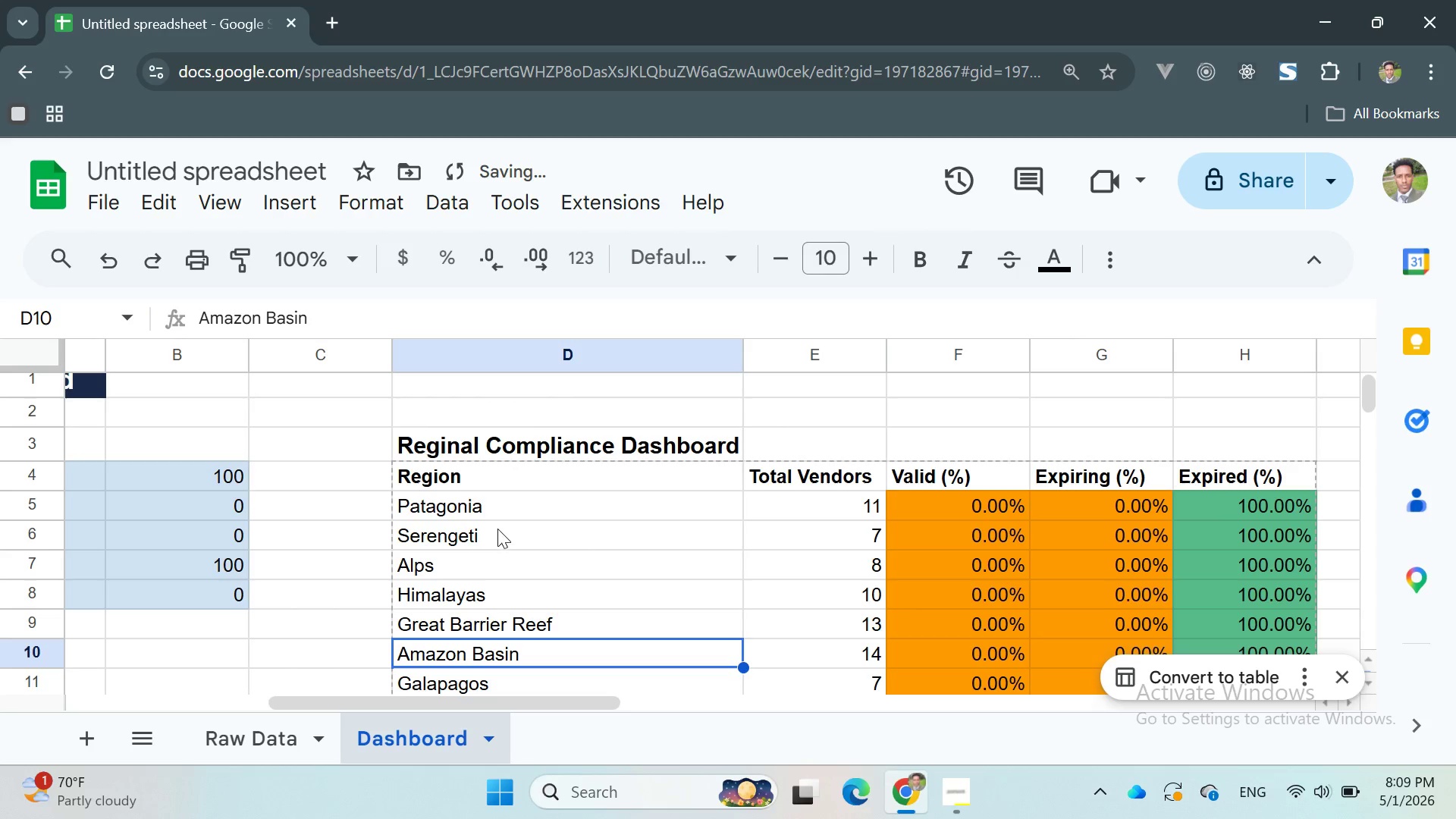 
left_click([497, 520])
 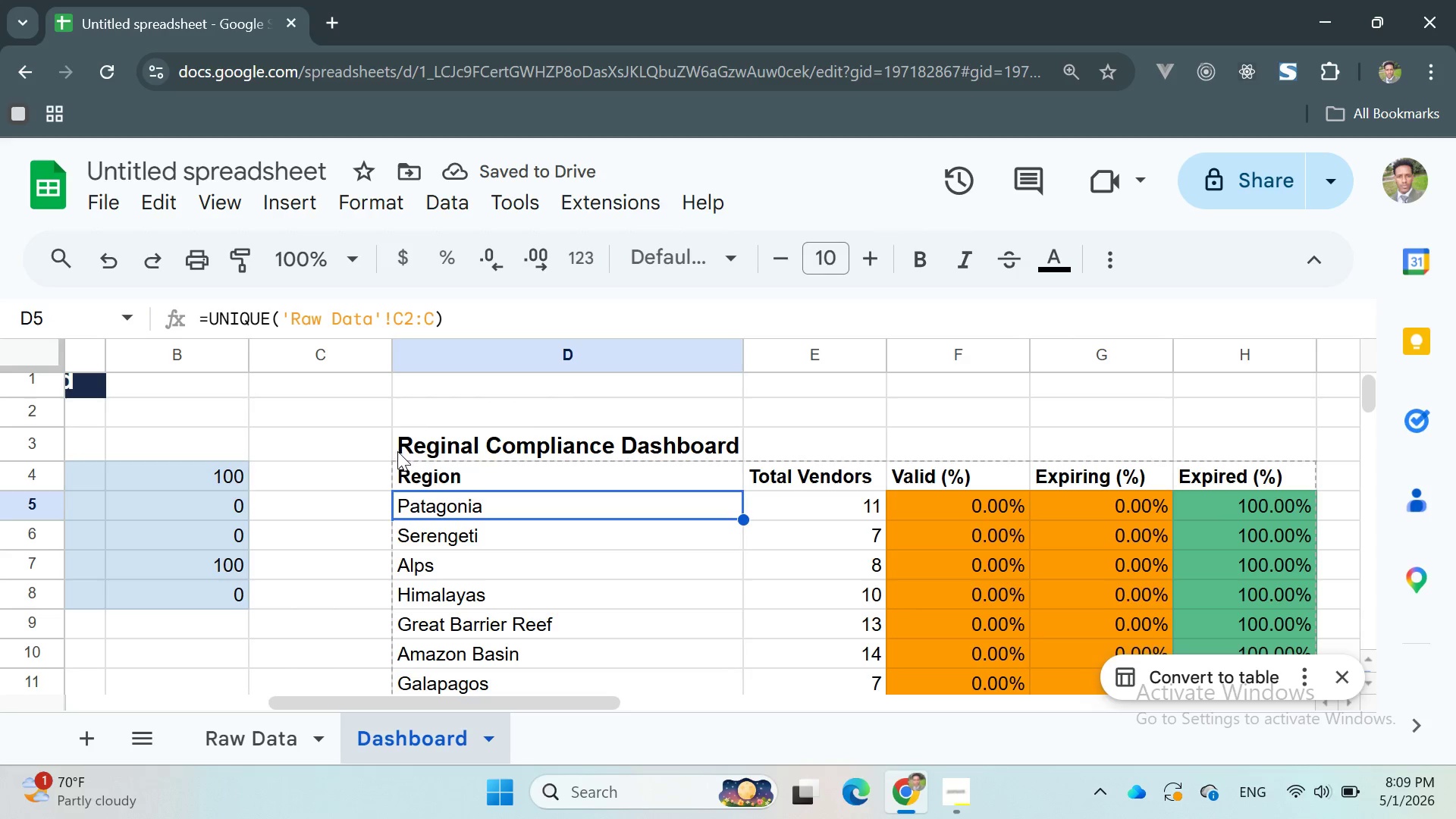 
left_click([402, 476])
 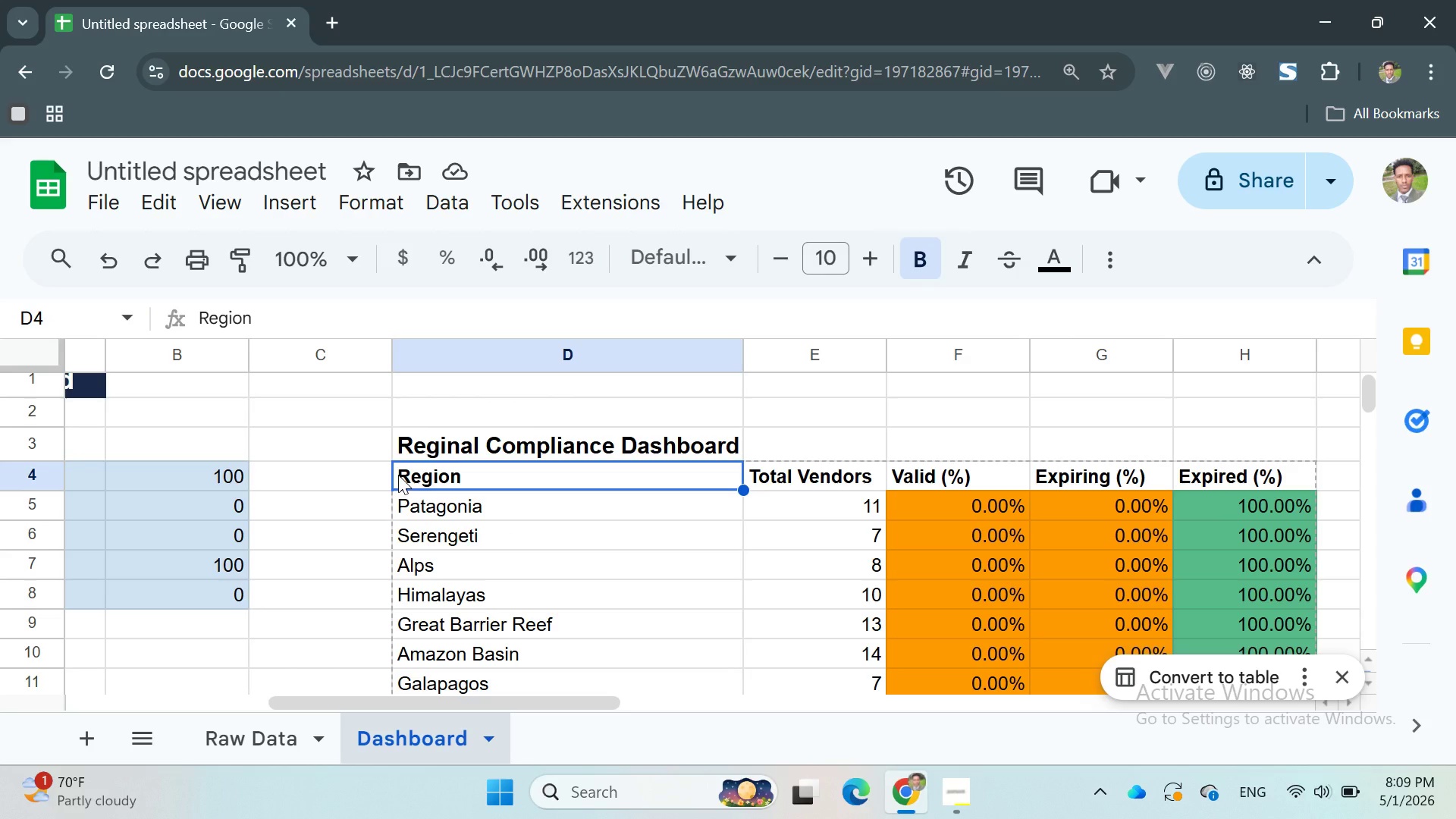 
left_click_drag(start_coordinate=[398, 475], to_coordinate=[533, 629])
 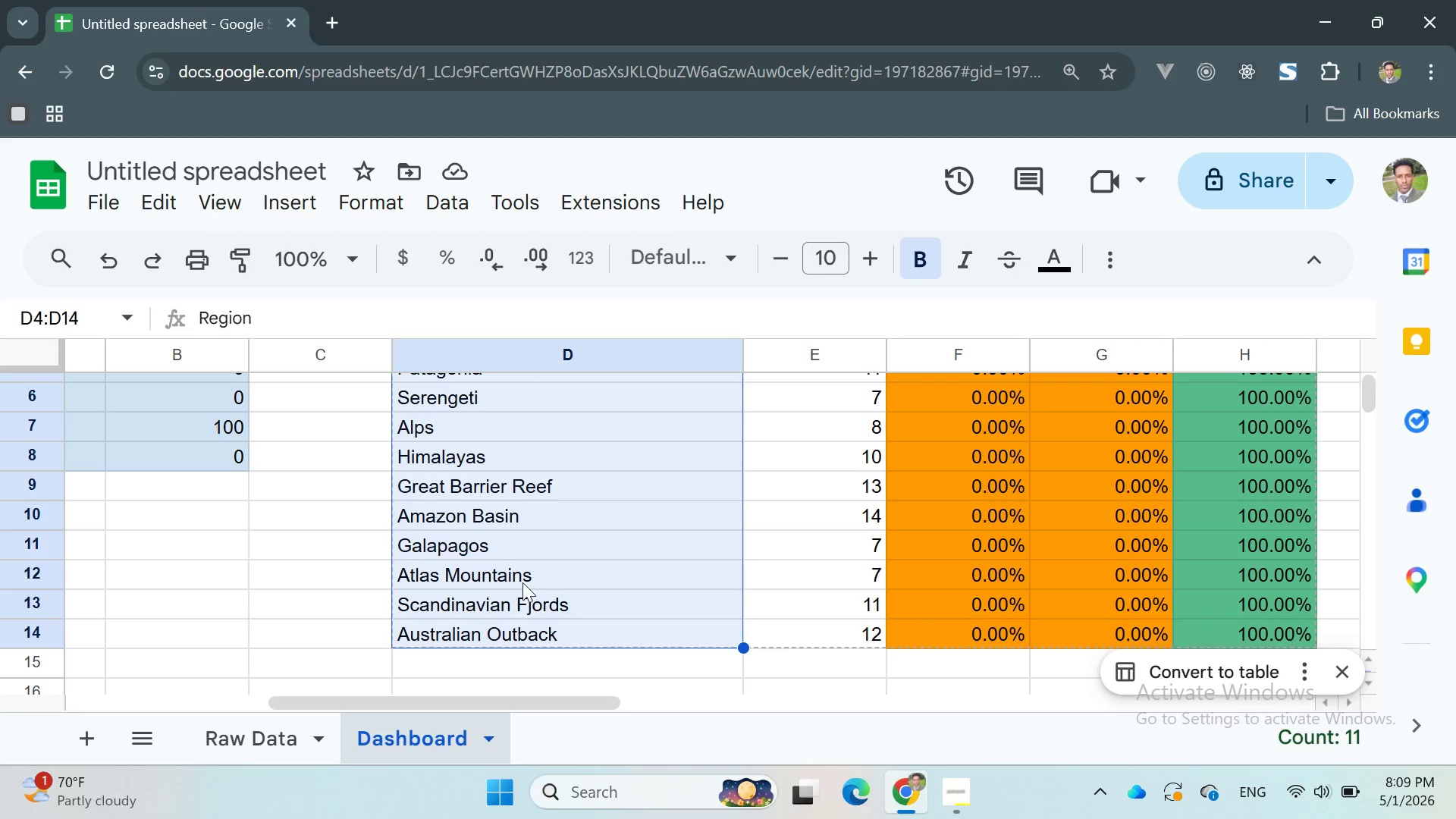 
left_click([337, 521])
 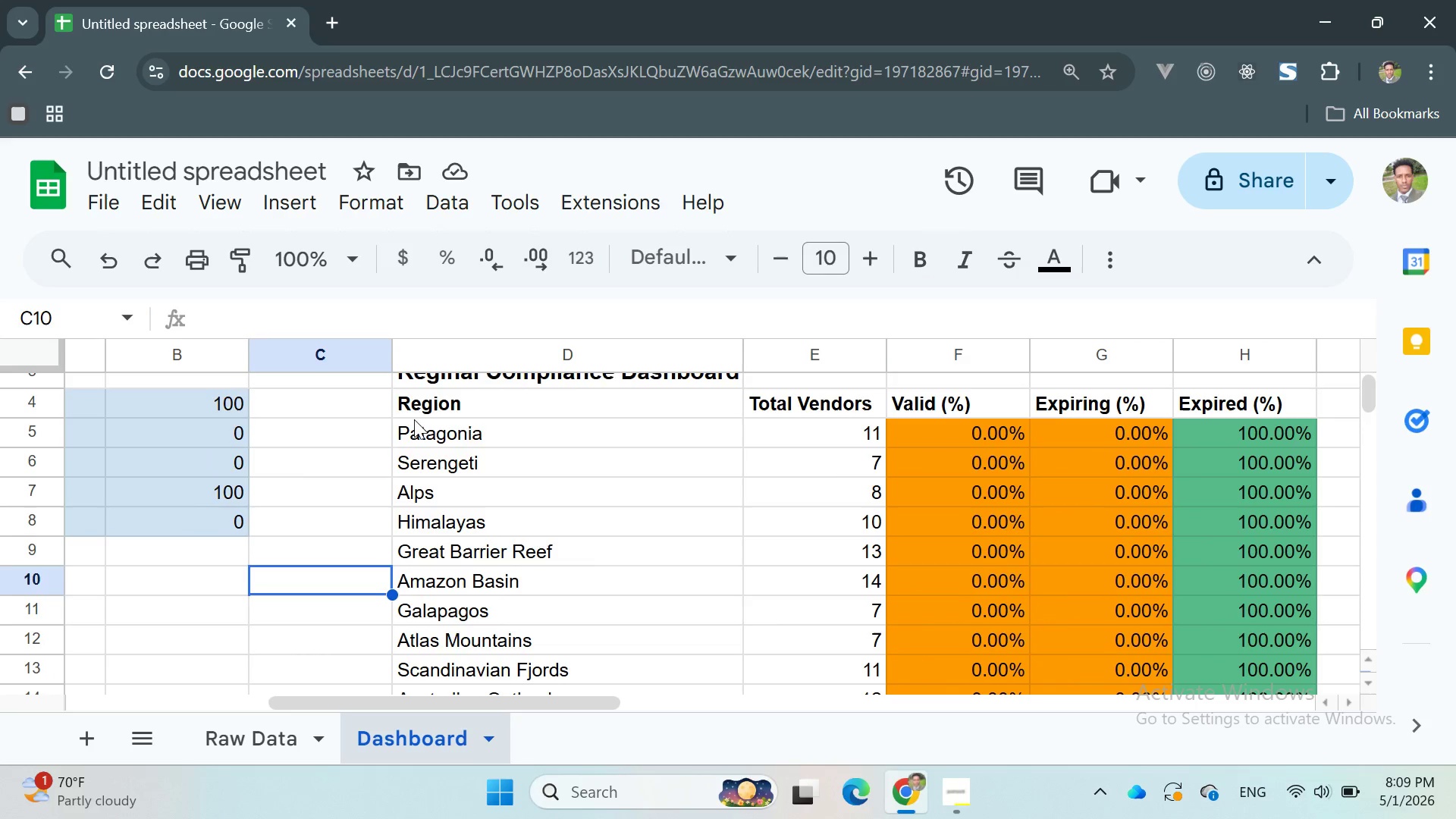 
left_click_drag(start_coordinate=[403, 406], to_coordinate=[572, 609])
 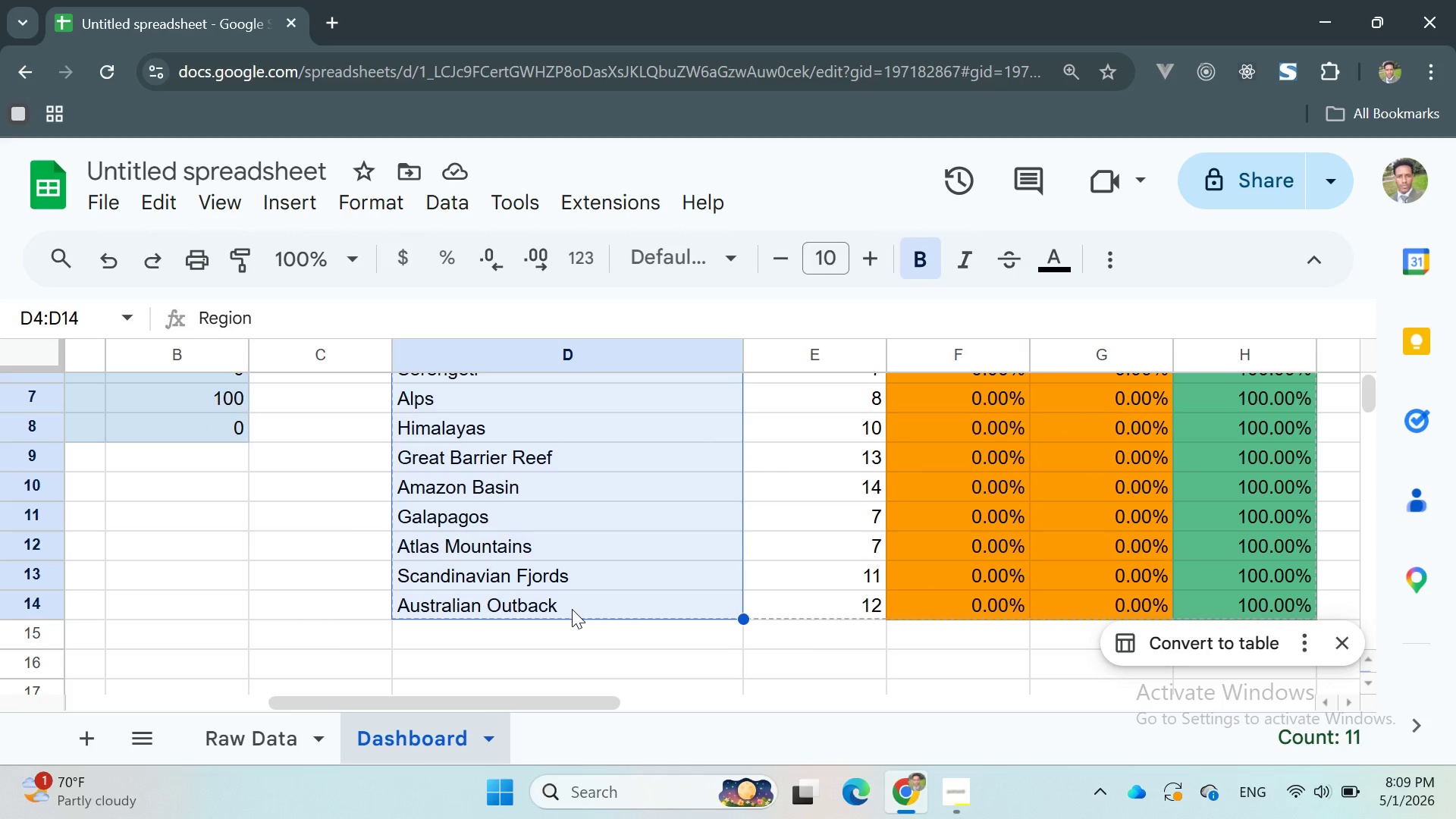 
hold_key(key=ControlLeft, duration=0.44)
 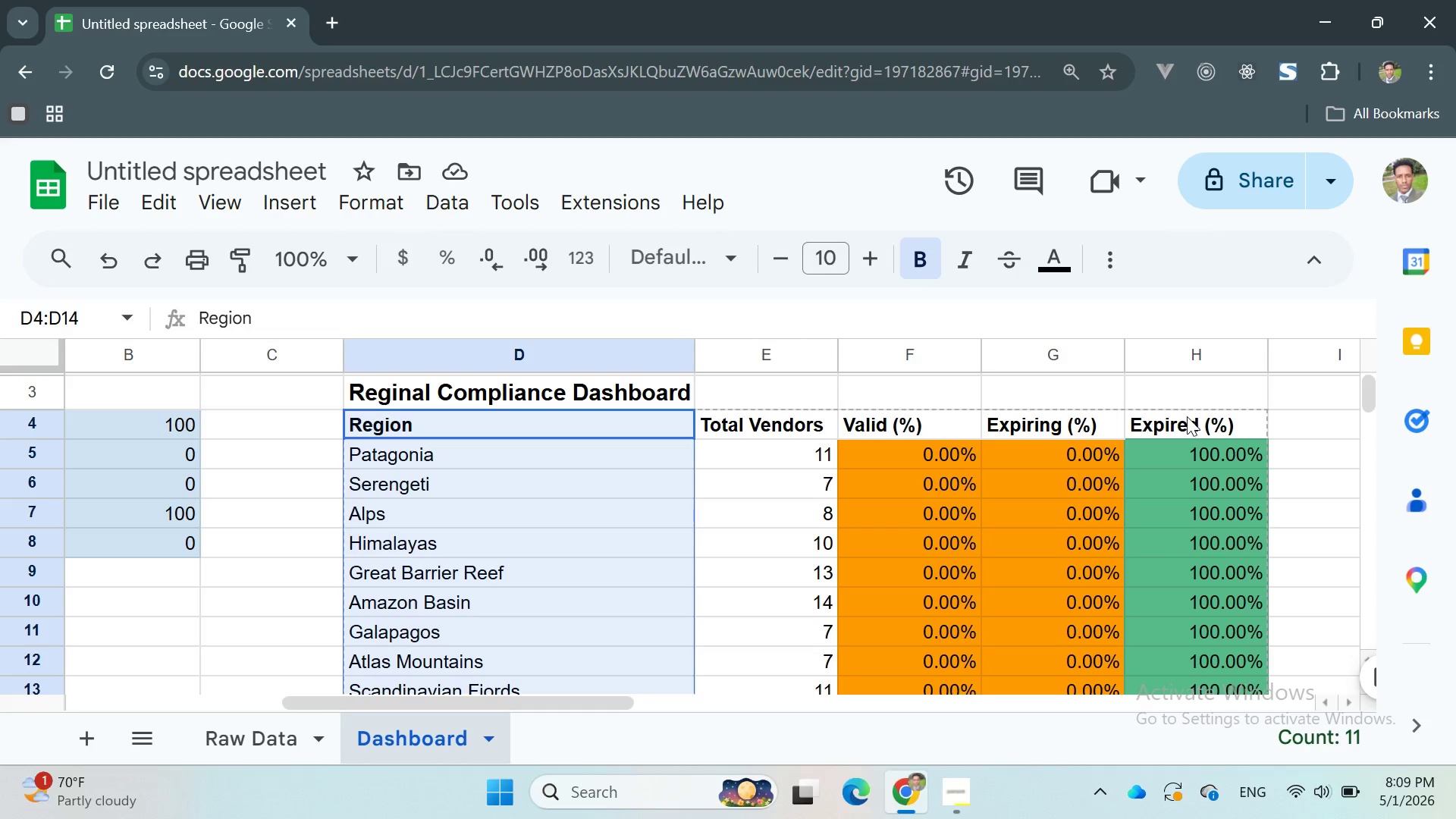 
wait(7.8)
 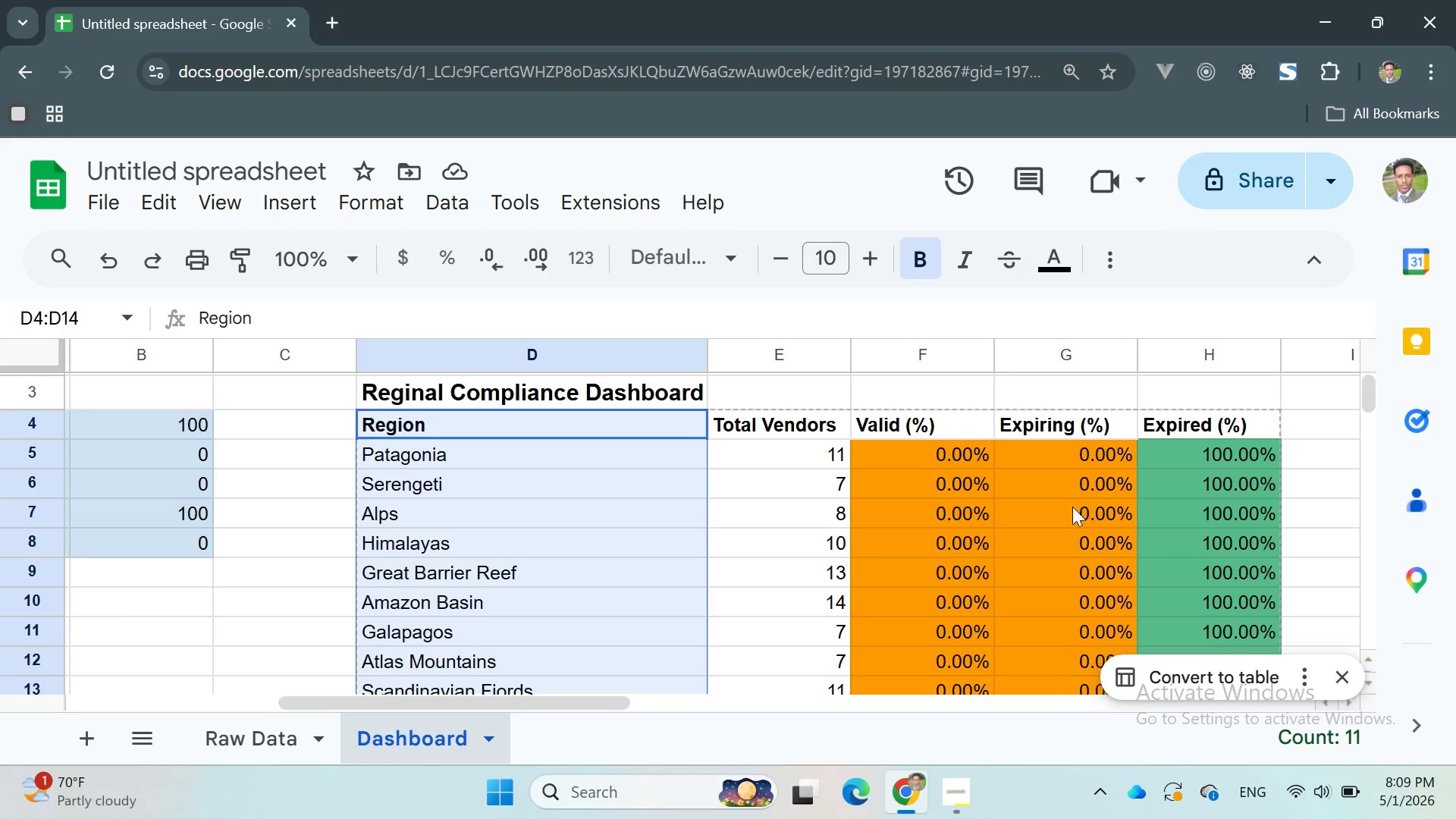 
hold_key(key=ControlLeft, duration=1.51)
left_click_drag(start_coordinate=[1133, 450], to_coordinate=[1166, 416])
 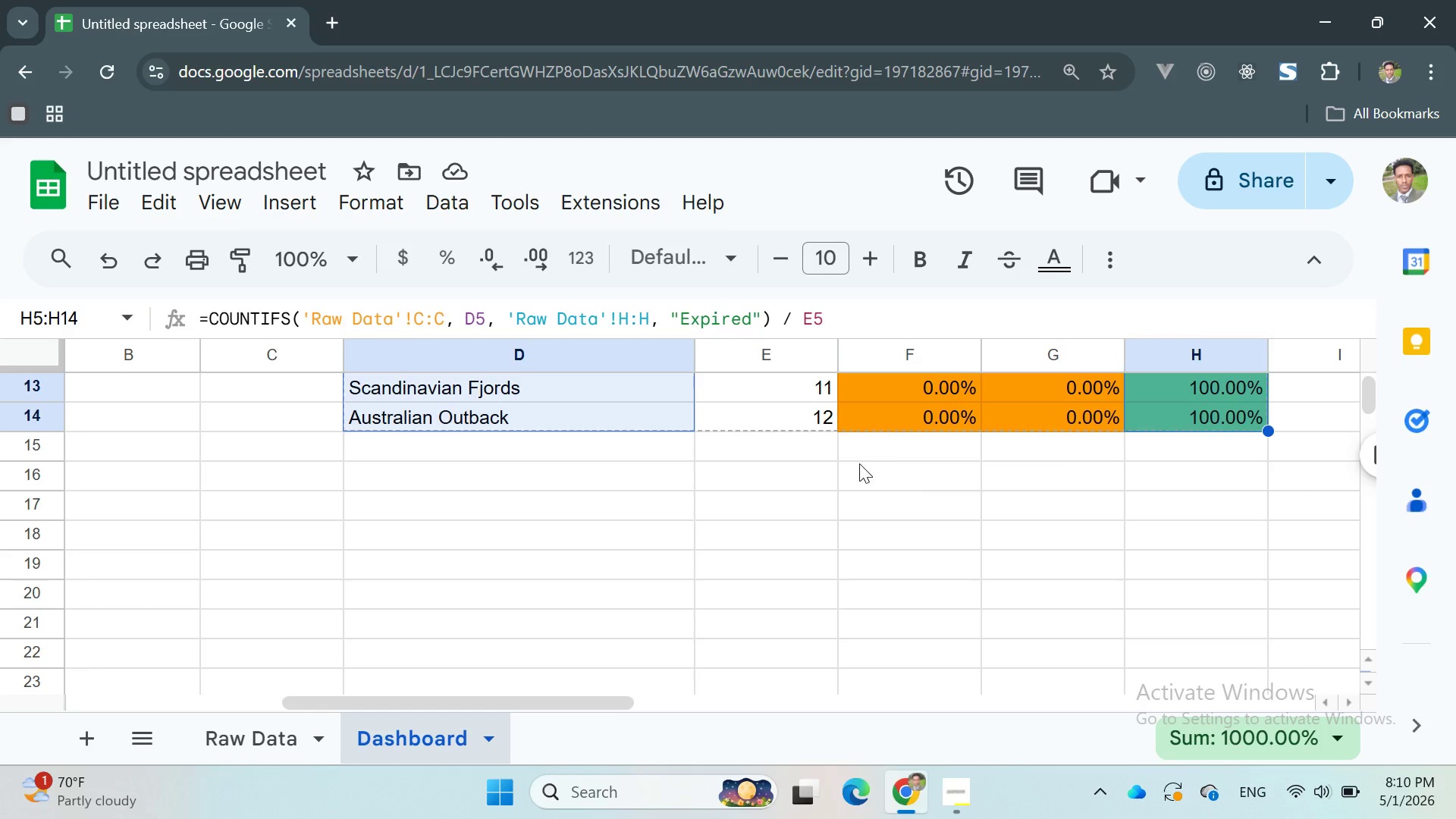 
hold_key(key=ControlLeft, duration=1.5)
 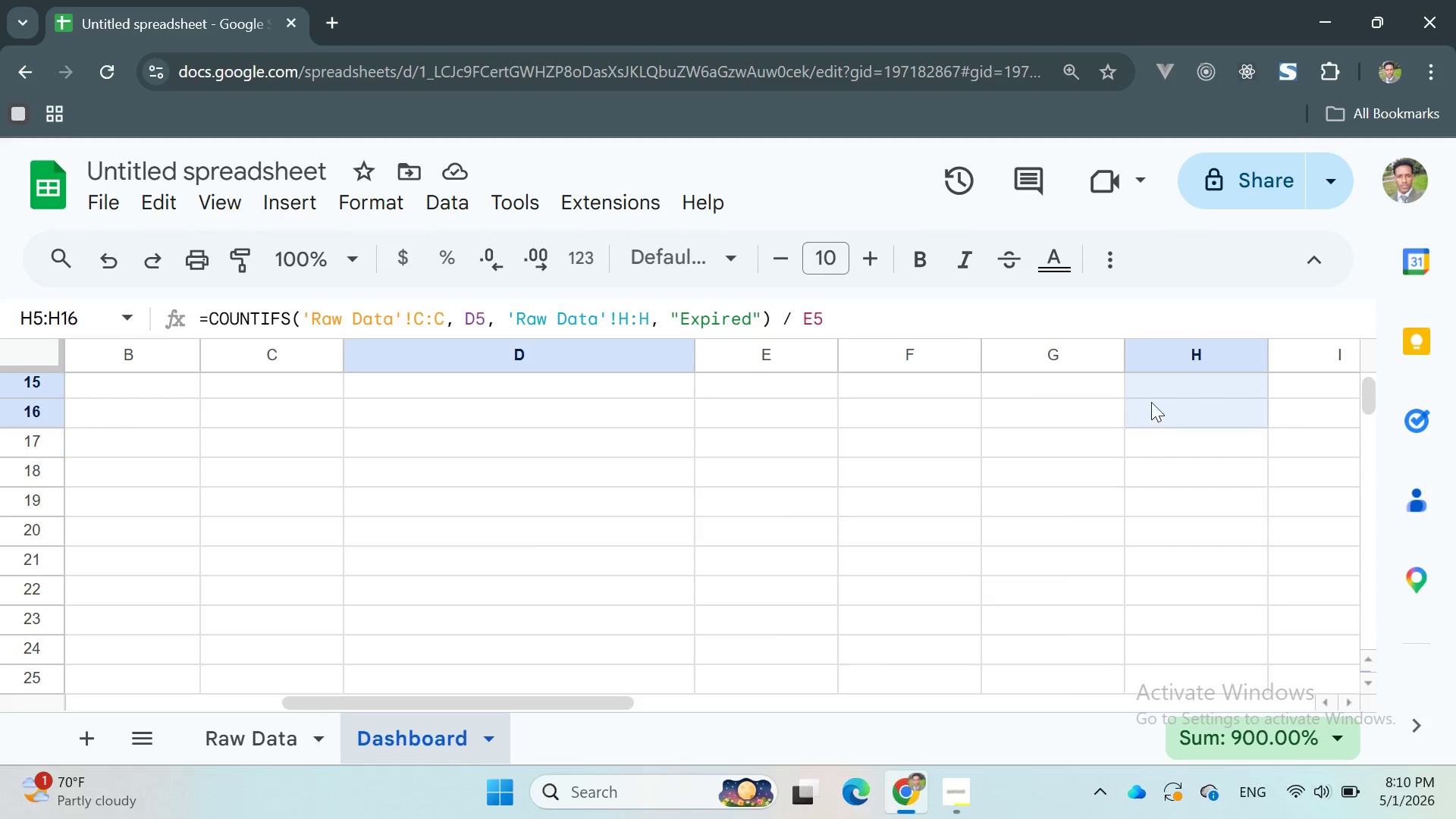 
hold_key(key=ControlLeft, duration=1.5)
 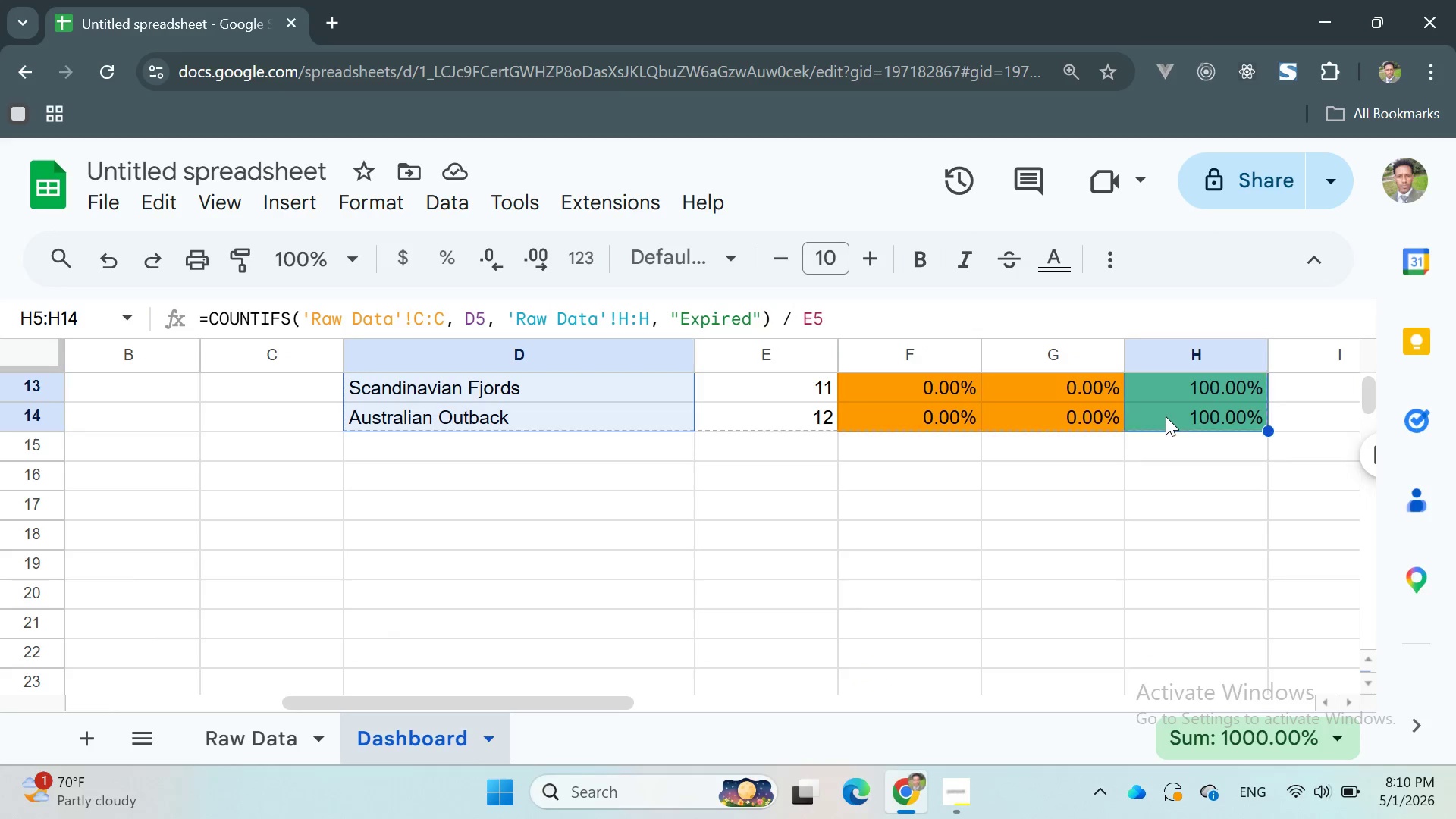 
hold_key(key=ControlLeft, duration=0.72)
 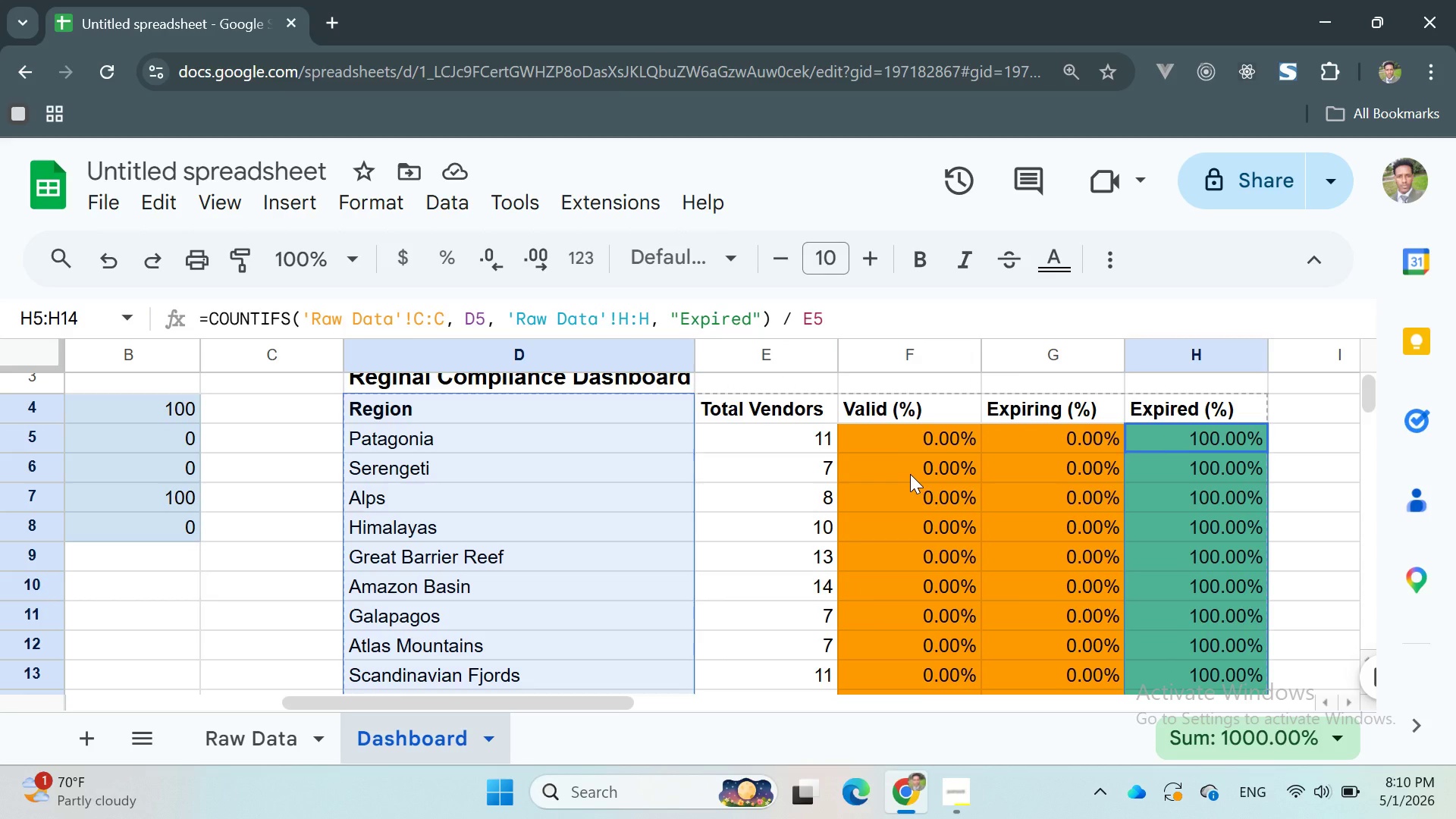 
wait(20.38)
 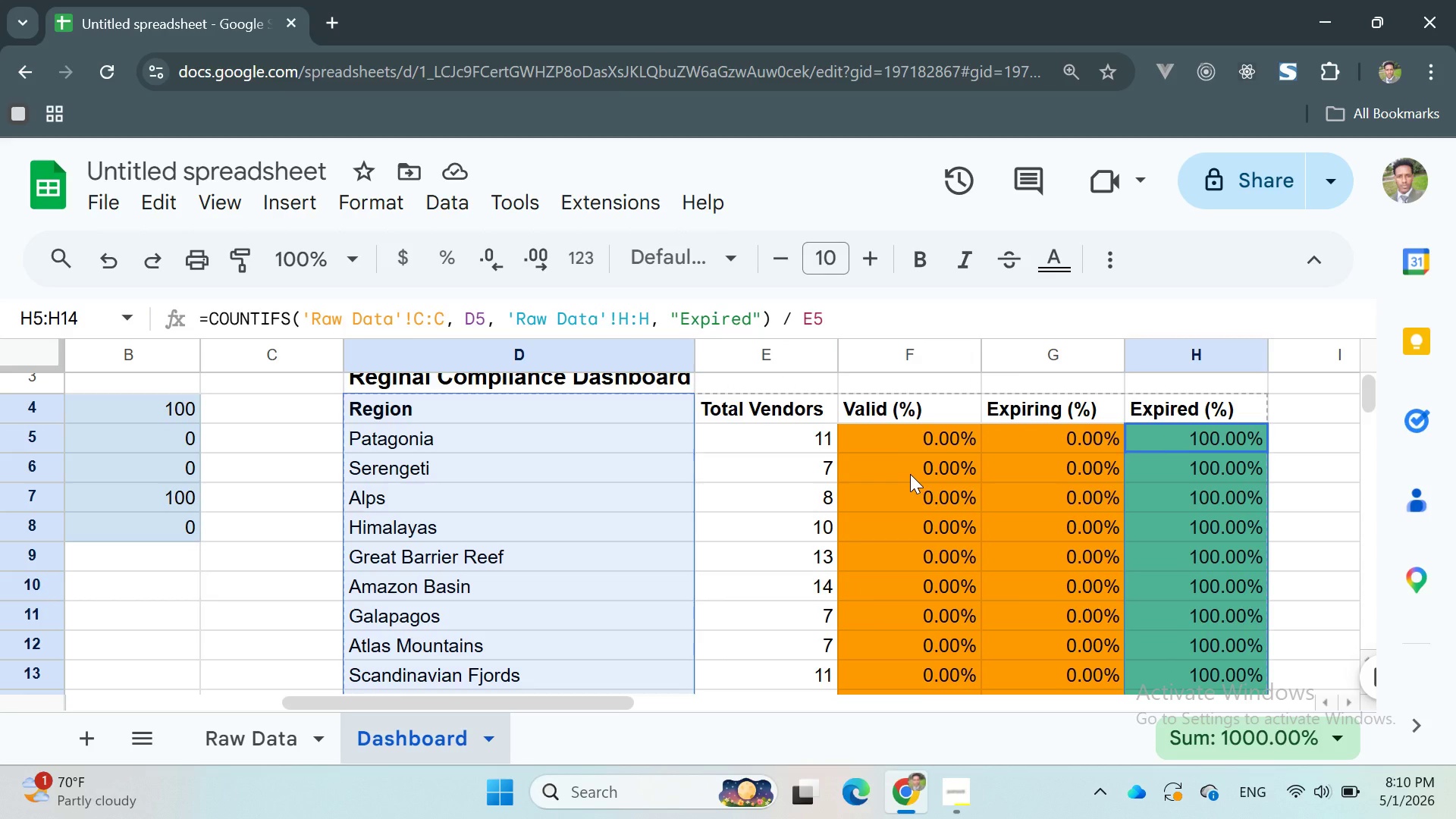 
hold_key(key=ControlLeft, duration=1.5)
left_click_drag(start_coordinate=[877, 406], to_coordinate=[901, 546])
 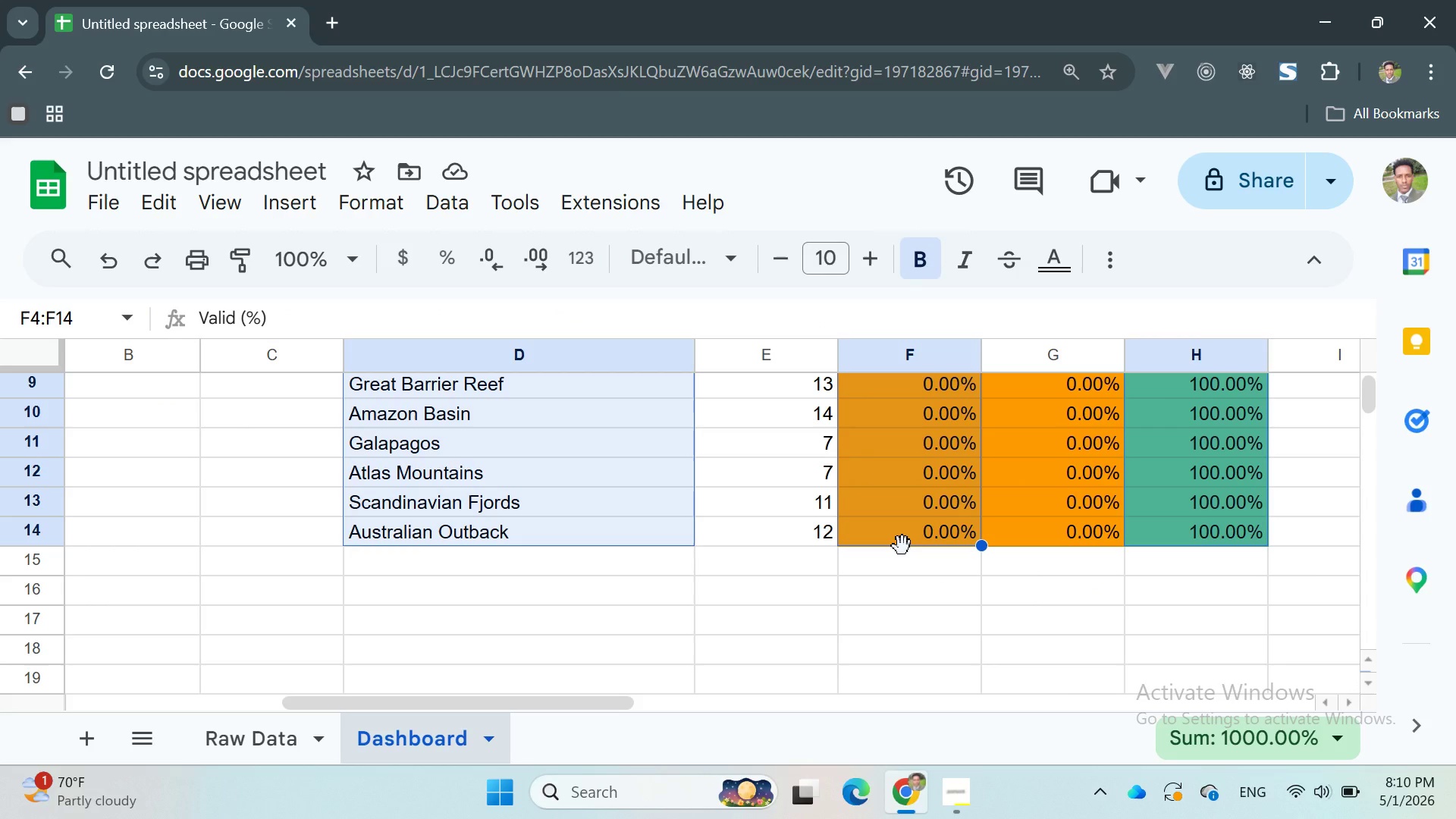 
hold_key(key=ControlLeft, duration=1.5)
 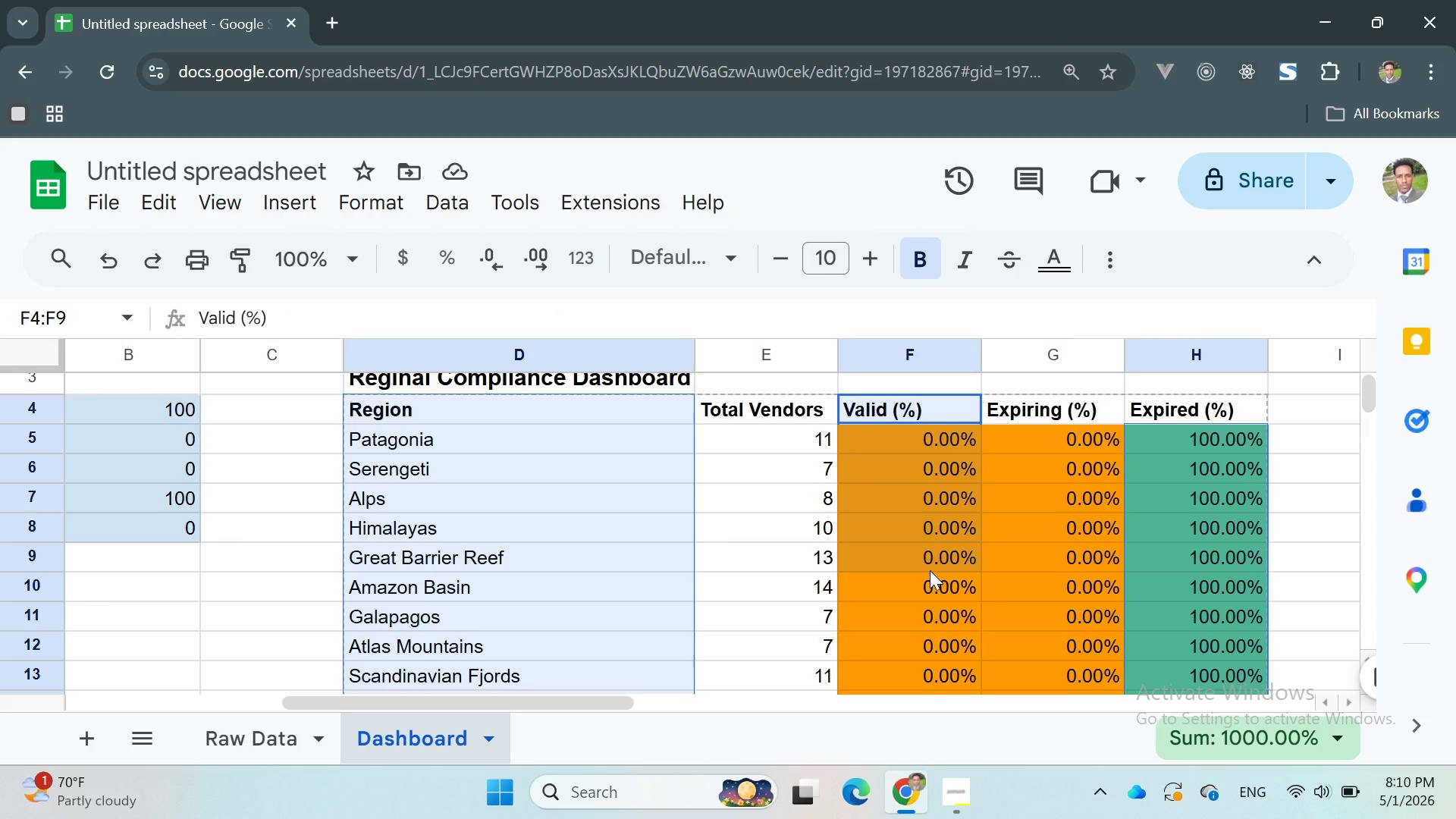 
hold_key(key=ControlLeft, duration=1.5)
 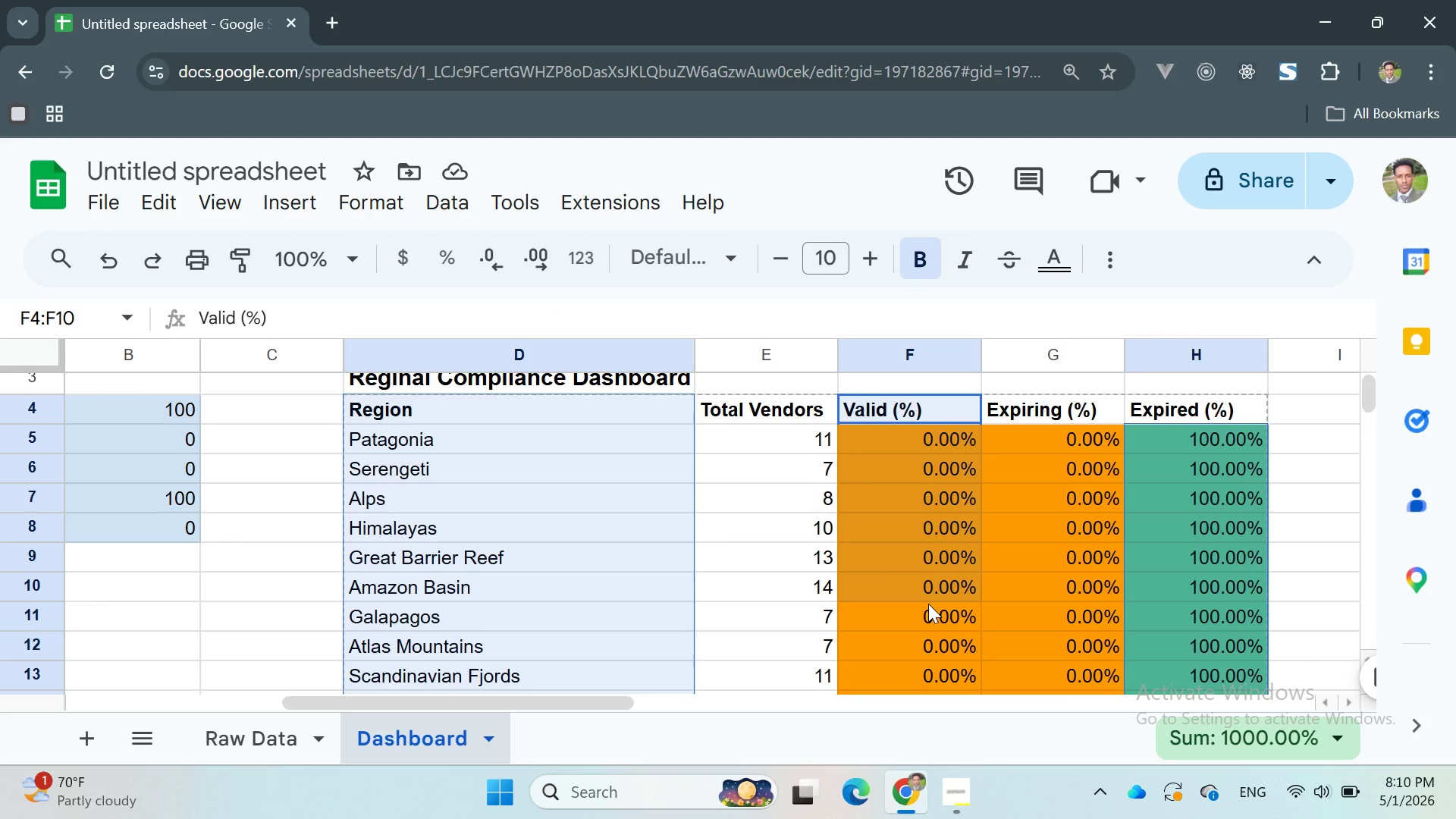 
hold_key(key=ControlLeft, duration=1.5)
 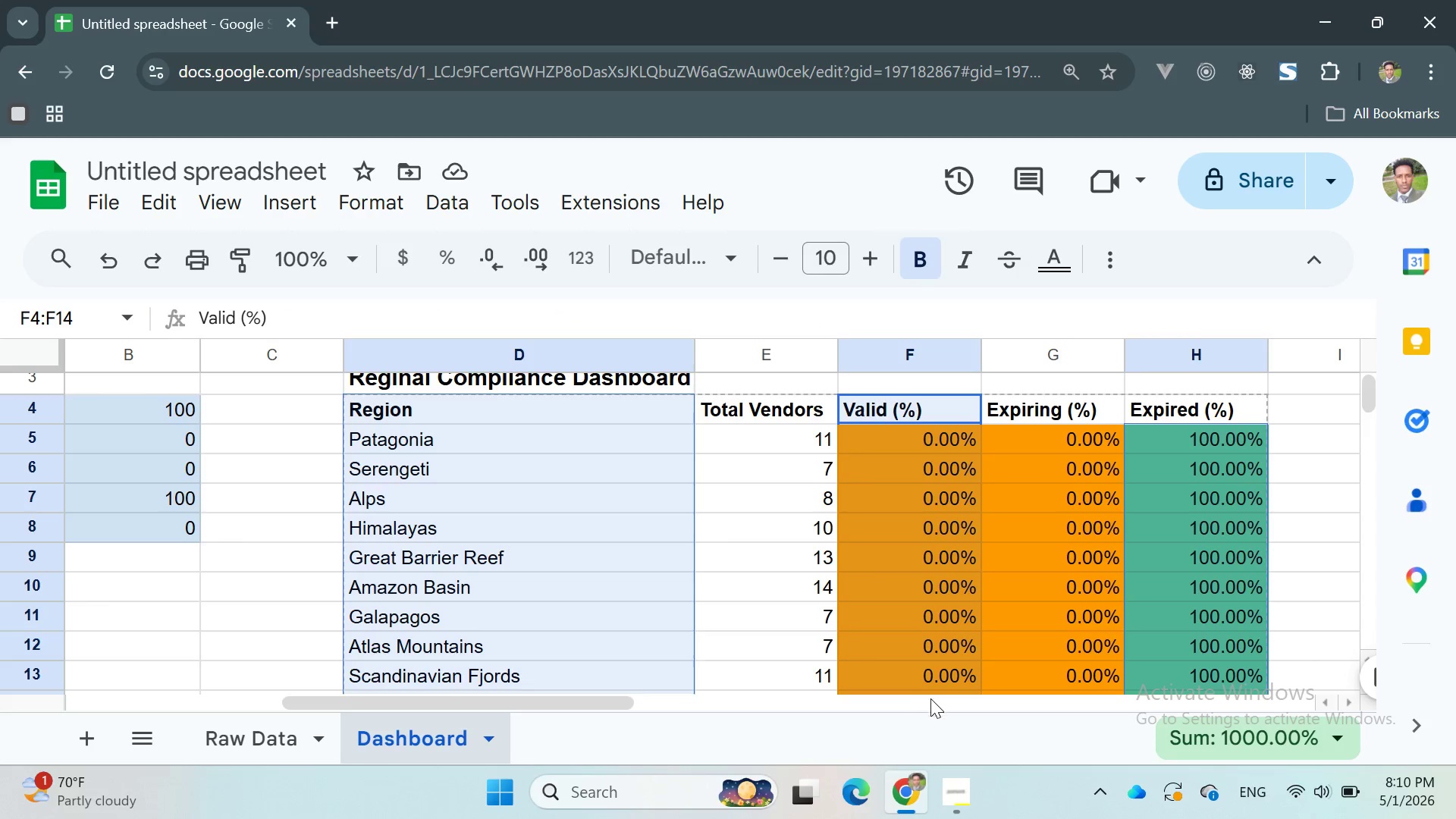 
hold_key(key=ControlLeft, duration=1.5)
 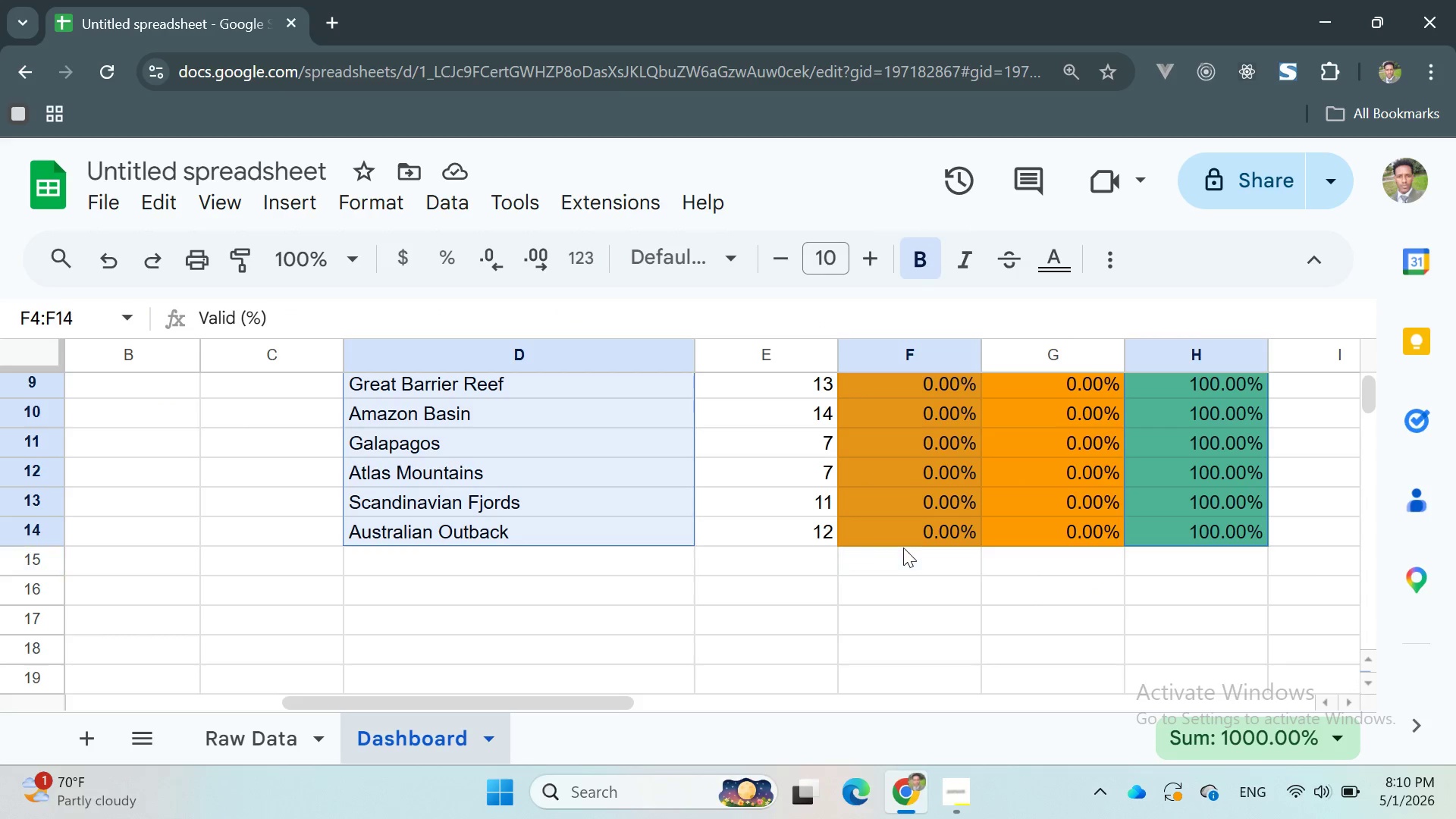 
hold_key(key=ControlLeft, duration=1.5)
 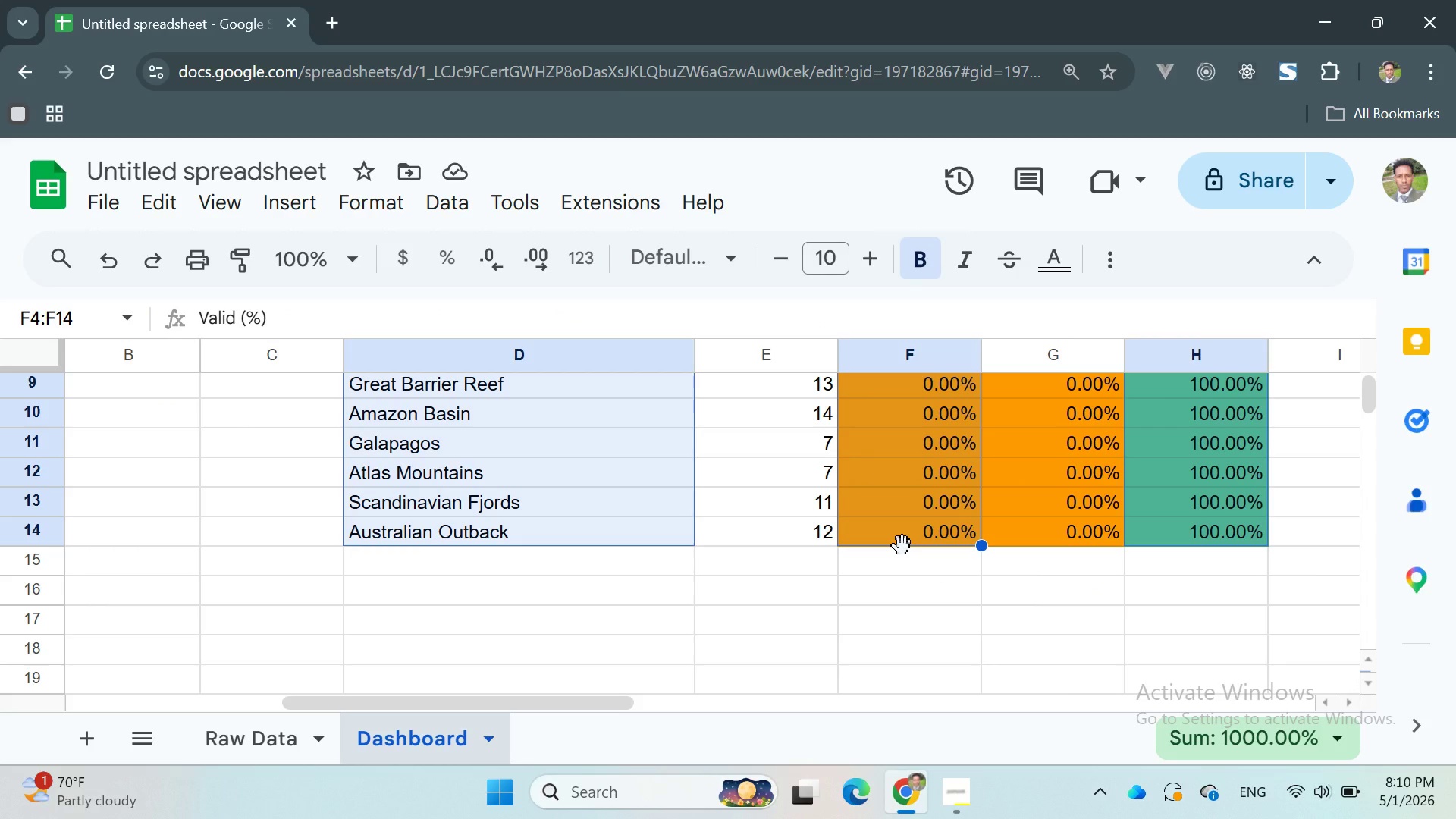 
hold_key(key=ControlLeft, duration=1.52)
 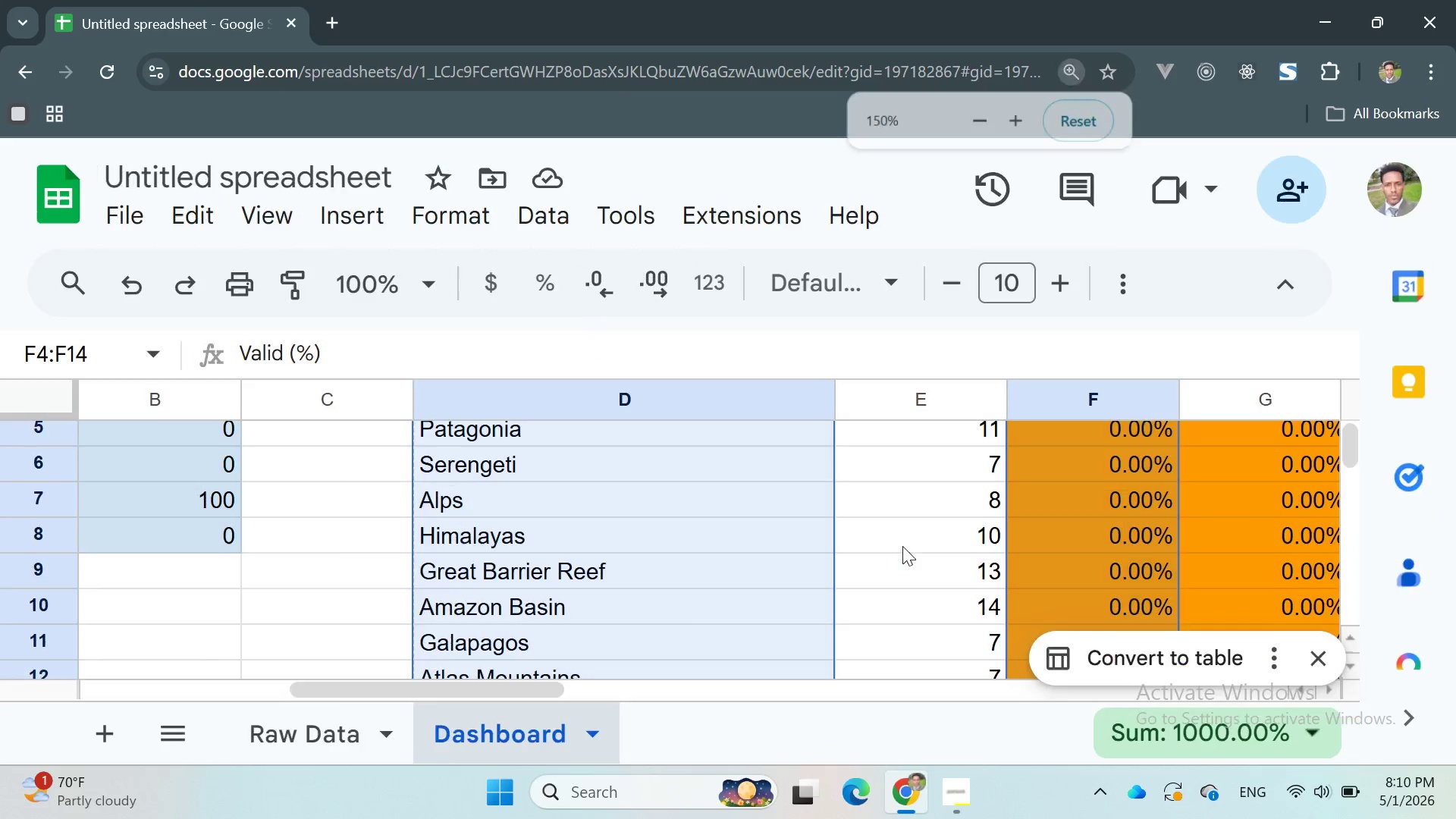 
hold_key(key=ControlLeft, duration=1.5)
scroll: coordinate [902, 546], scroll_direction: up, amount: 1.0
 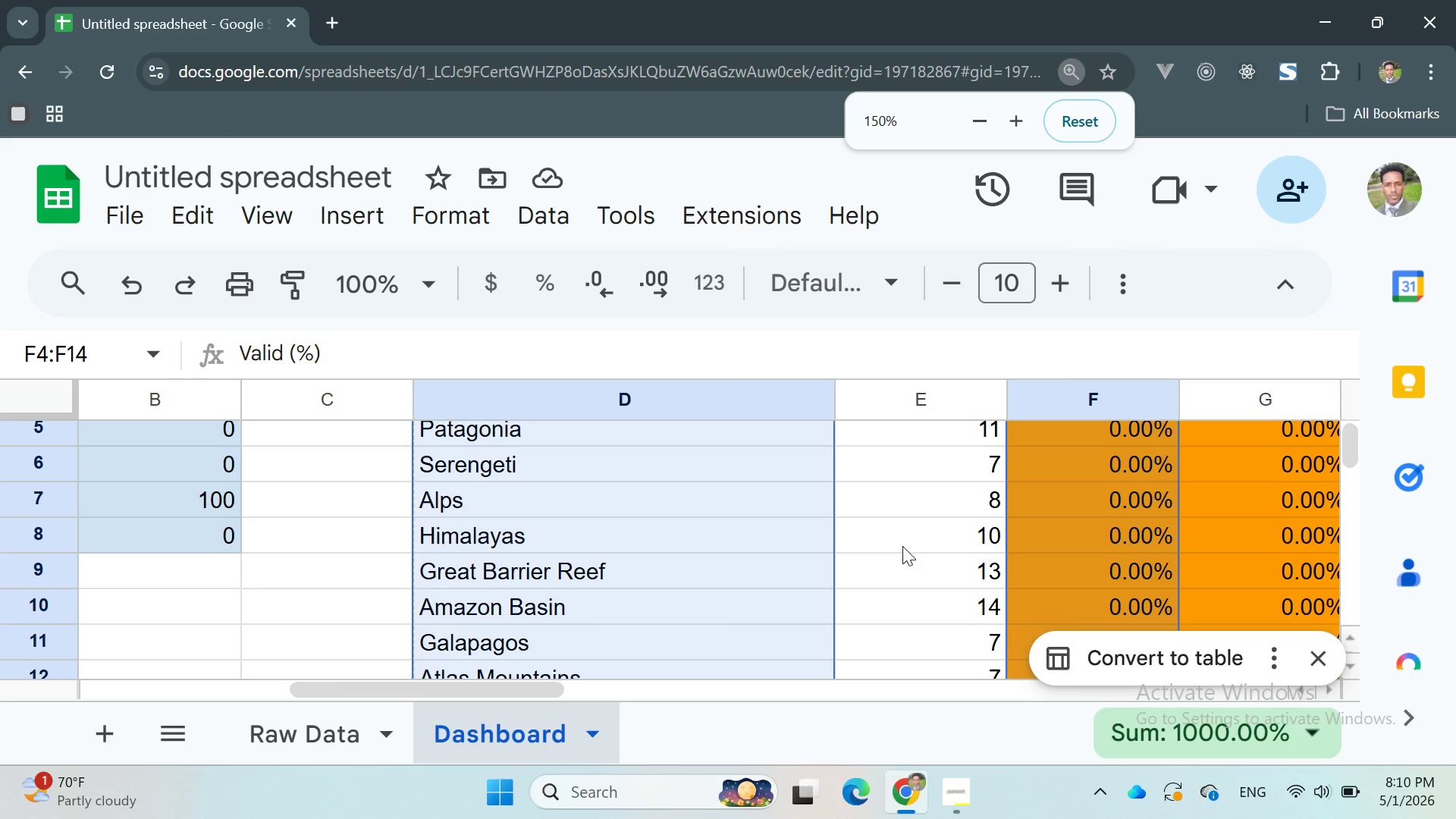 
hold_key(key=ControlLeft, duration=1.5)
 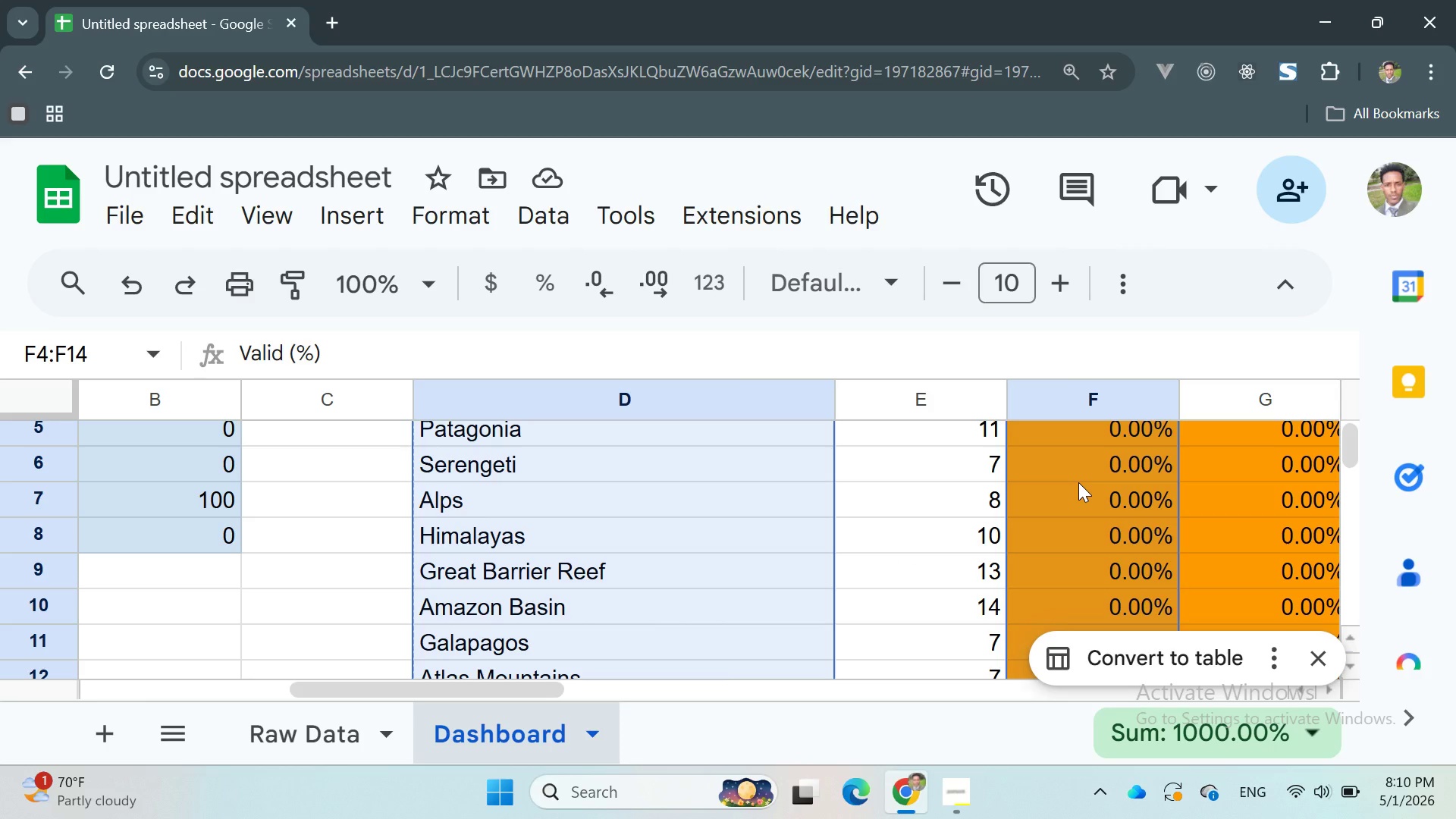 
key(Control+Minus)
 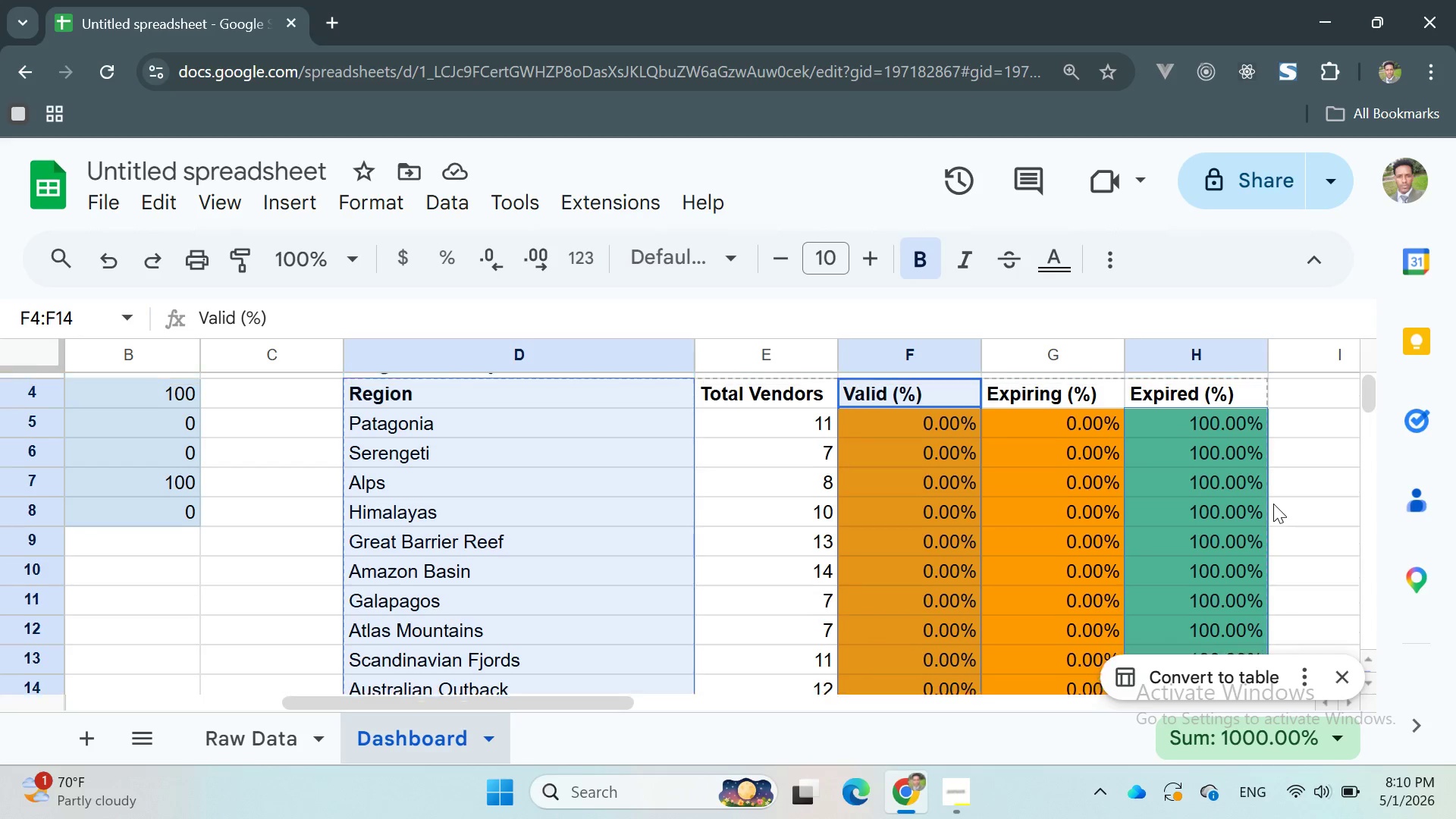 
hold_key(key=ControlLeft, duration=1.5)
 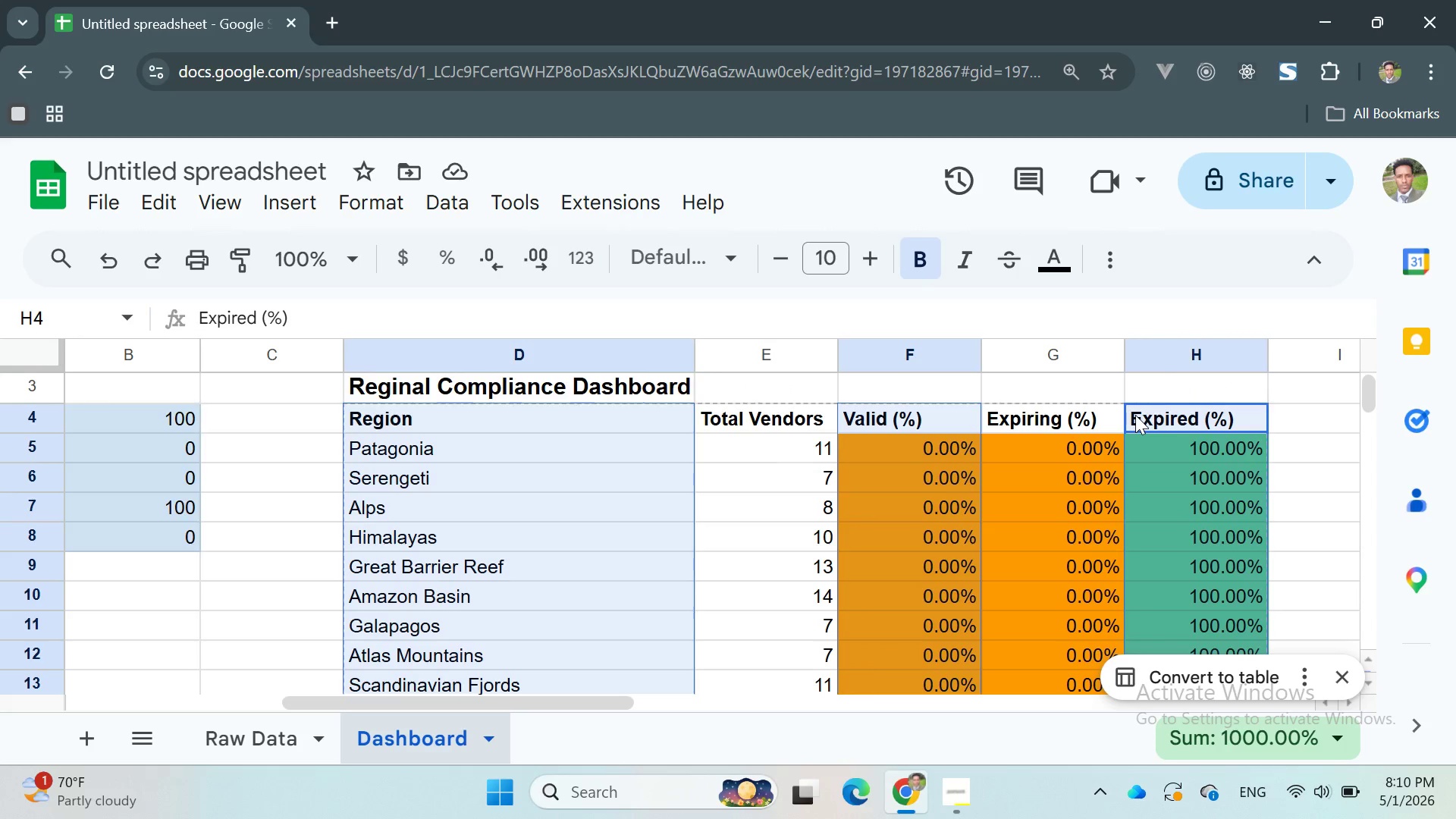 
hold_key(key=ControlLeft, duration=1.5)
left_click_drag(start_coordinate=[1133, 412], to_coordinate=[1187, 487])
 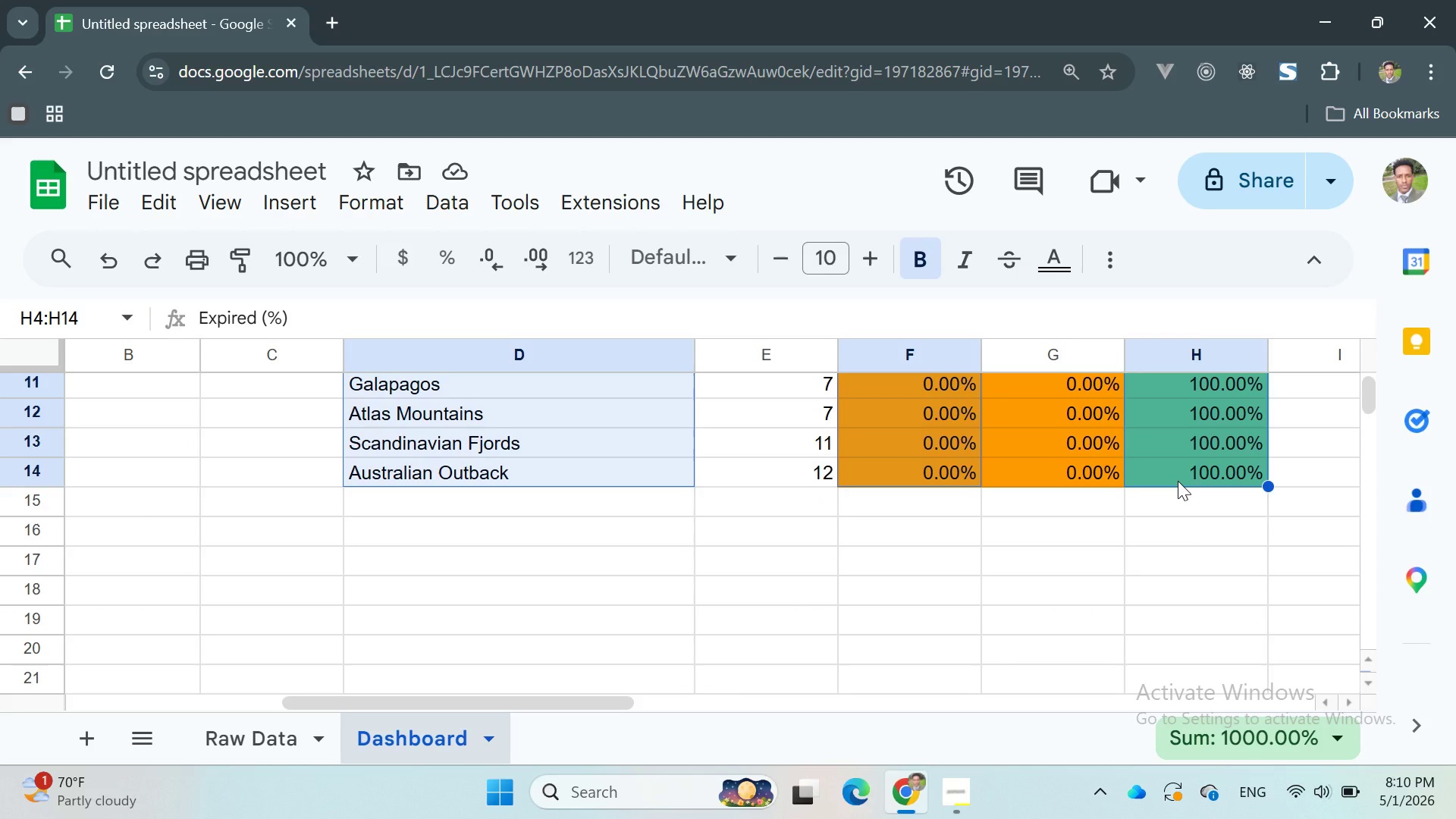 
hold_key(key=ControlLeft, duration=1.5)
 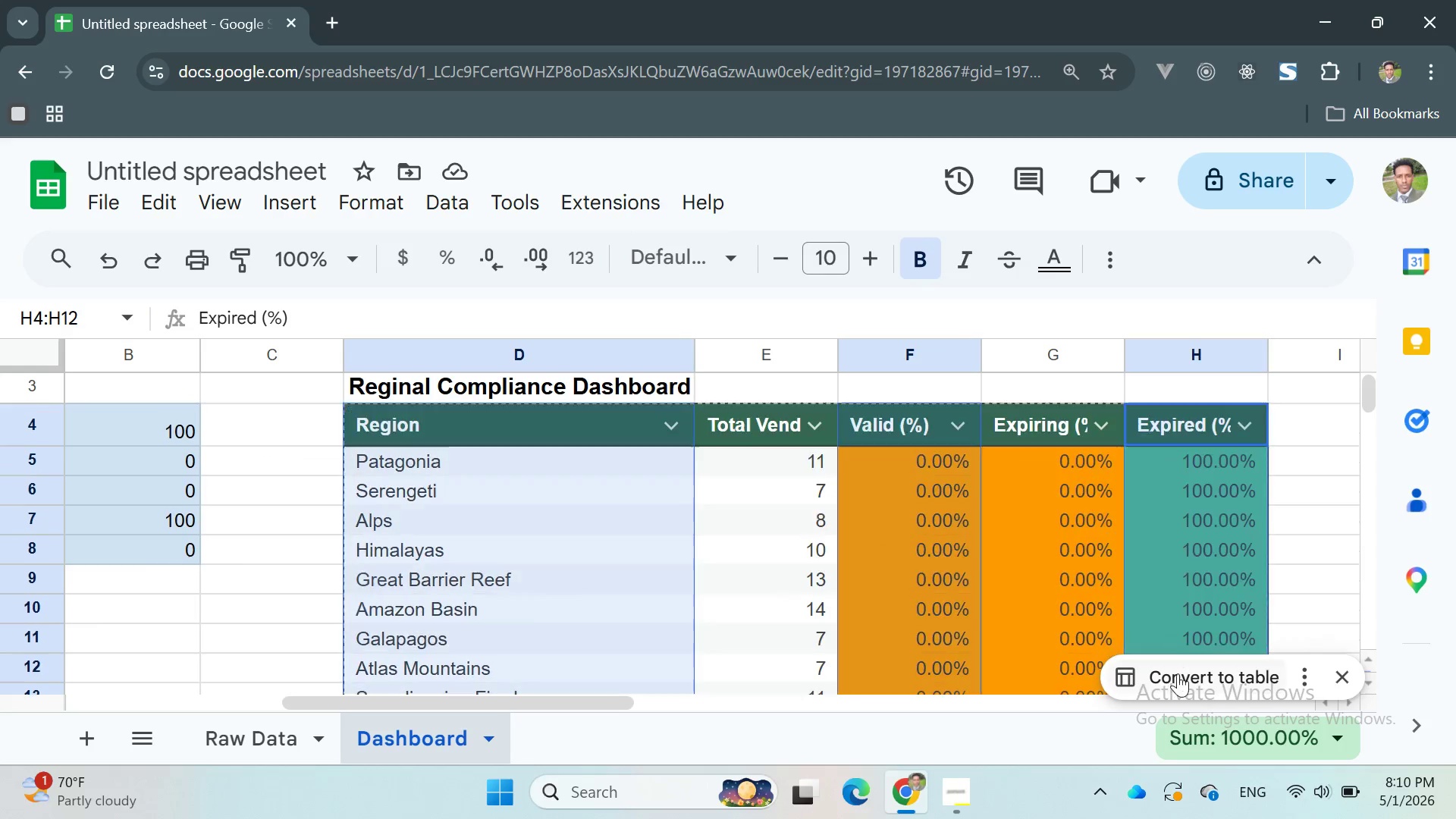 
hold_key(key=ControlLeft, duration=1.5)
 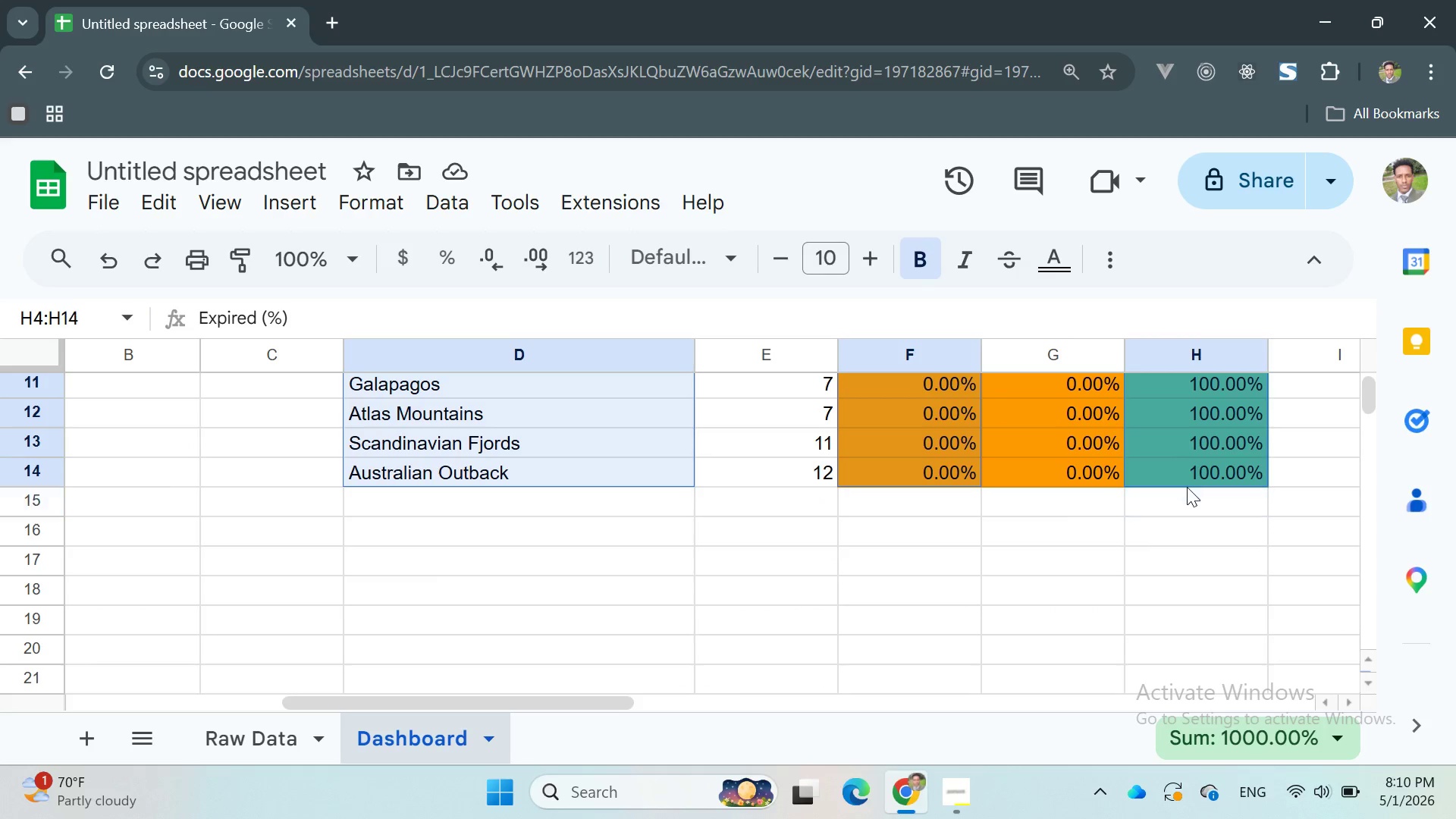 
hold_key(key=ControlLeft, duration=1.45)
 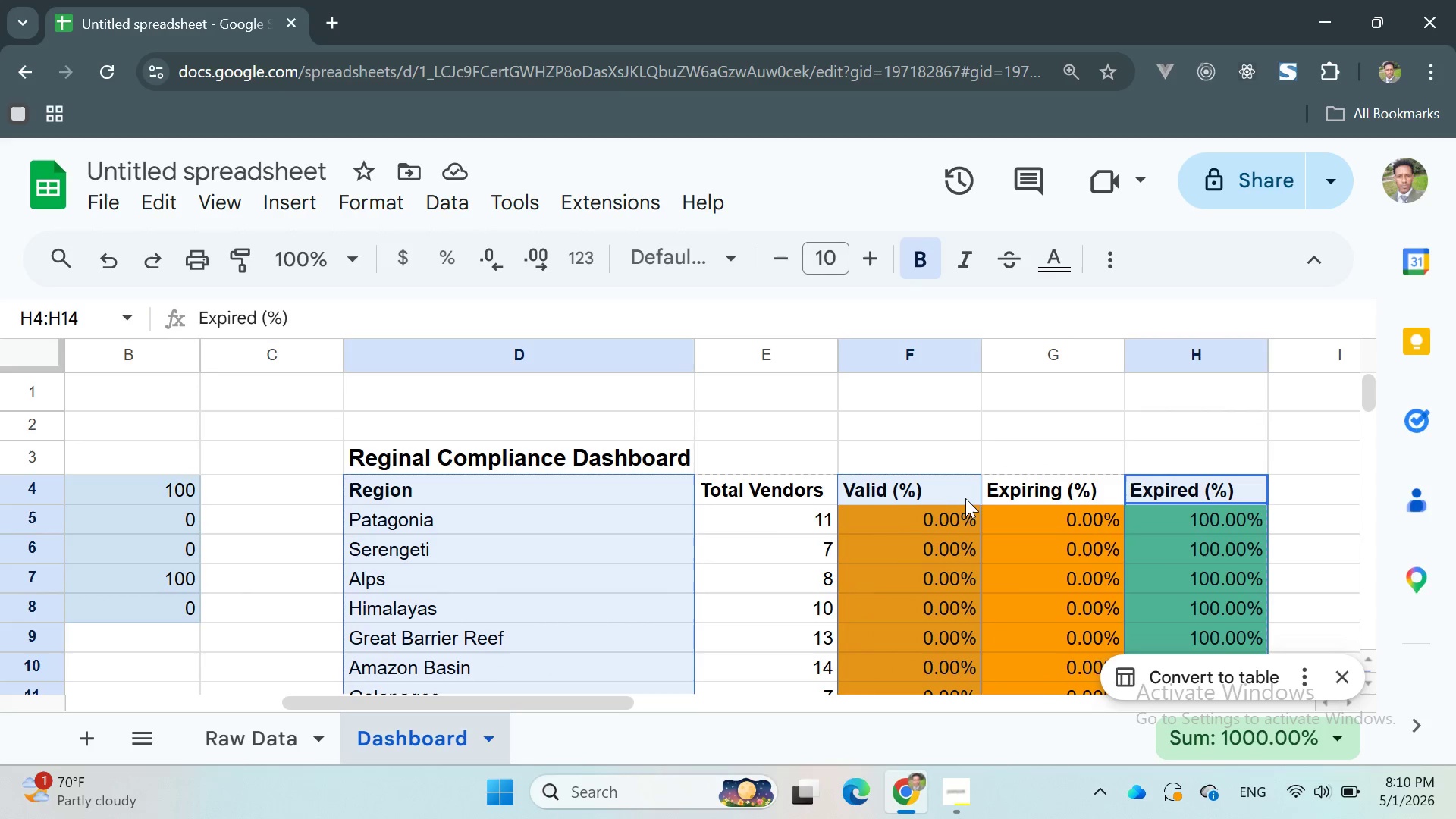 
wait(9.02)
 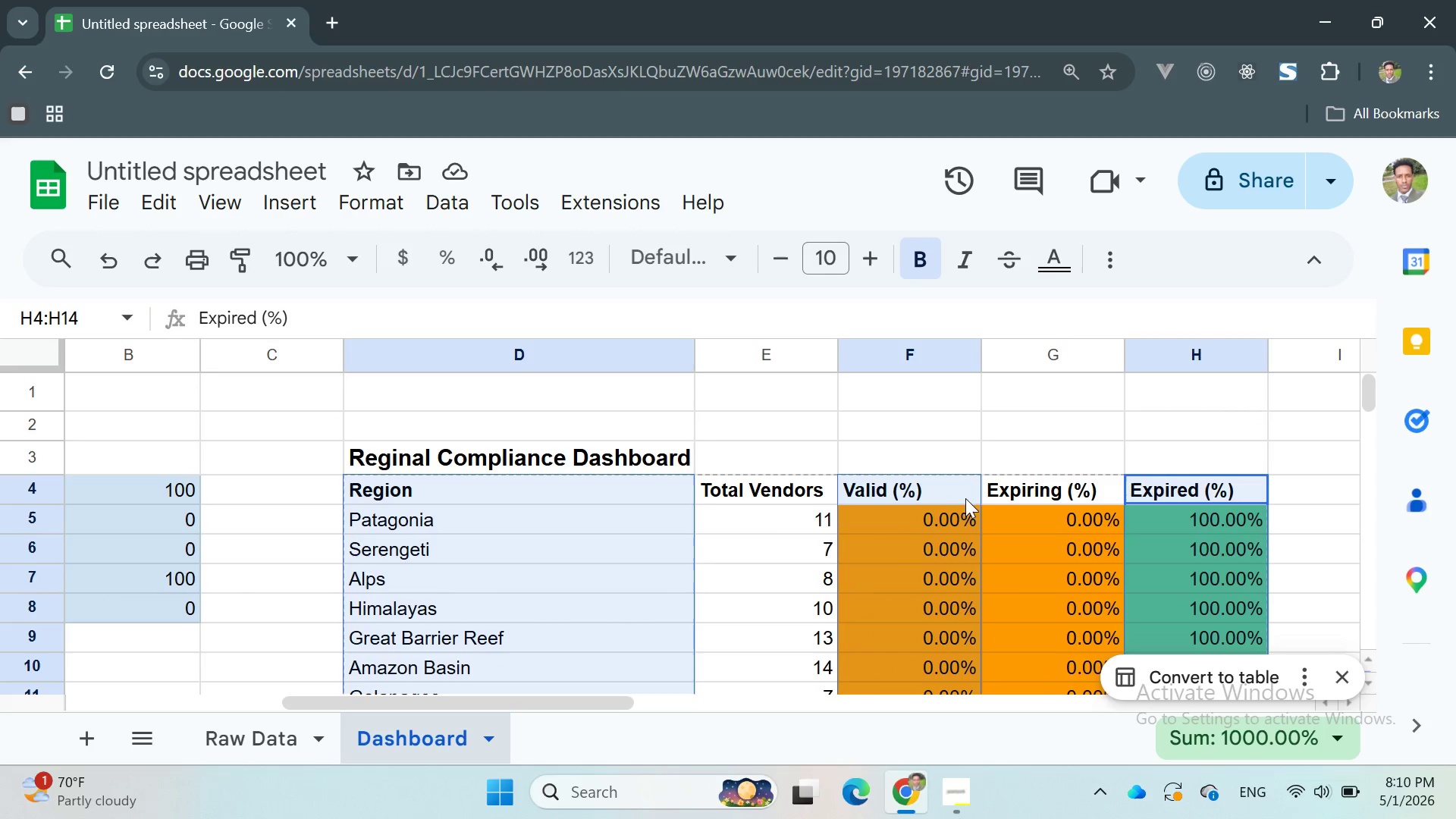 
left_click([280, 202])
 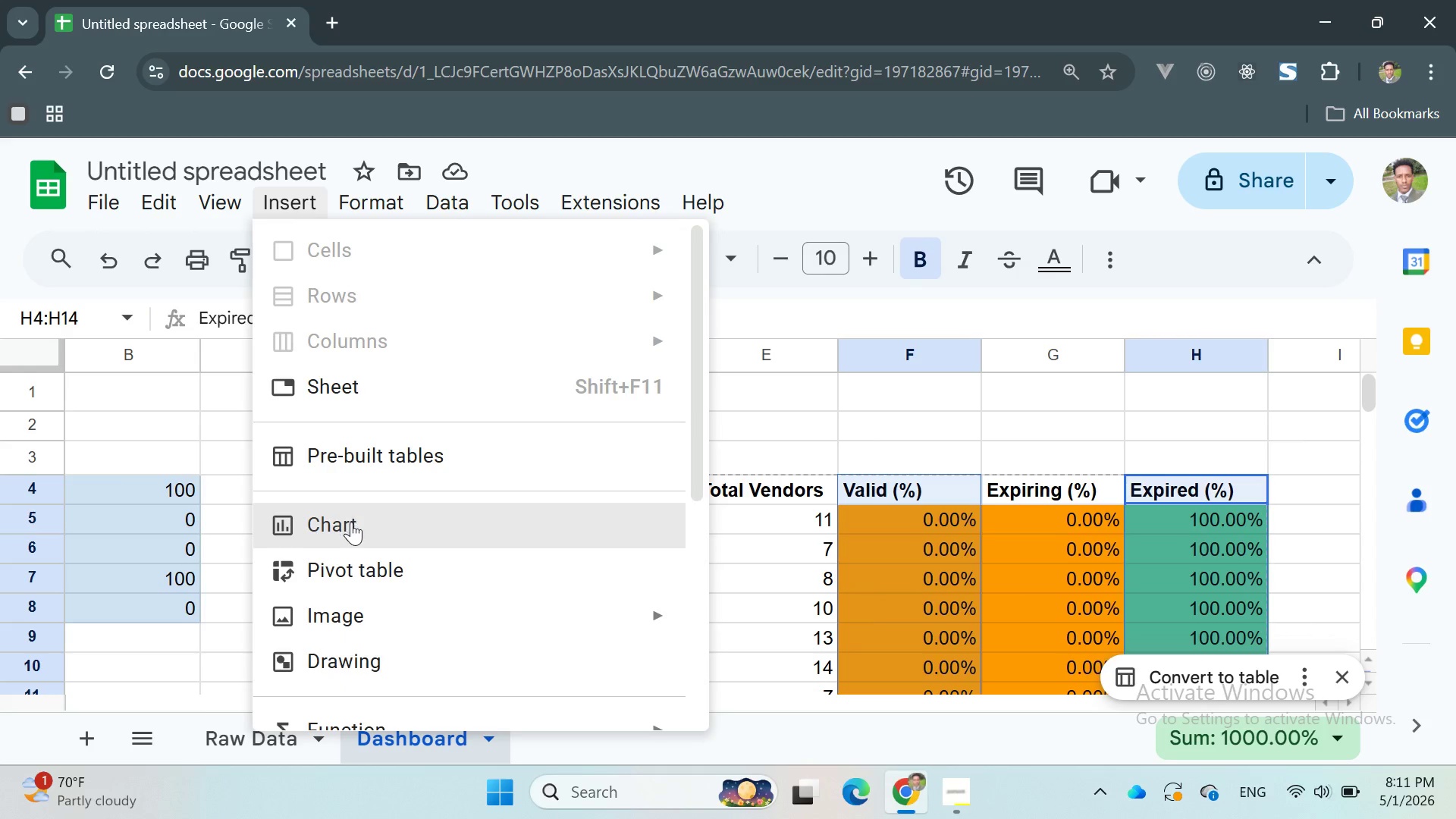 
left_click([351, 522])
 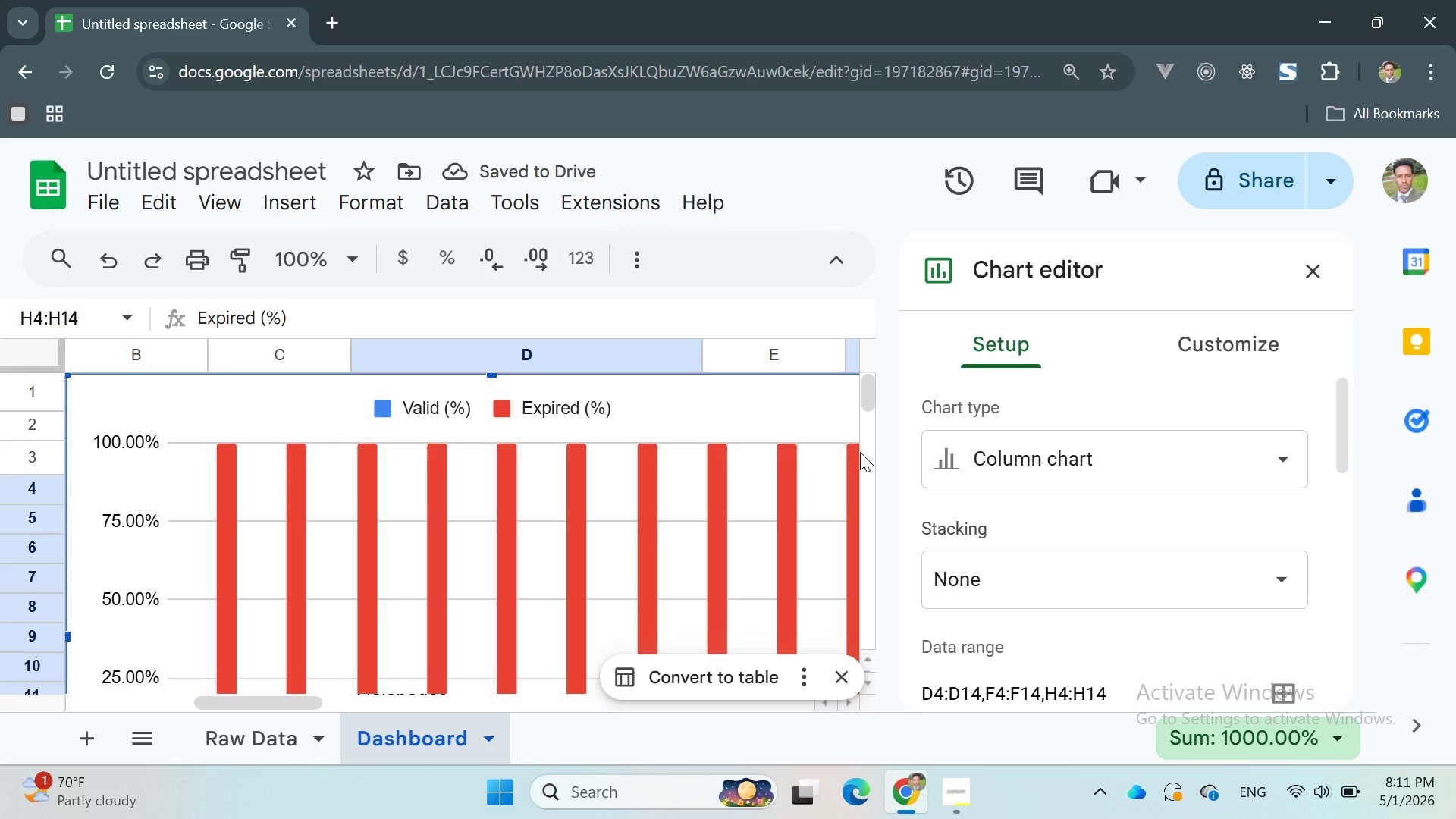 
wait(6.08)
 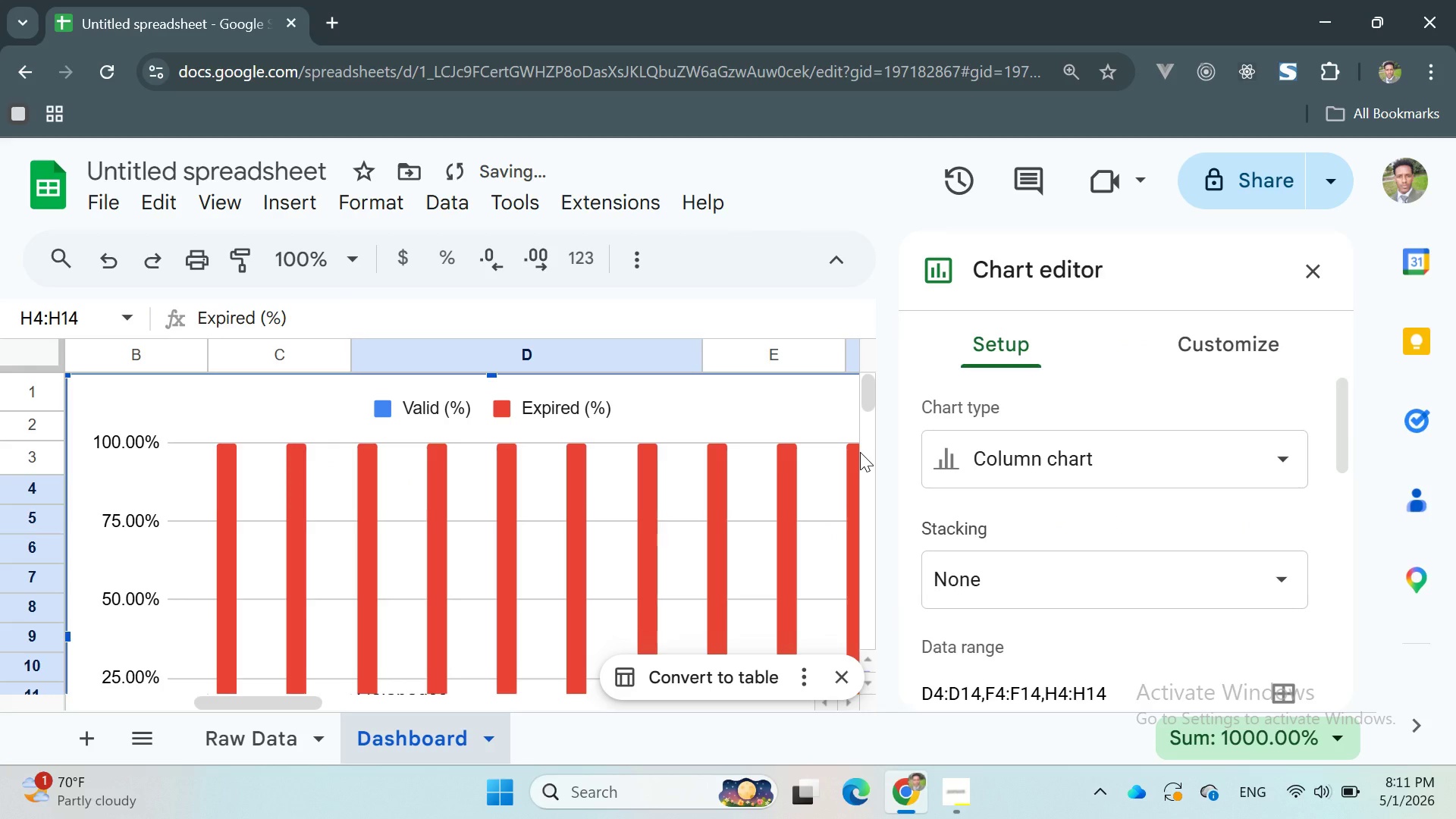 
left_click([1025, 456])
 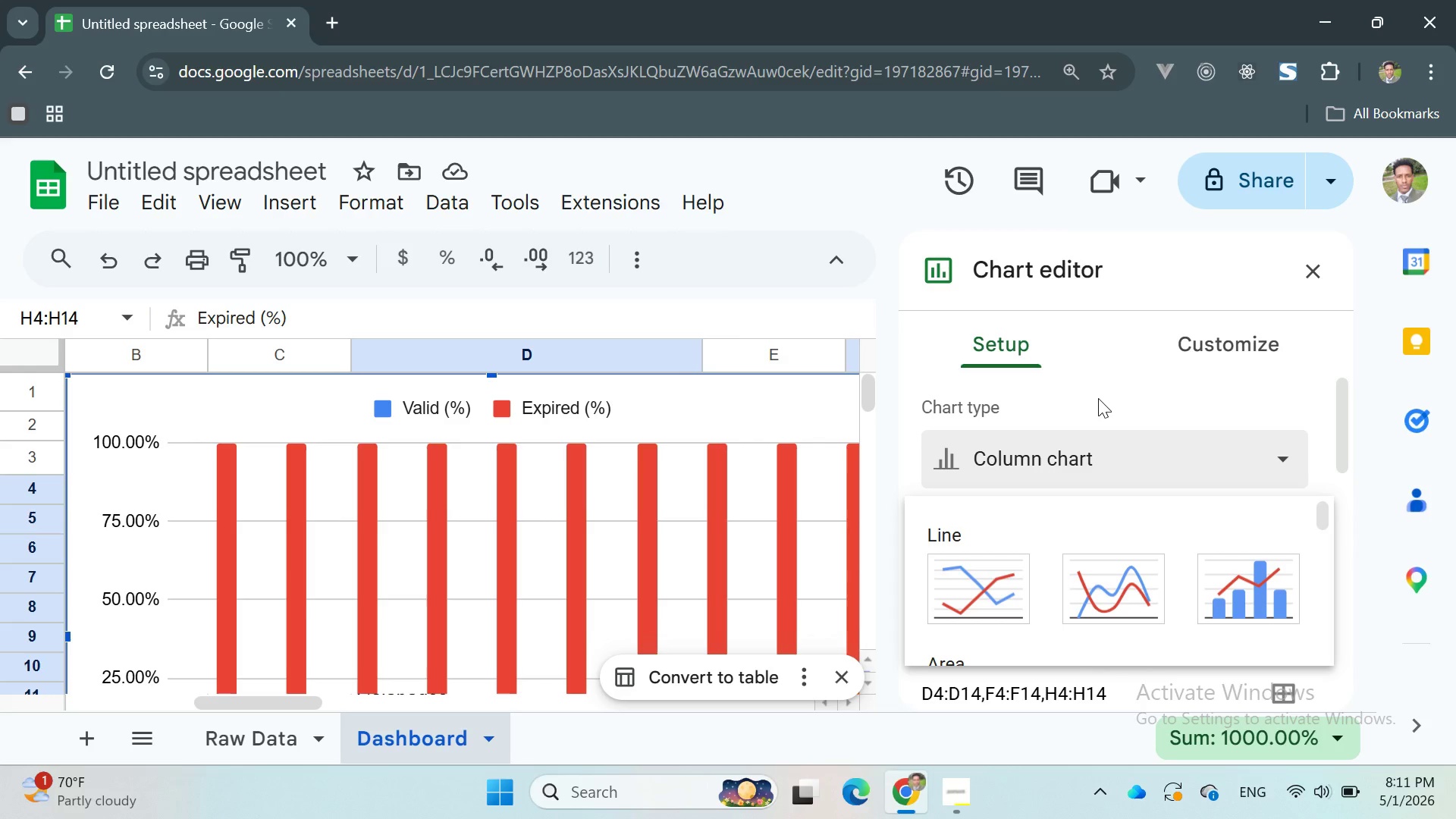 
mouse_move([1103, 576])
 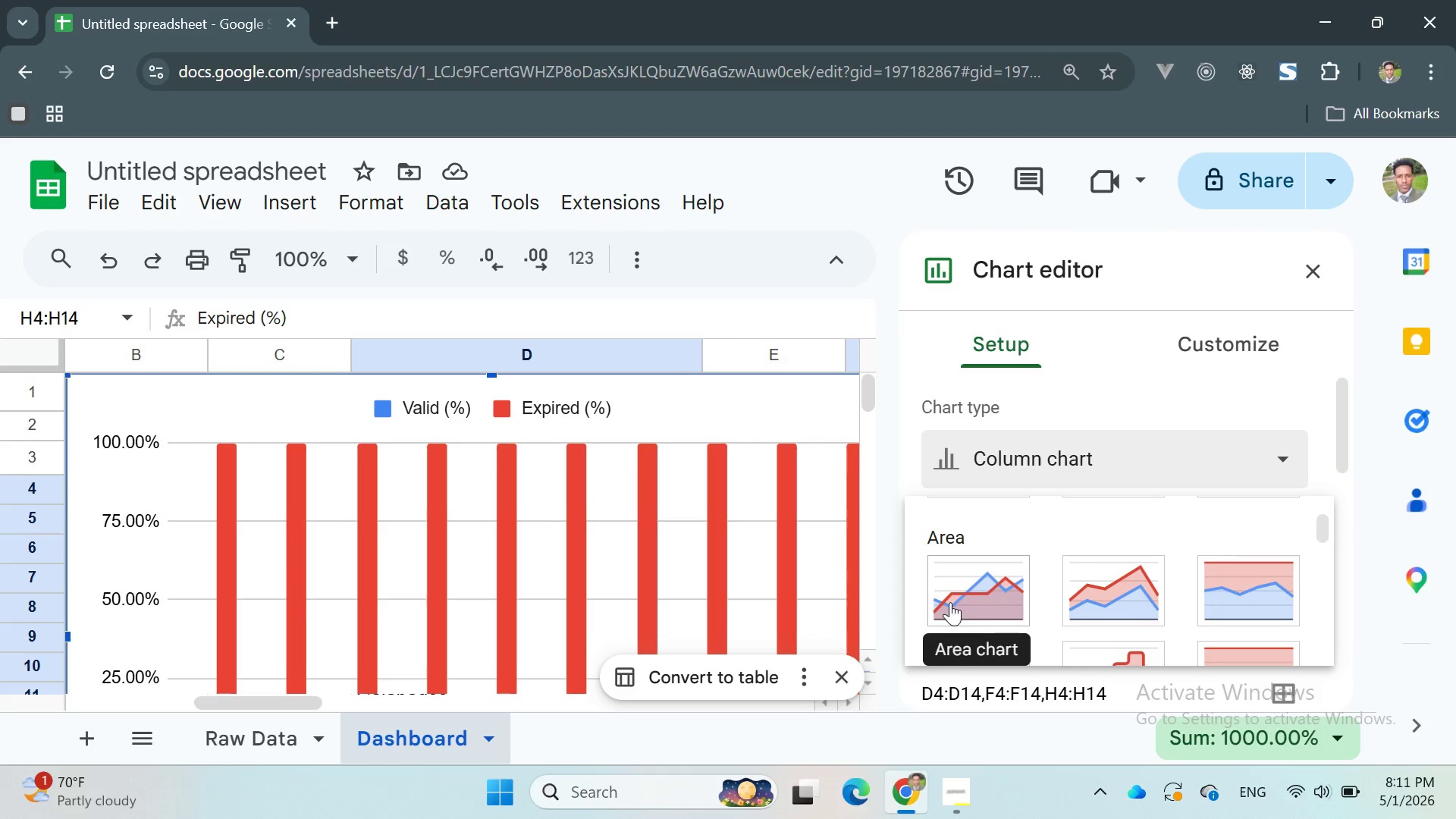 
wait(6.43)
 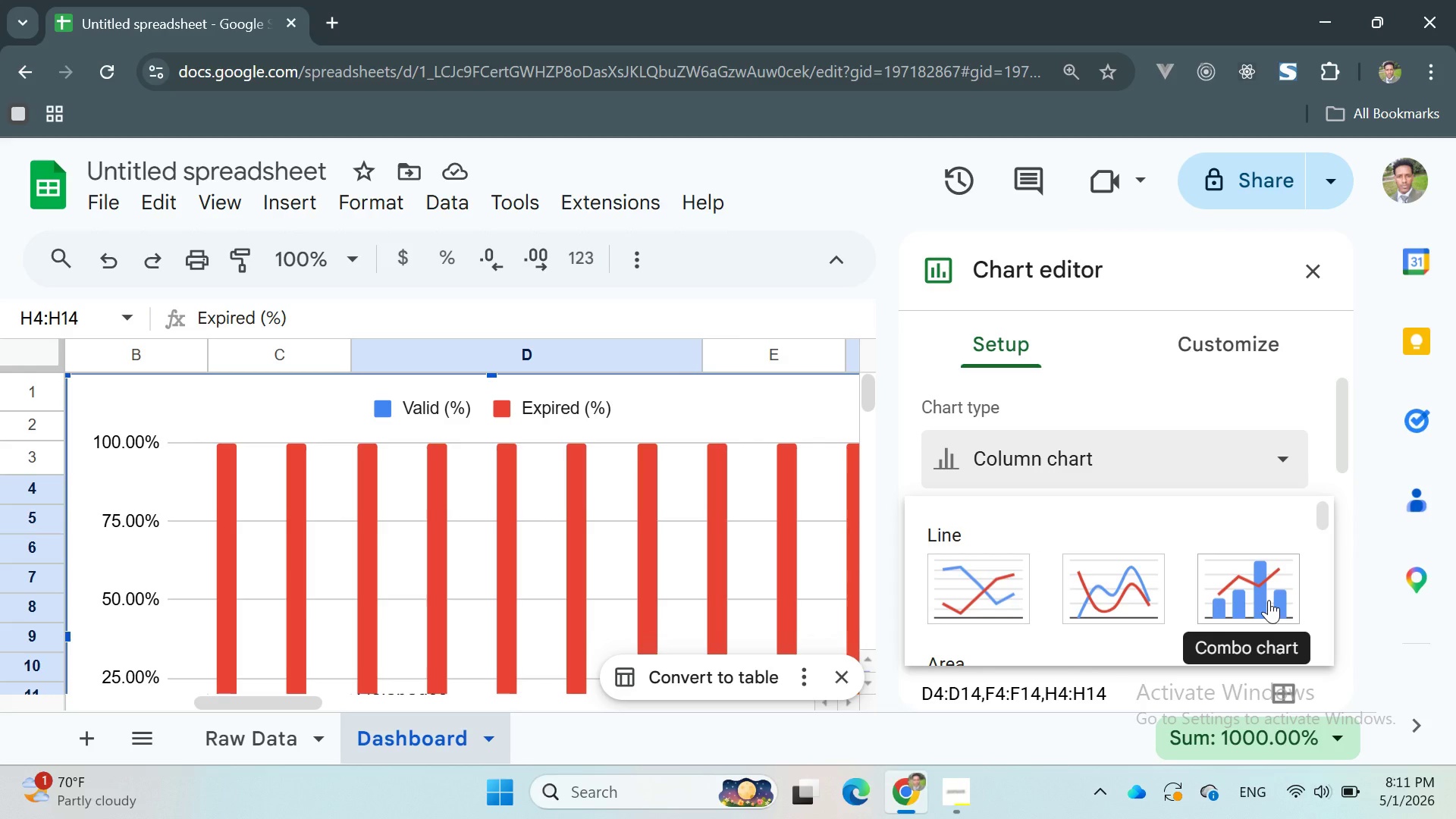 
mouse_move([1185, 588])
 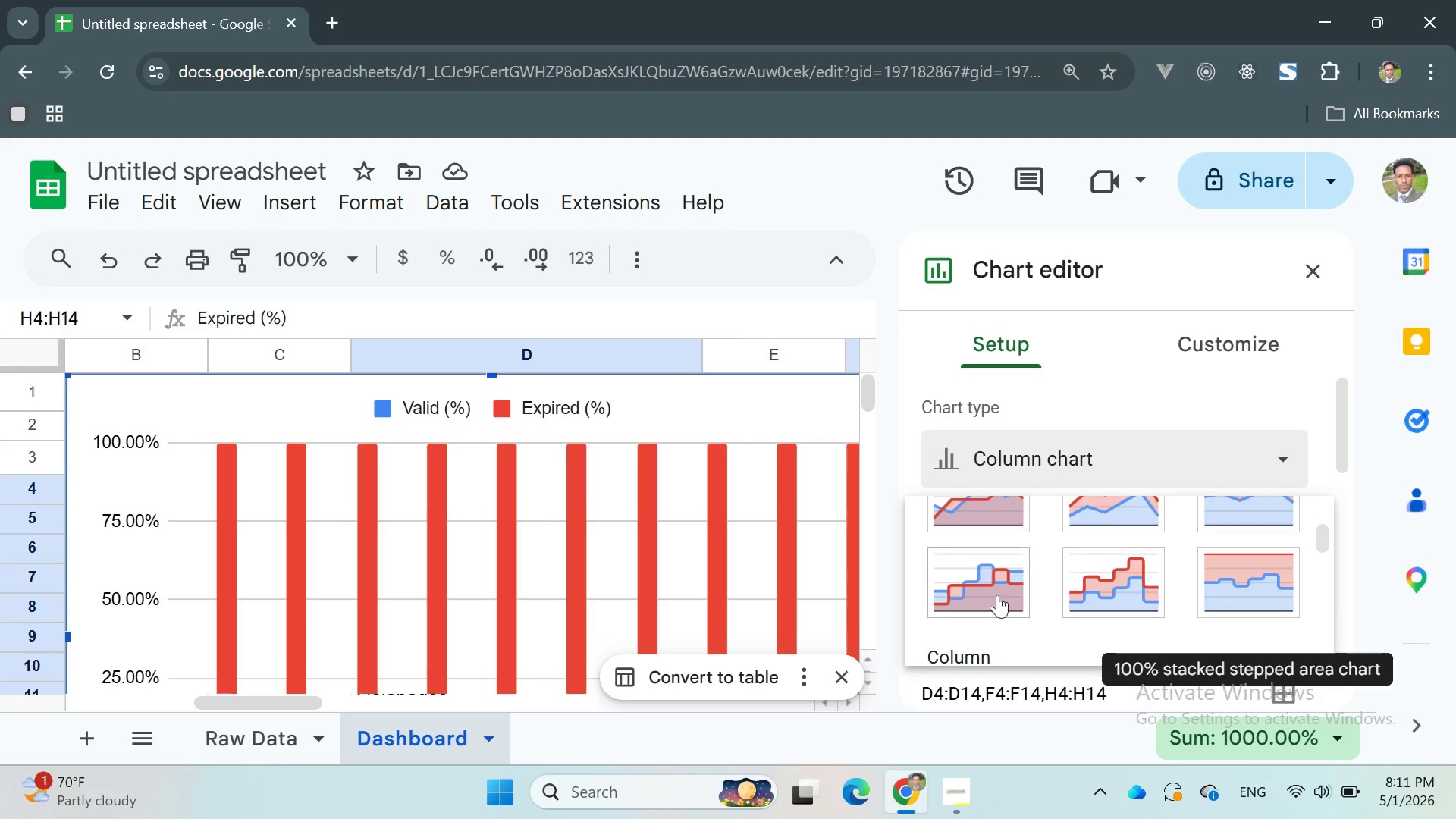 
mouse_move([1015, 593])
 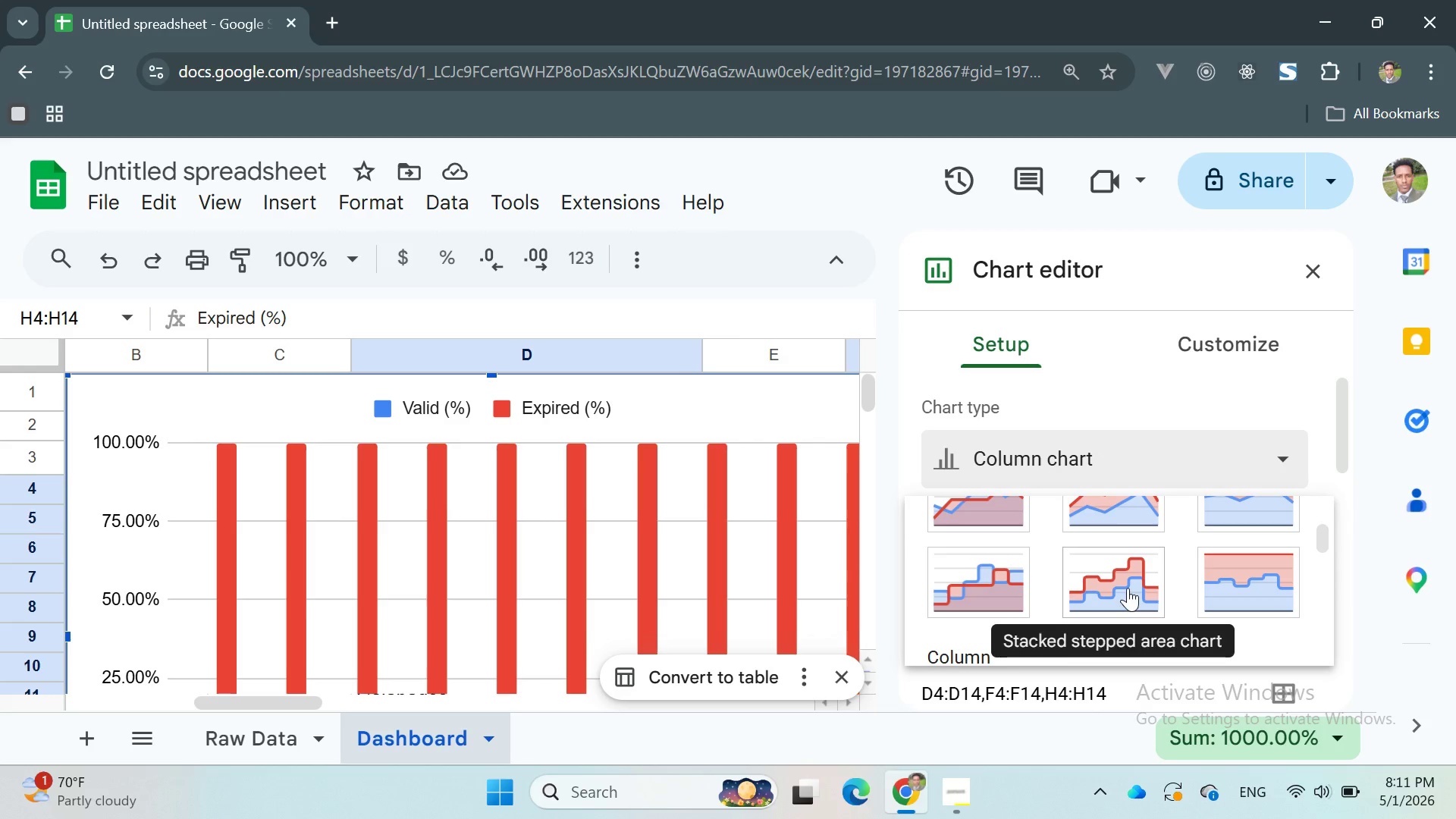 
mouse_move([1197, 567])
 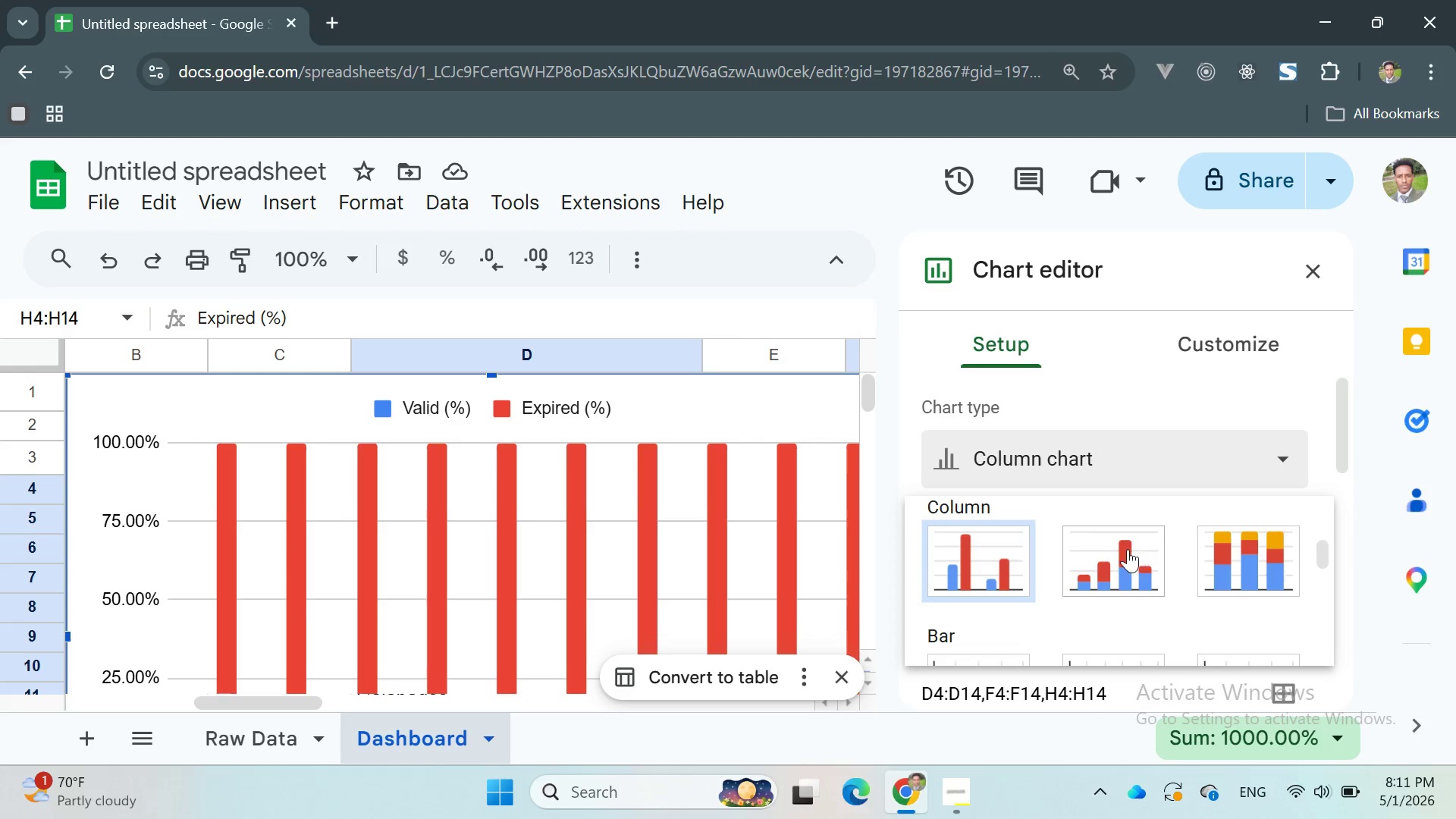 
mouse_move([1112, 550])
 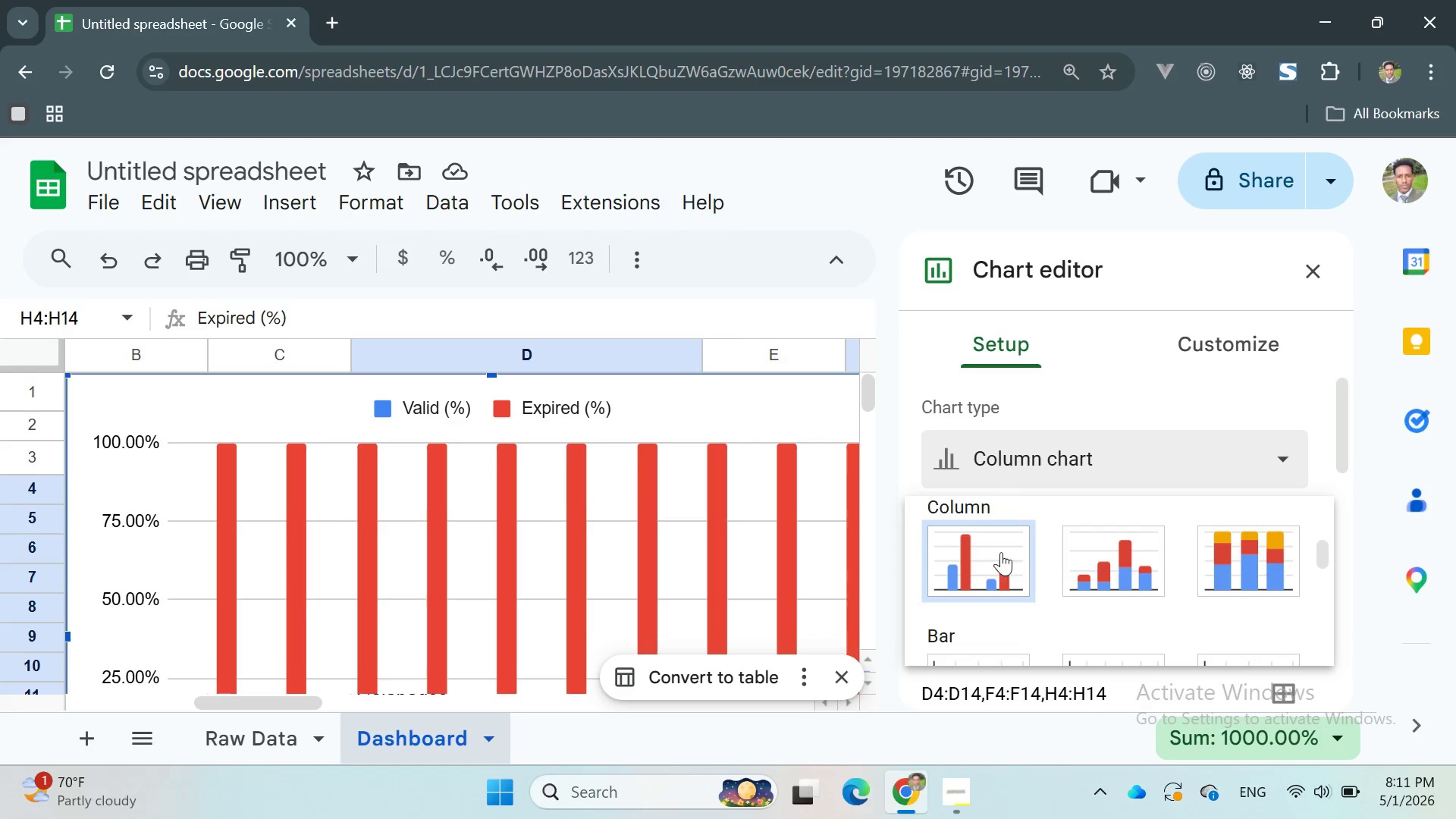 
mouse_move([1009, 551])
 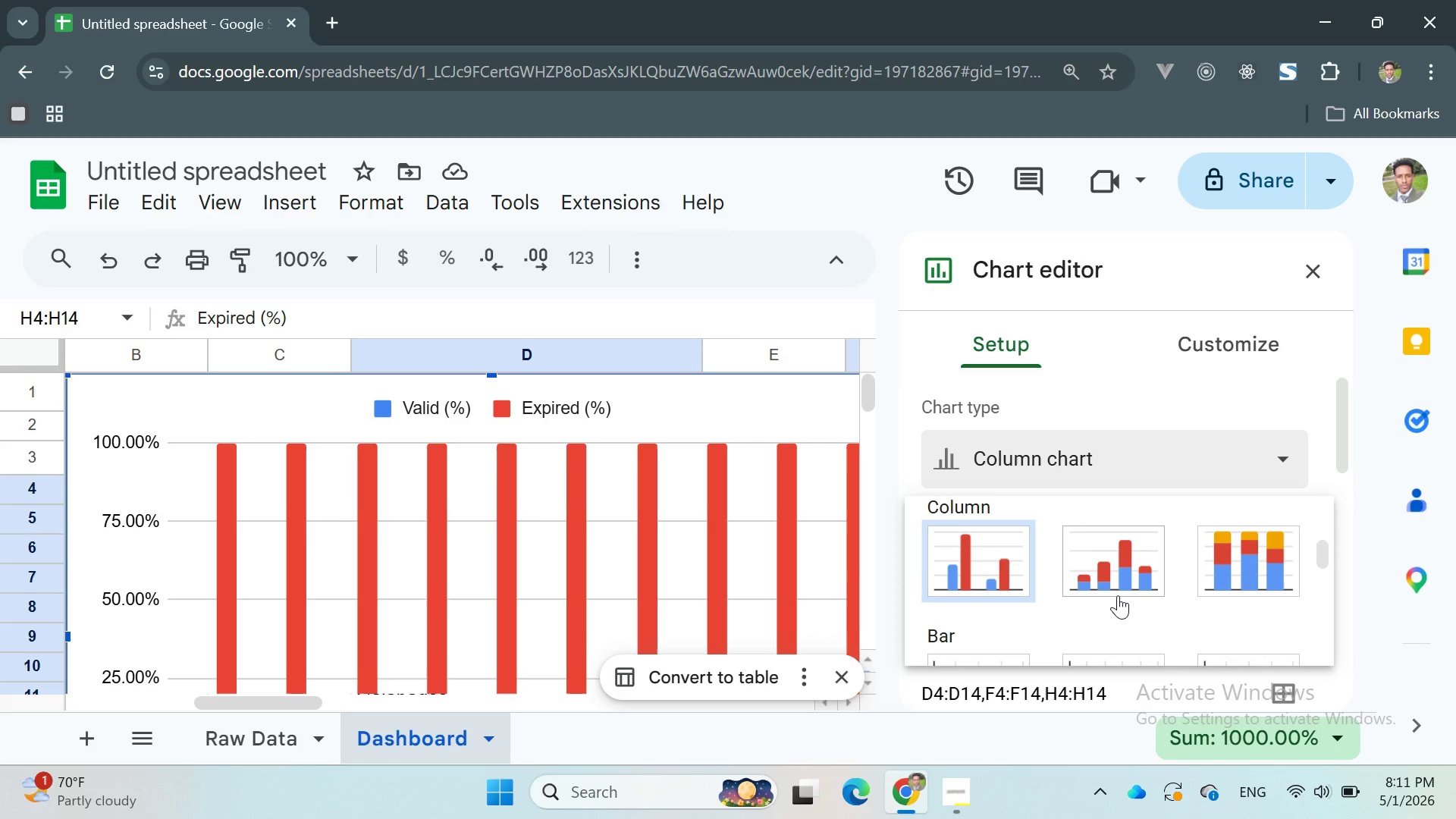 
mouse_move([1097, 595])
 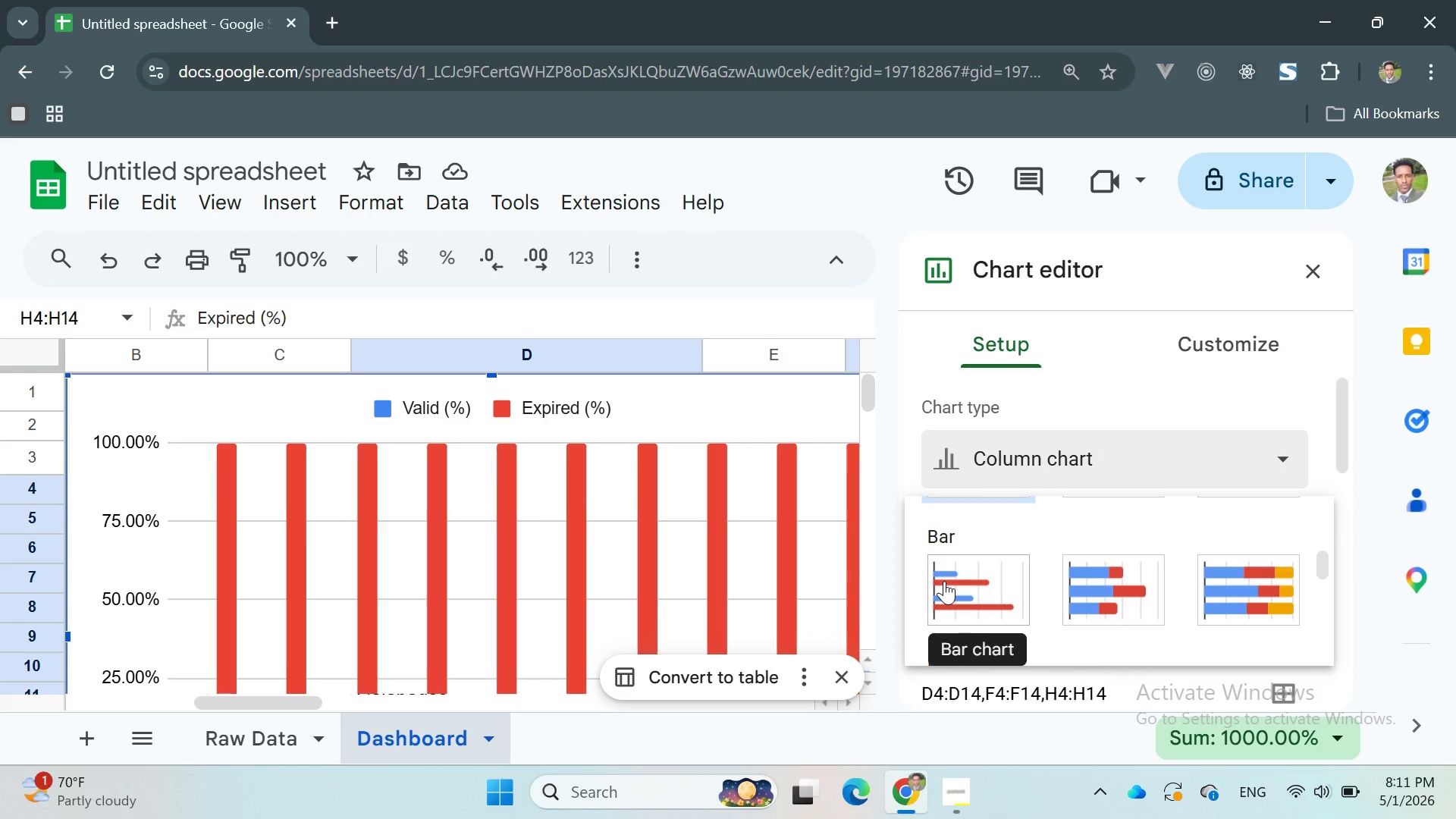 
mouse_move([1088, 583])
 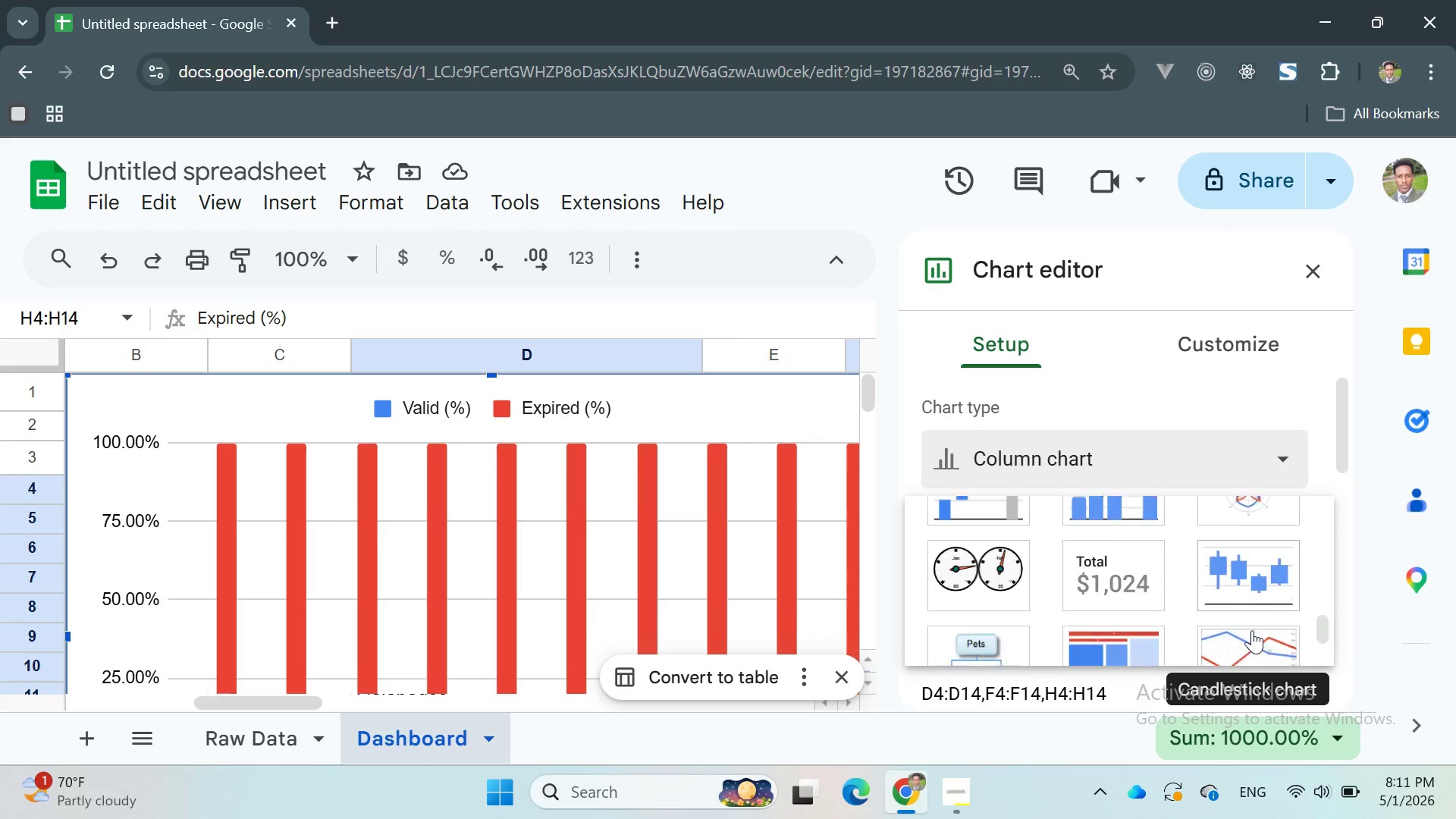 
wait(16.71)
 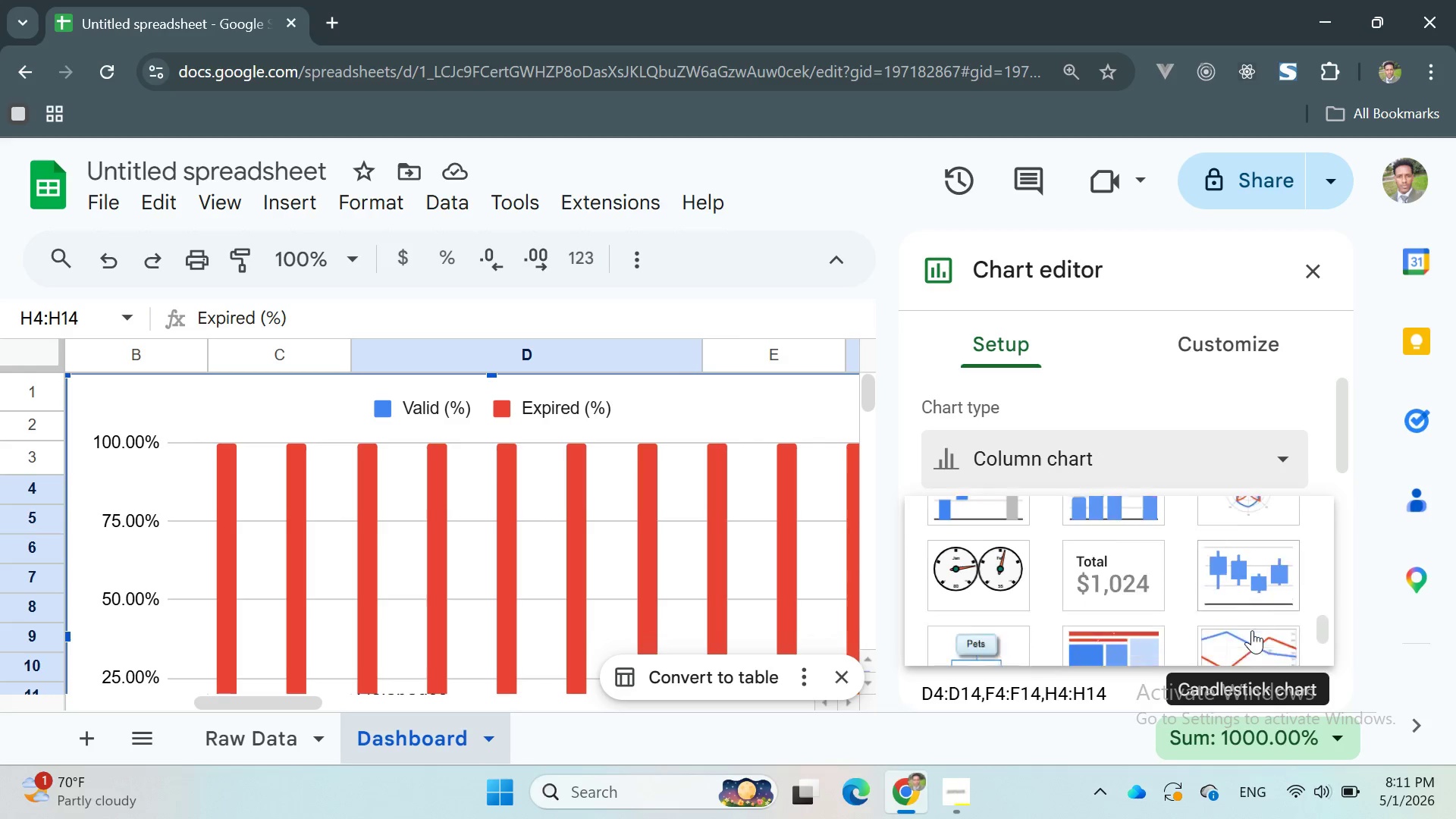 
mouse_move([975, 577])
 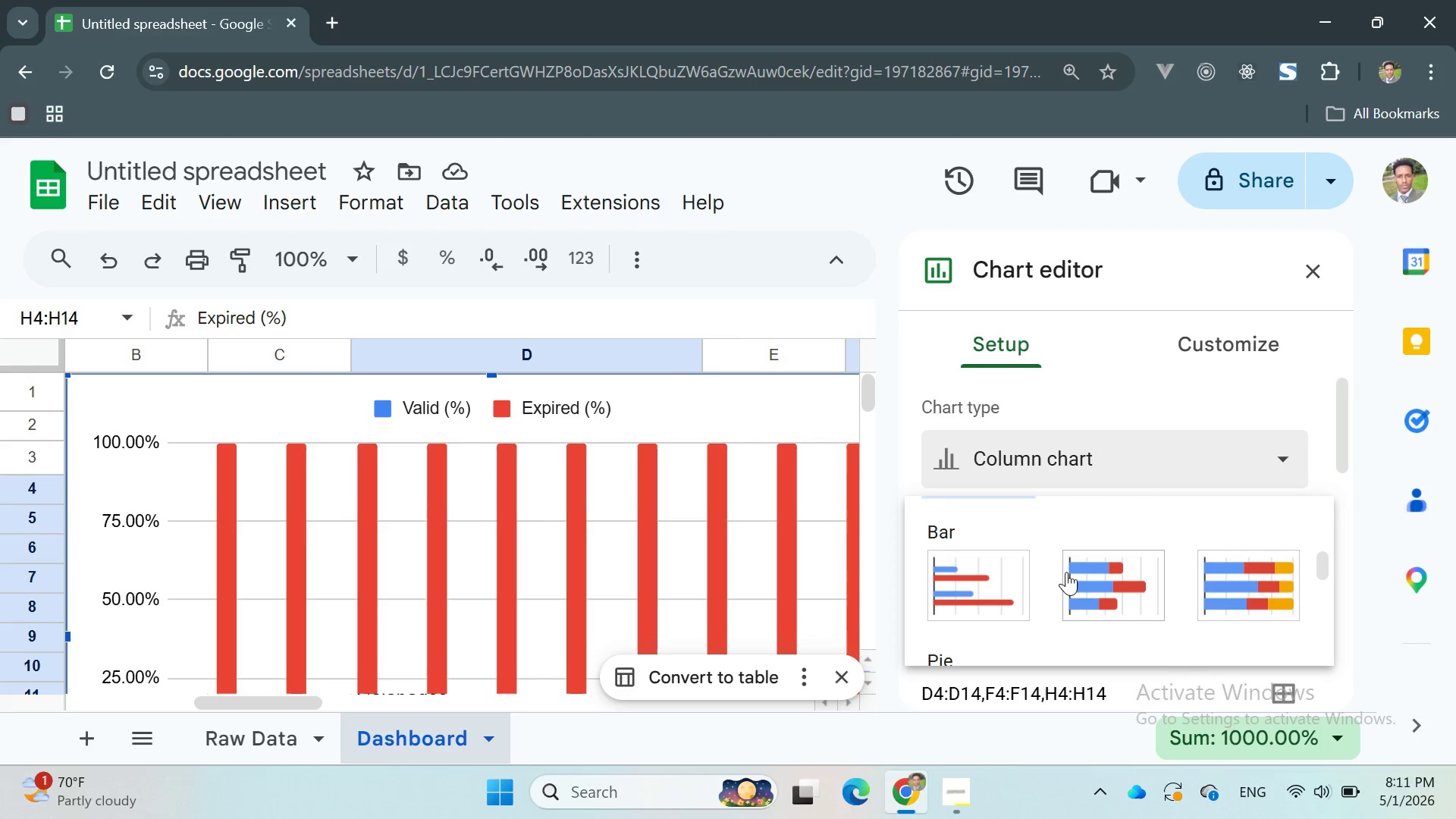 
mouse_move([1082, 571])
 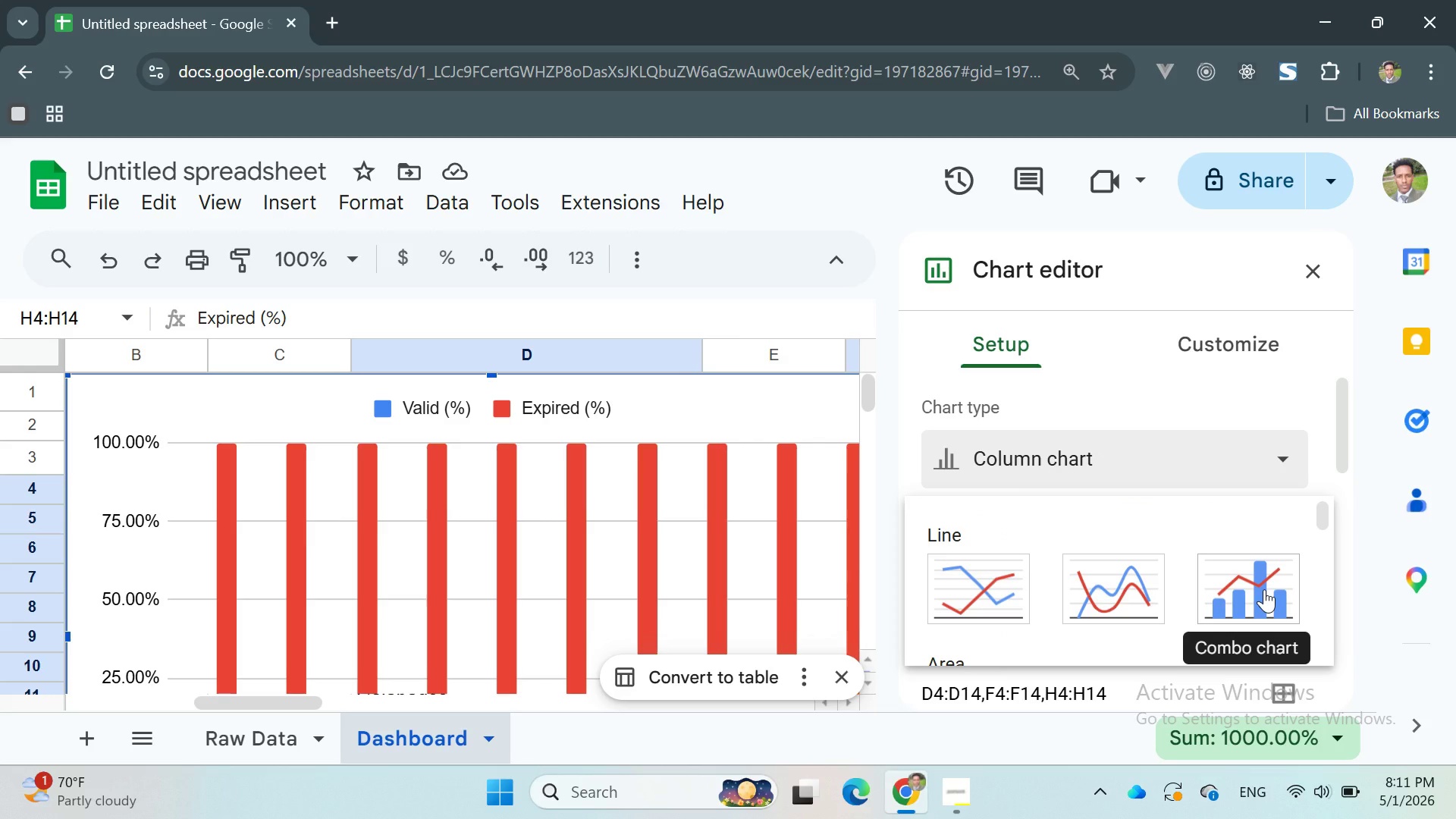 
left_click([1219, 327])
 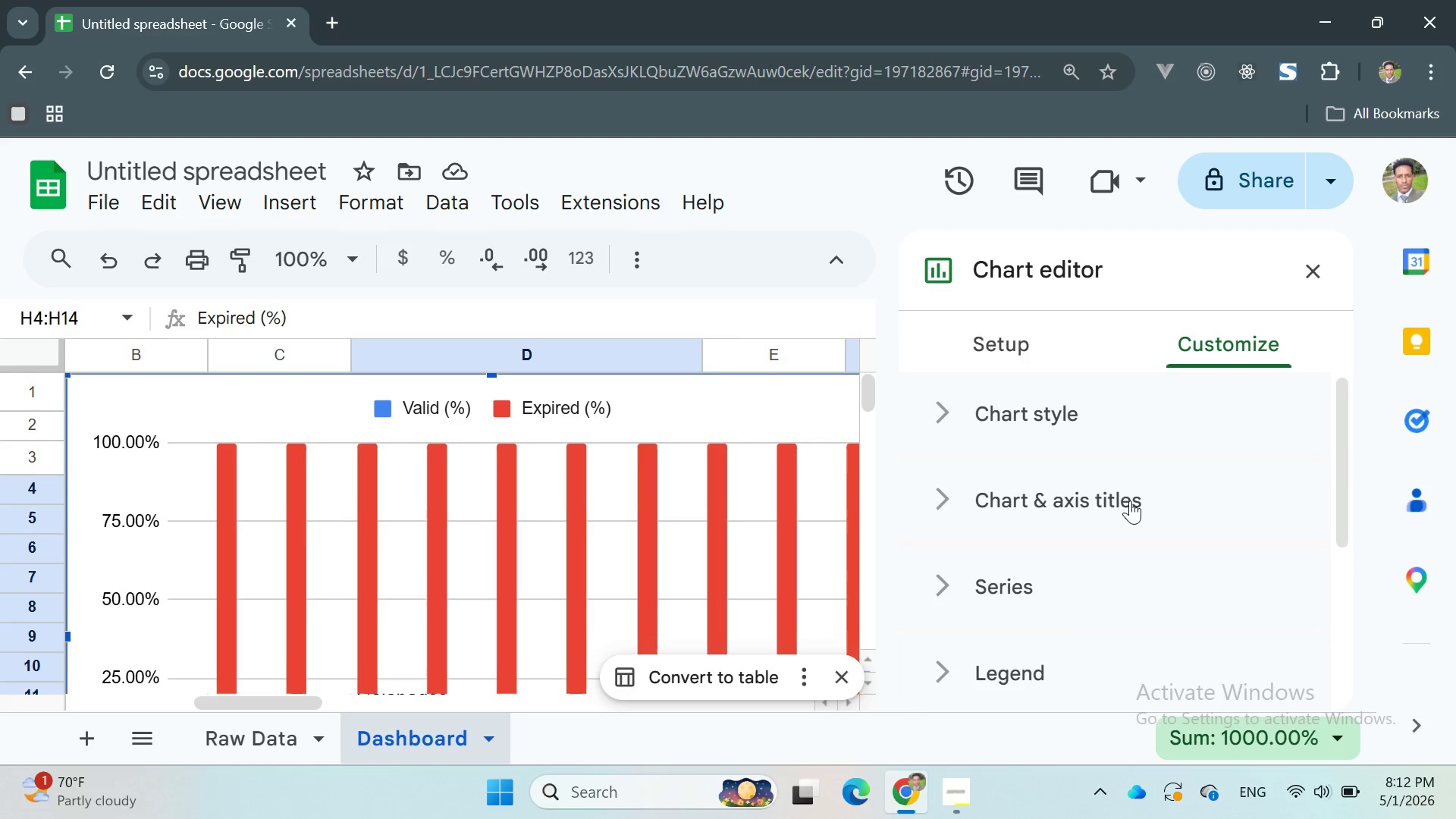 
left_click([1122, 498])
 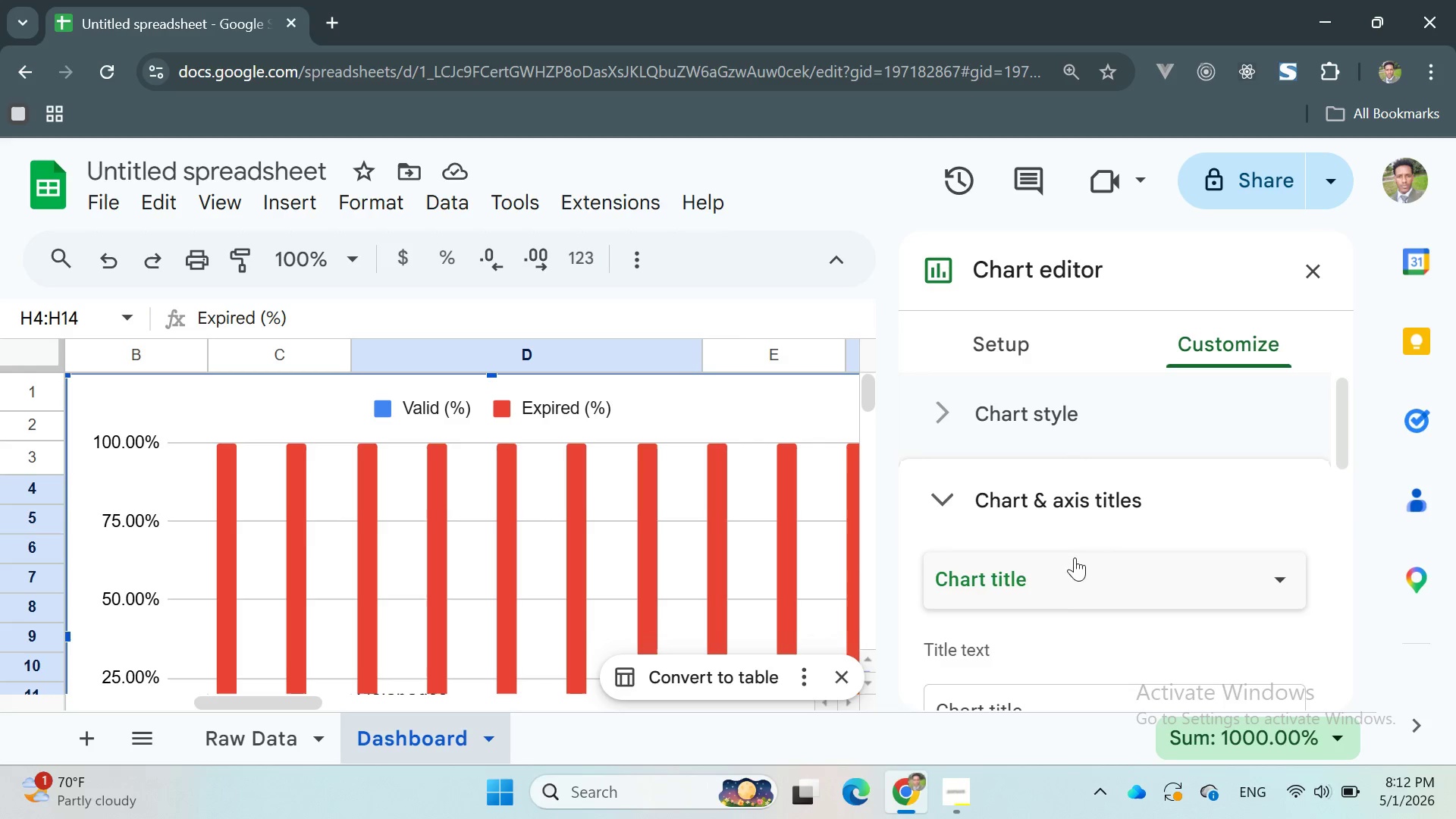 
left_click([1052, 589])
 